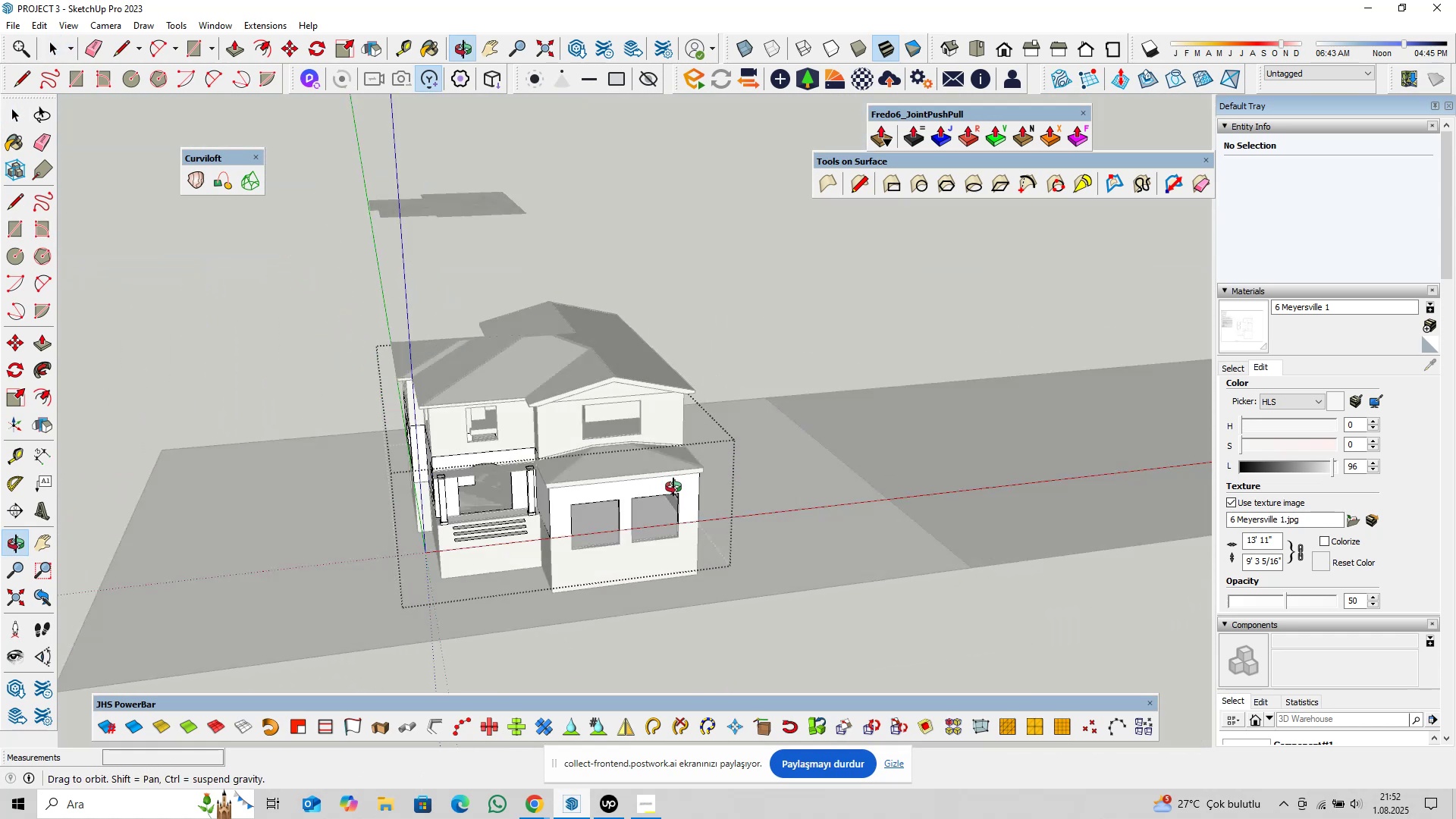 
key(Control+S)
 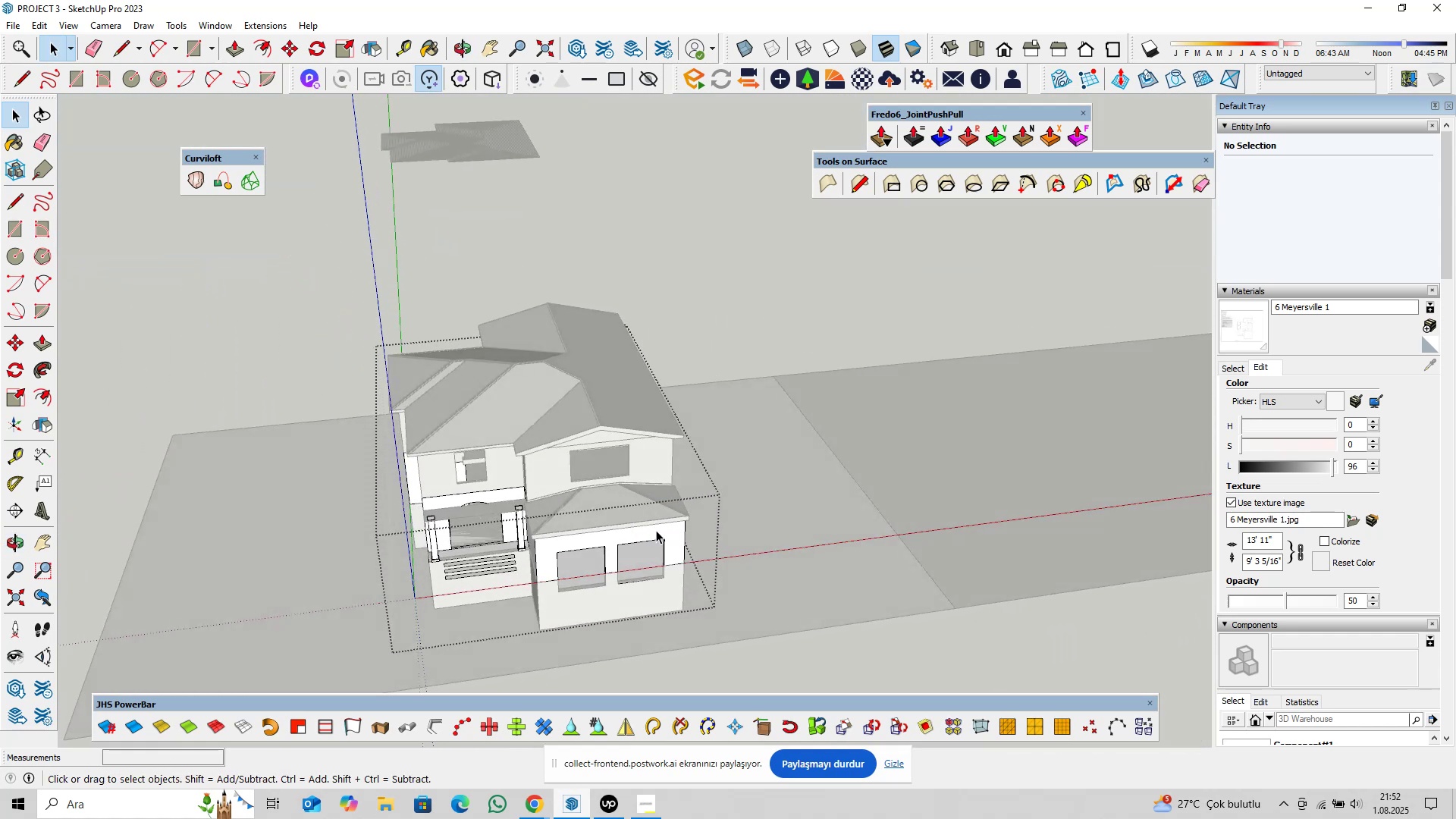 
scroll: coordinate [646, 522], scroll_direction: down, amount: 6.0
 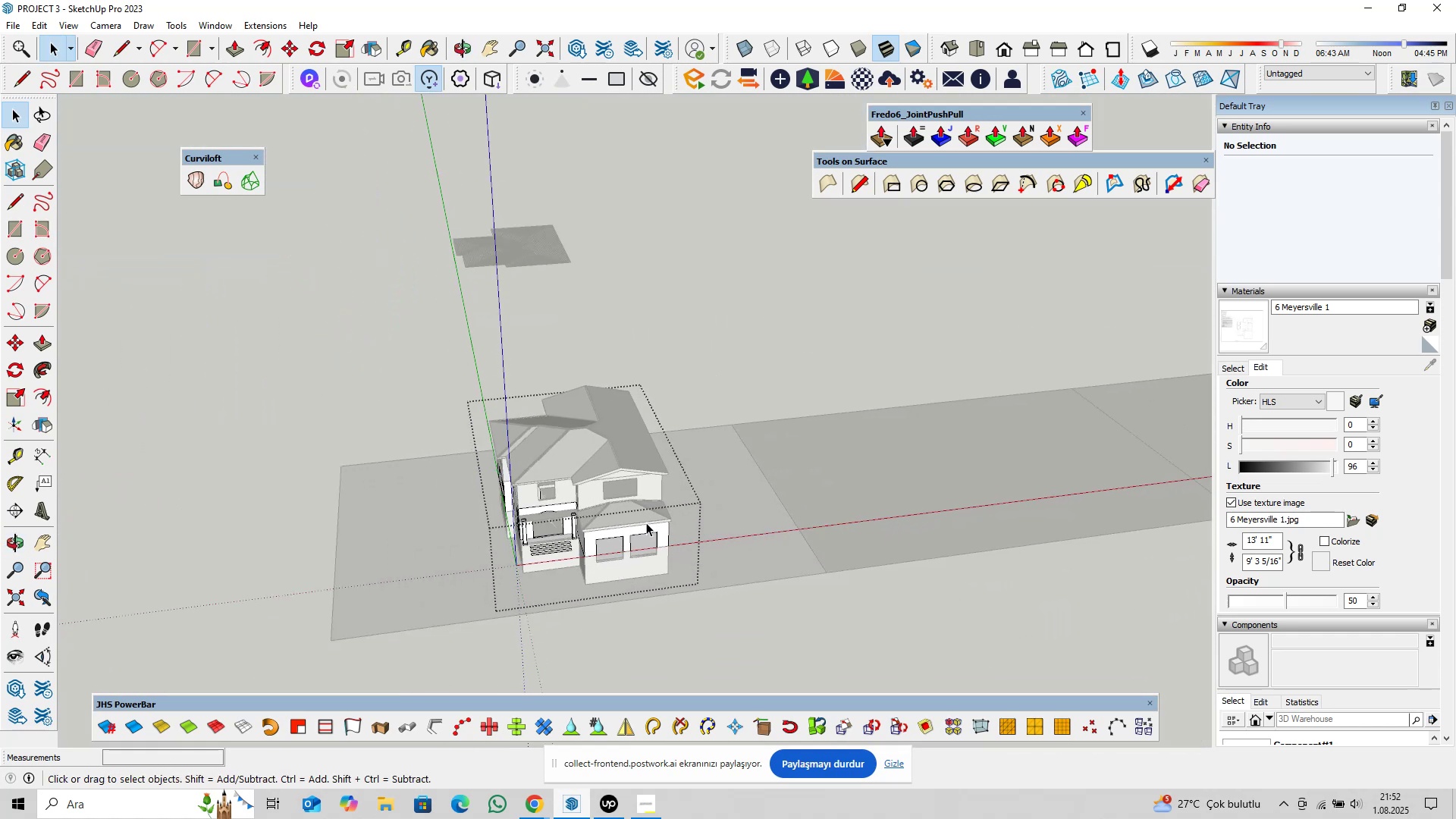 
key(Escape)
 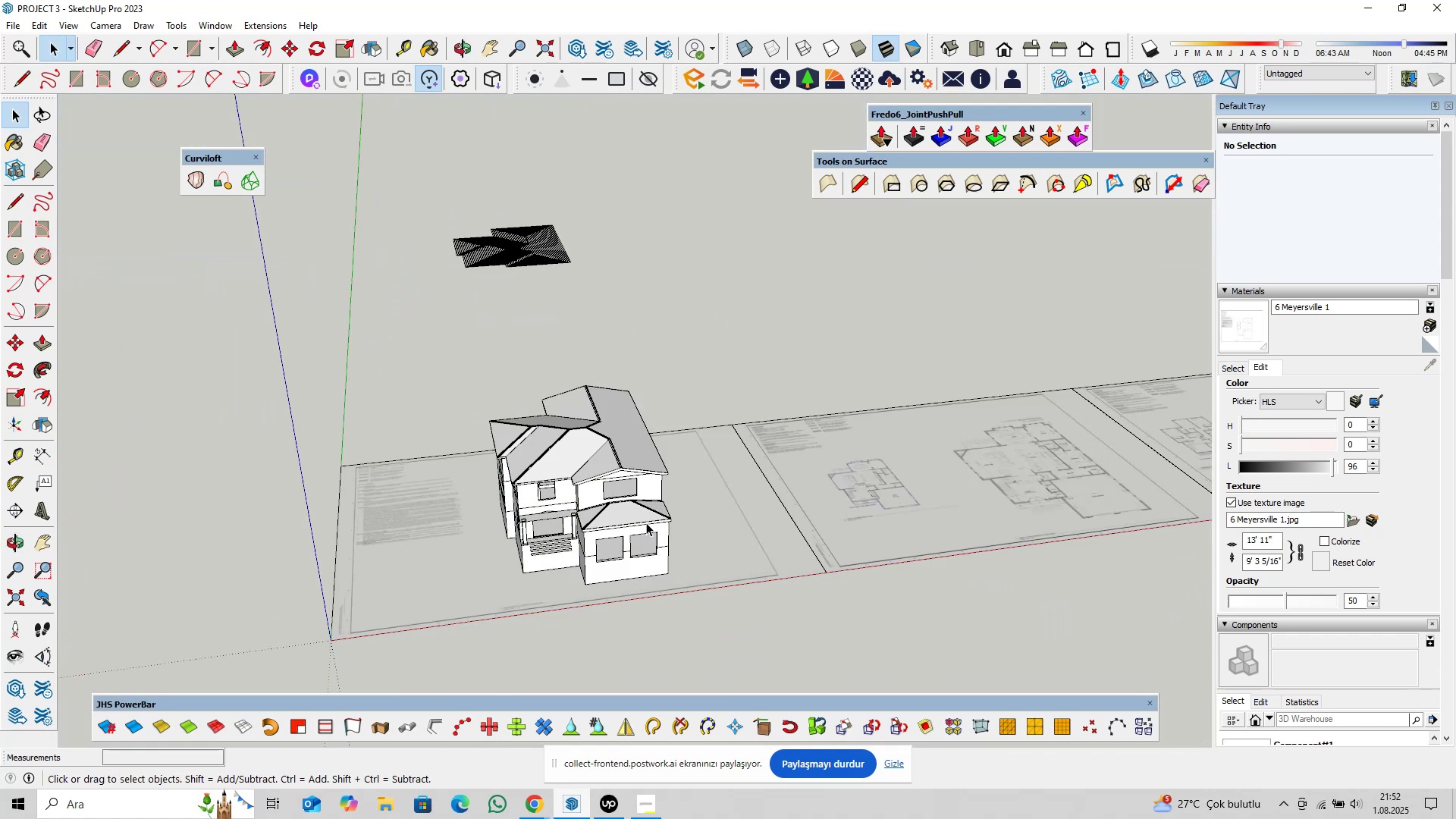 
key(Escape)
 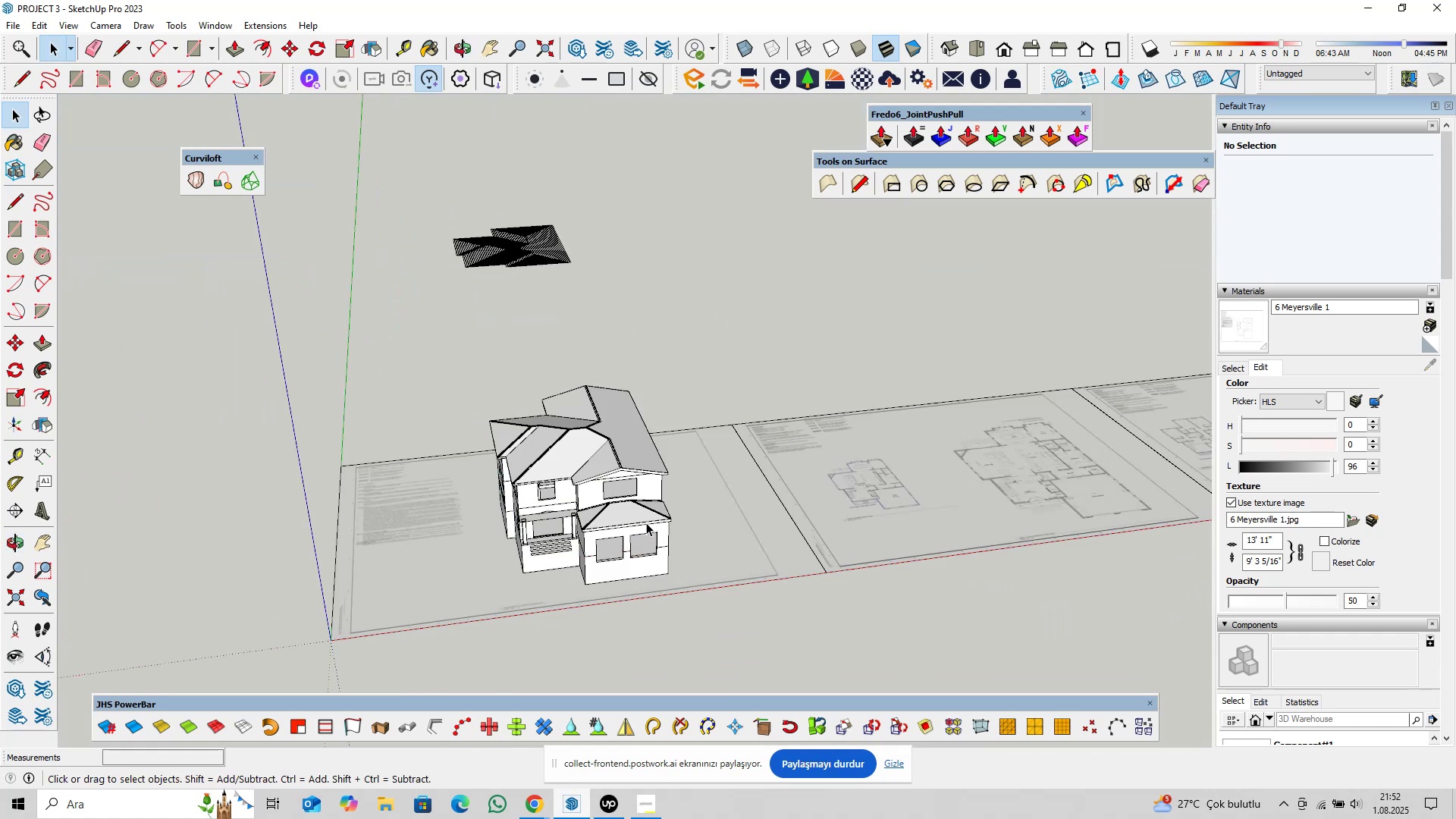 
key(Escape)
 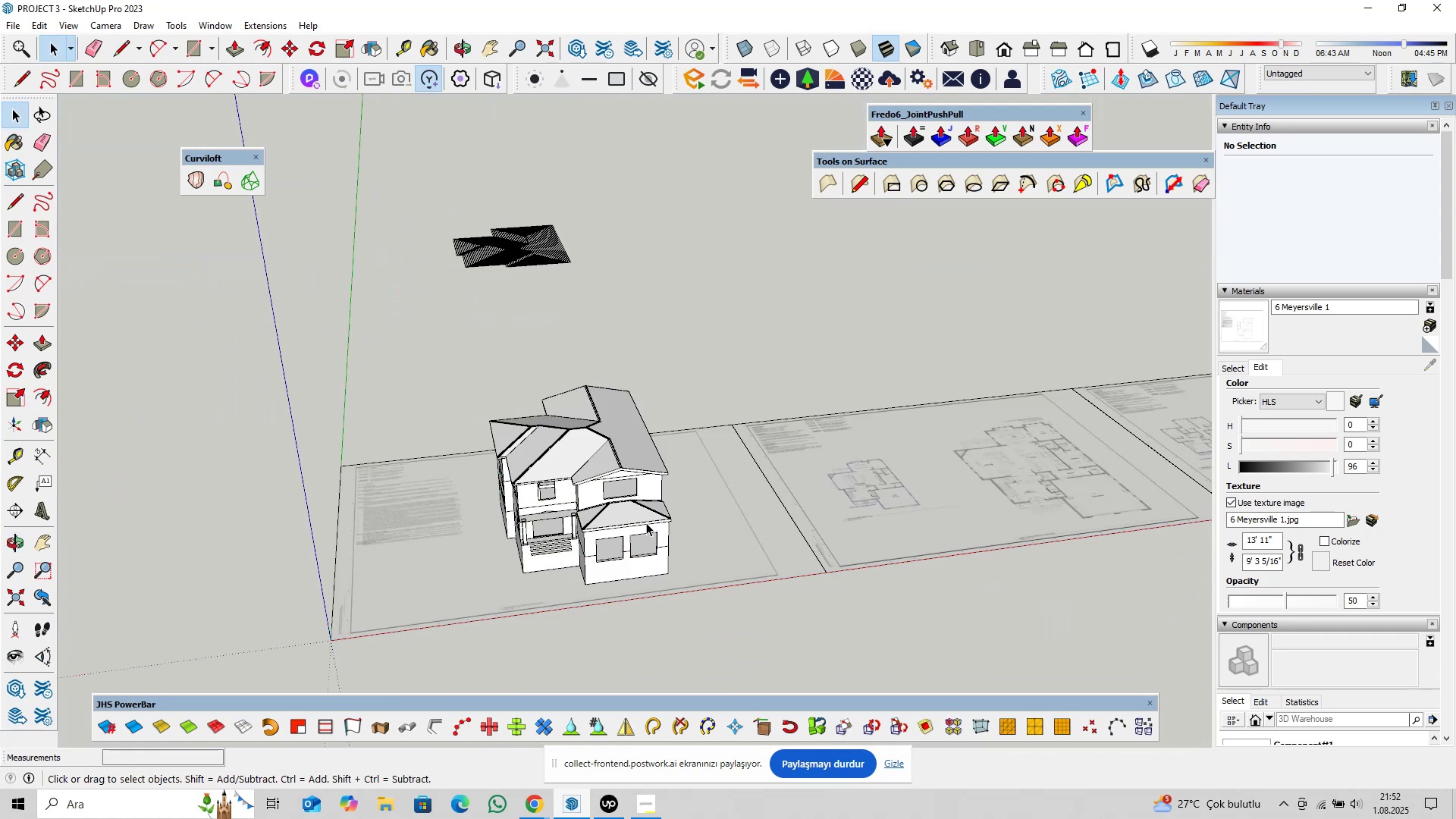 
key(Escape)
 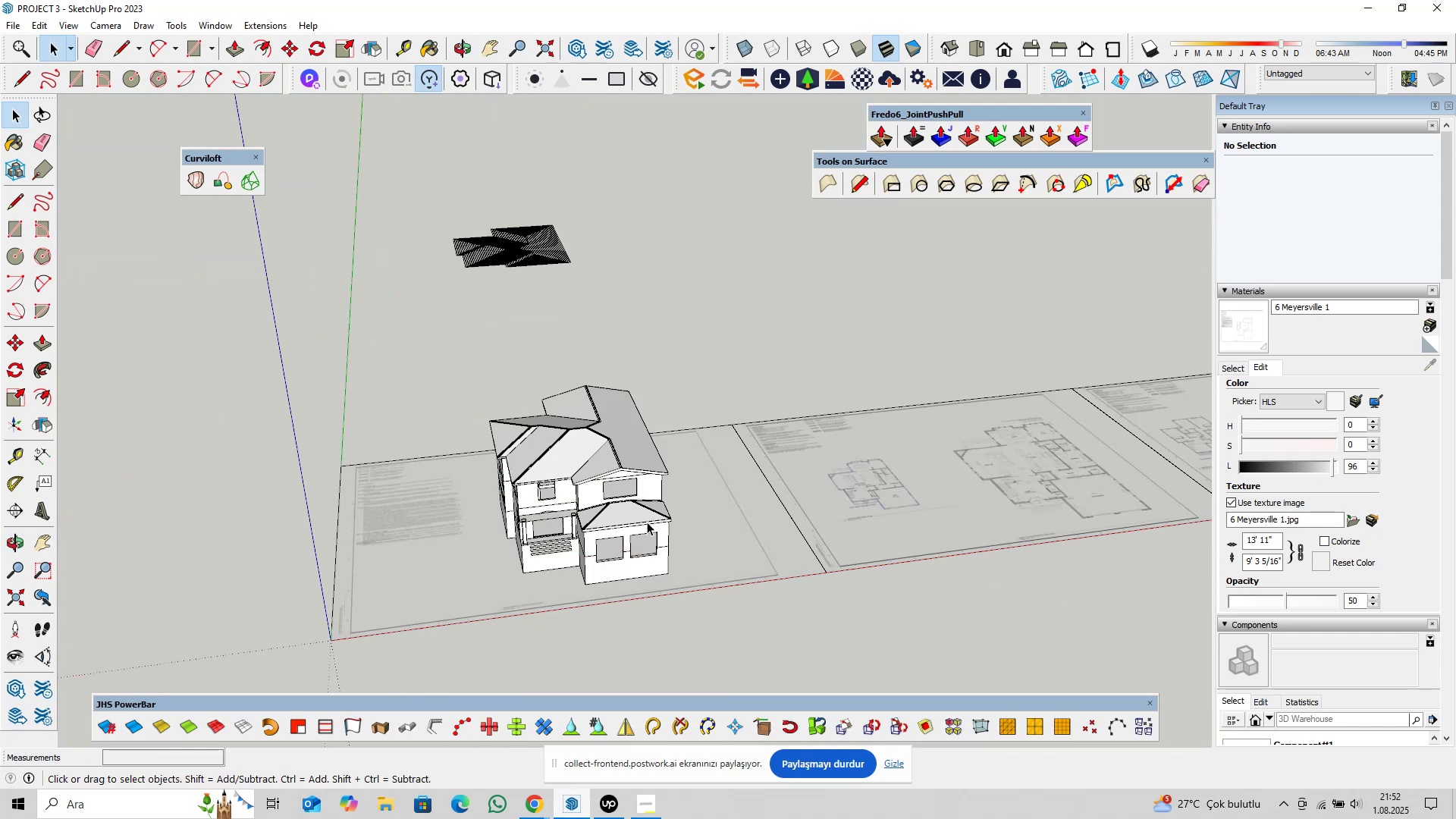 
scroll: coordinate [675, 522], scroll_direction: down, amount: 4.0
 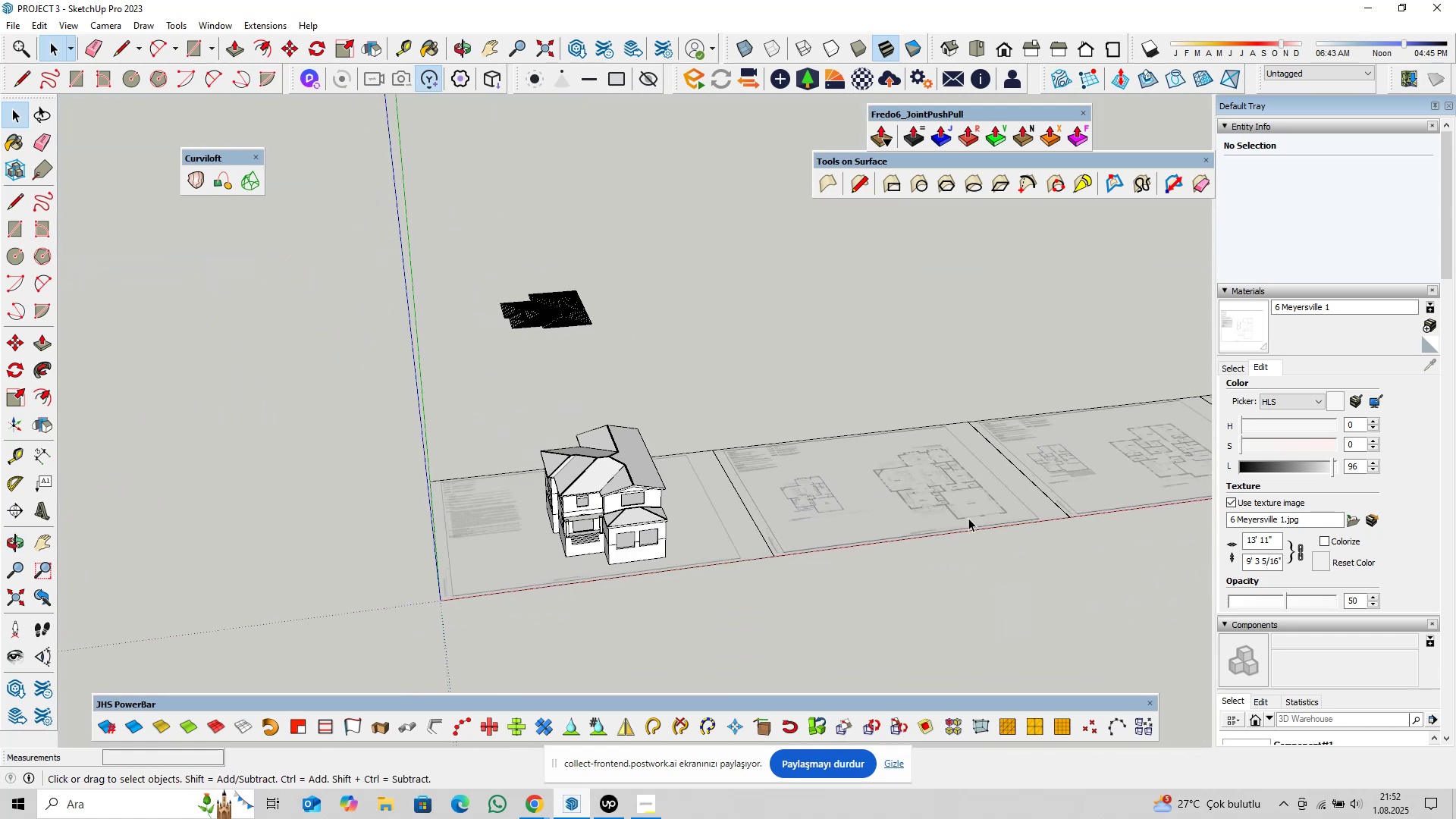 
hold_key(key=ShiftLeft, duration=0.34)
 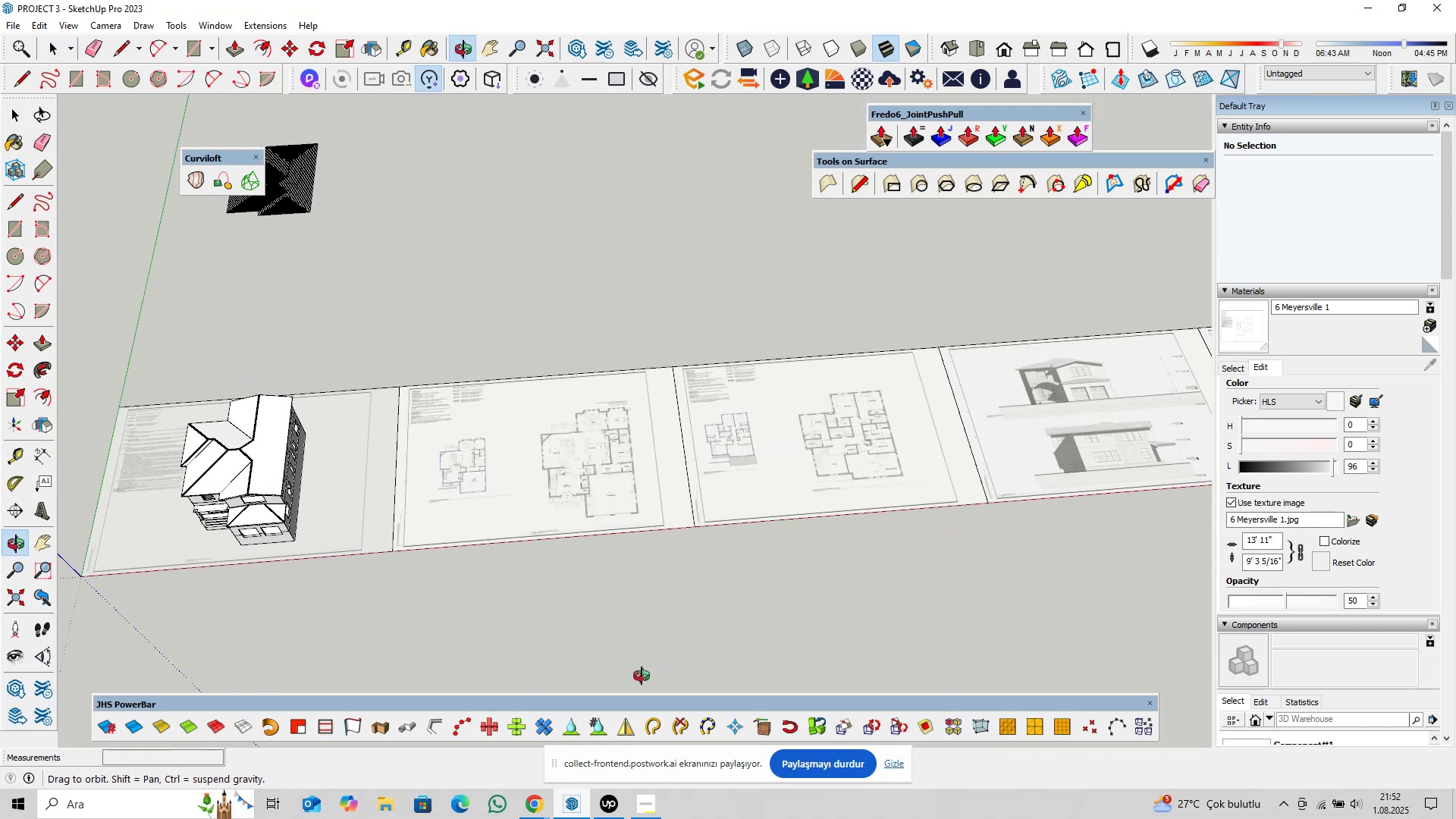 
hold_key(key=ShiftLeft, duration=0.32)
 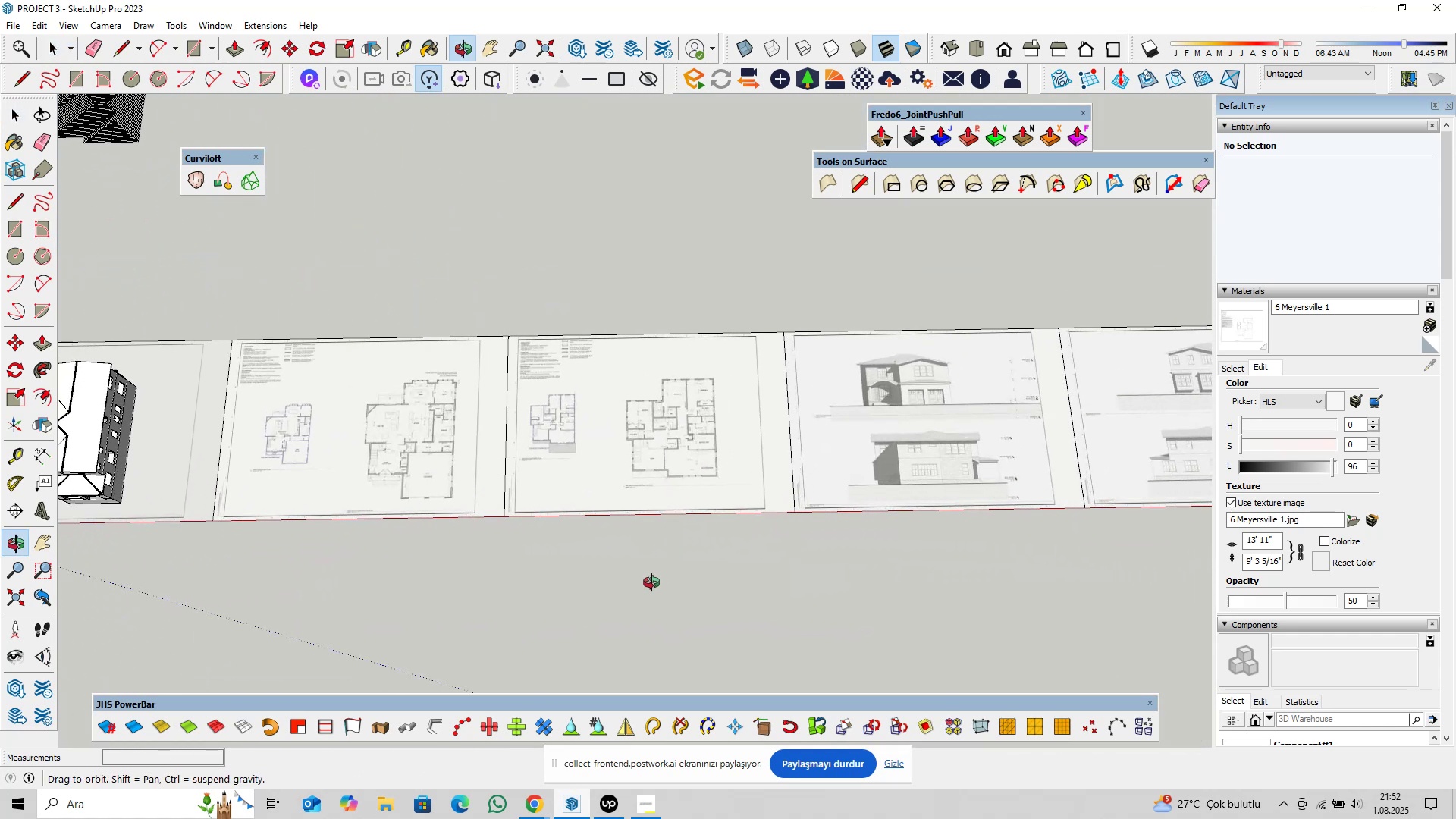 
hold_key(key=ShiftLeft, duration=0.37)
 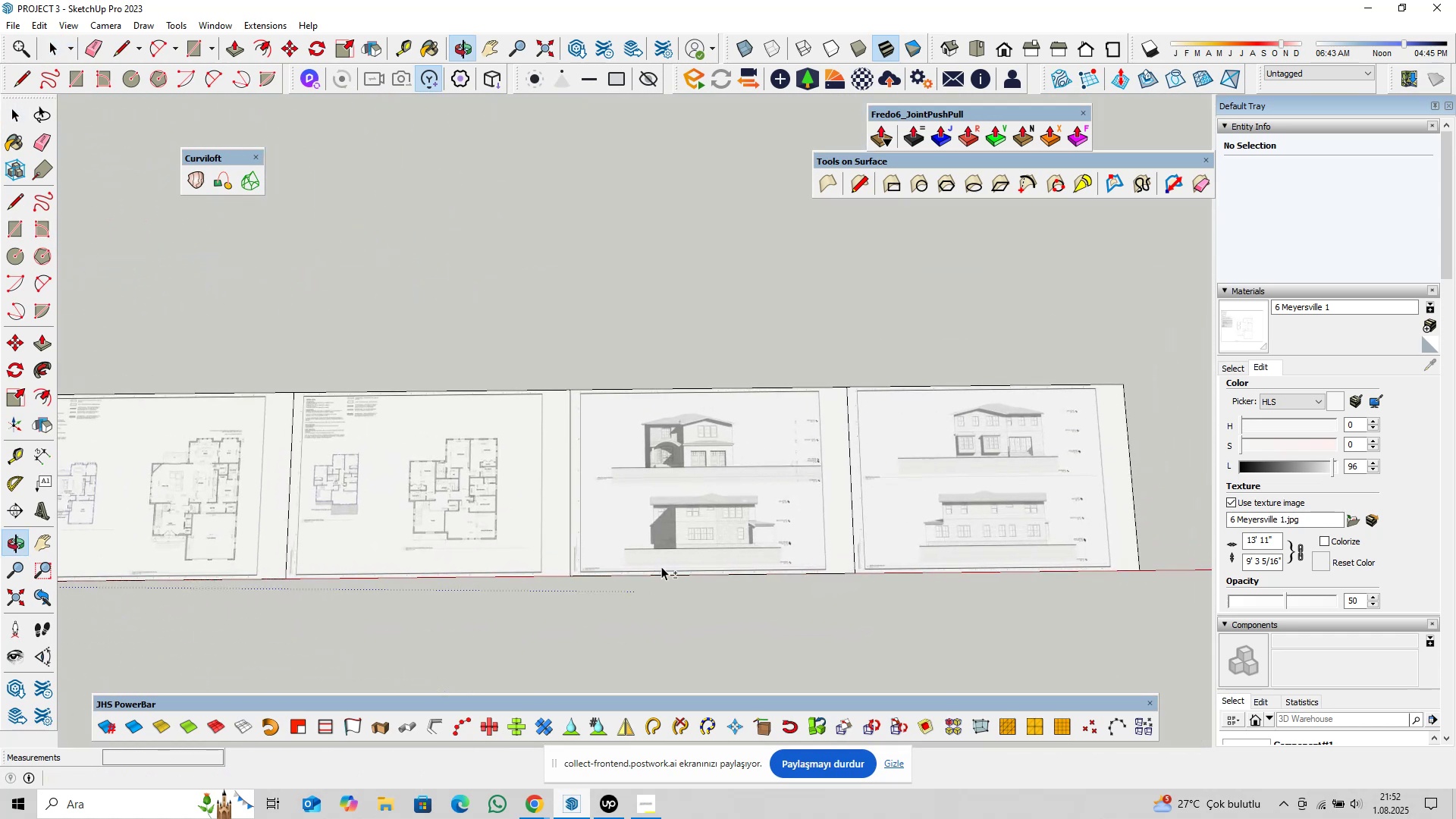 
scroll: coordinate [519, 509], scroll_direction: up, amount: 34.0
 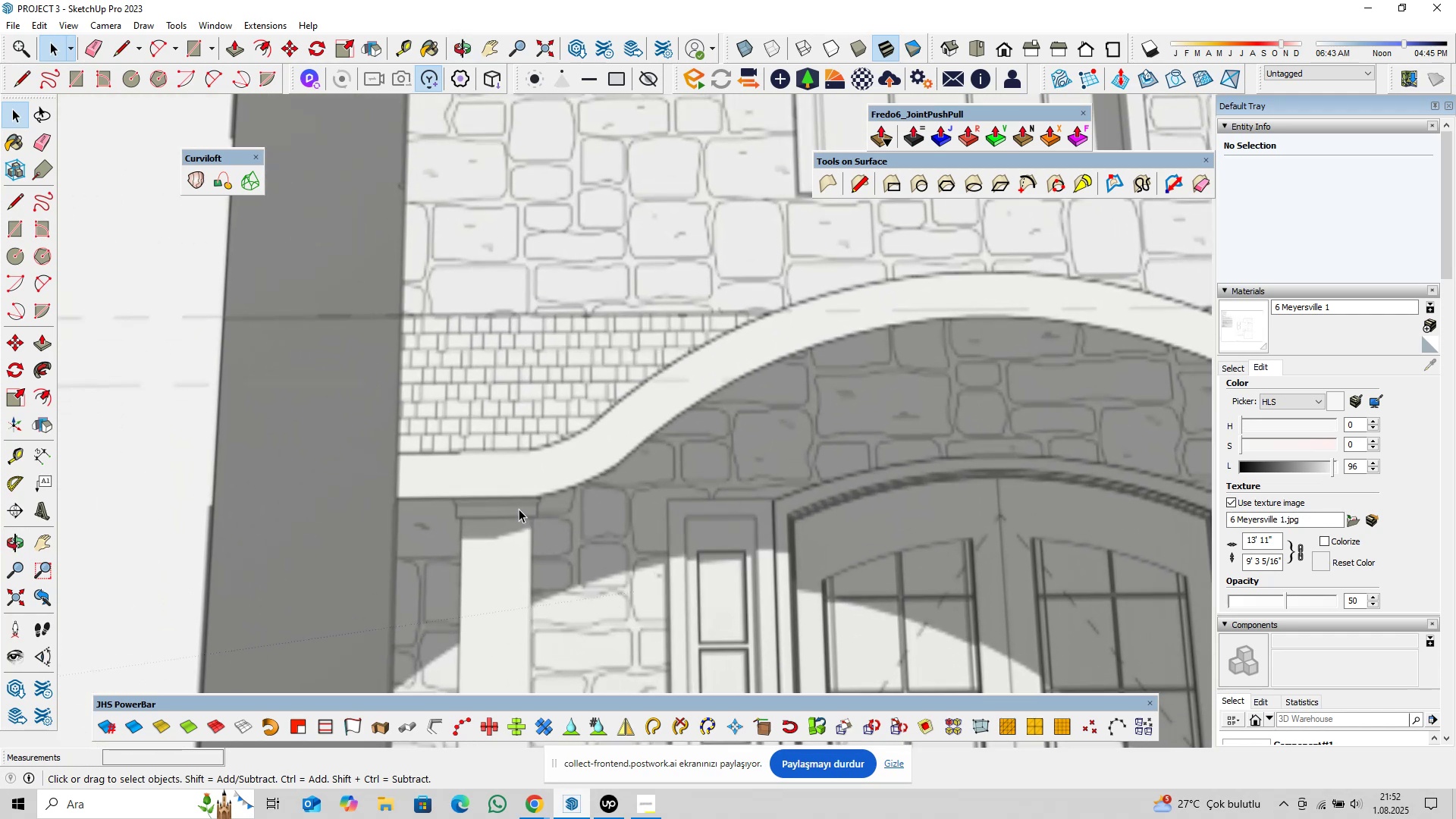 
type(pl)
 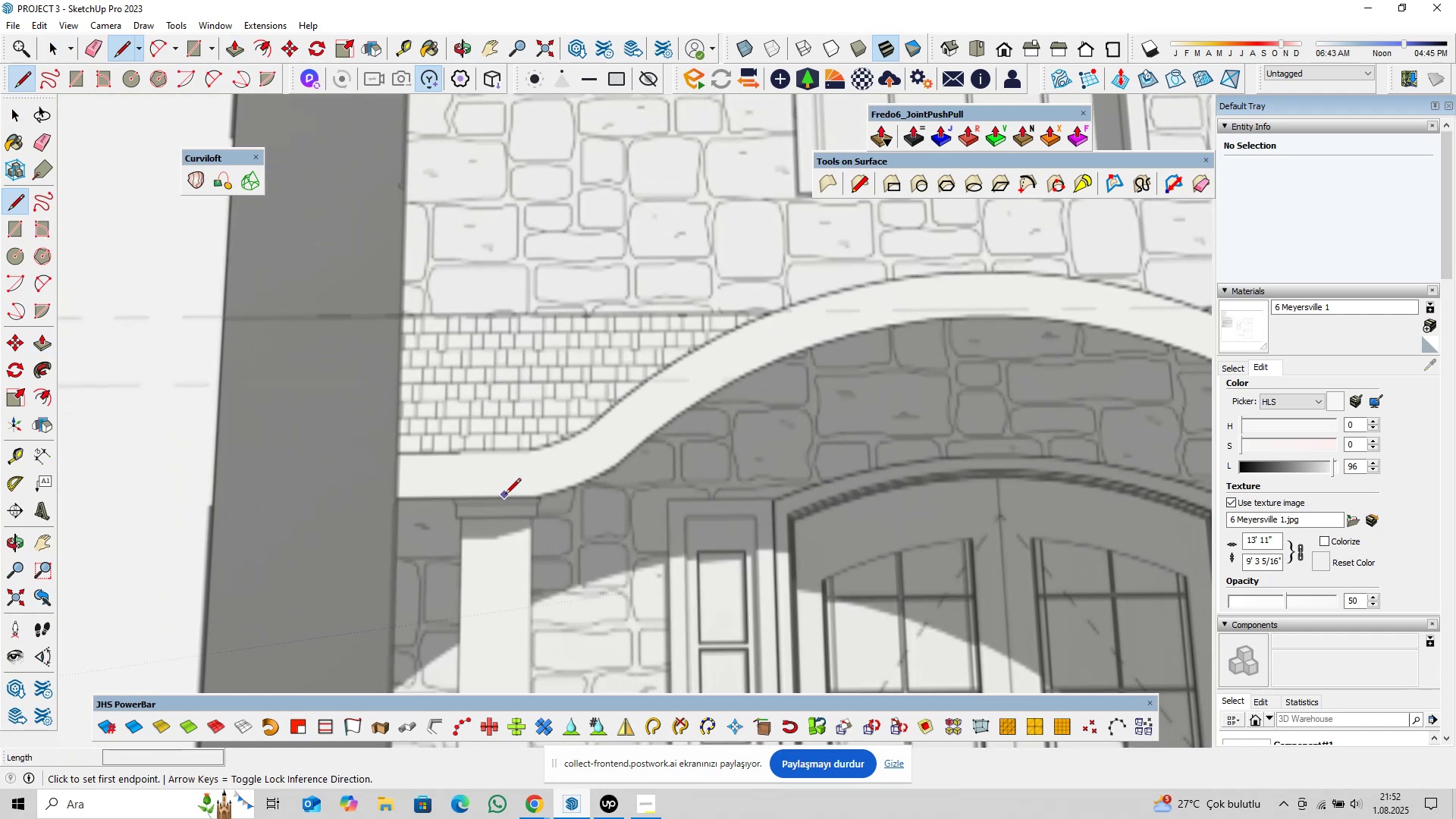 
scroll: coordinate [505, 495], scroll_direction: up, amount: 5.0
 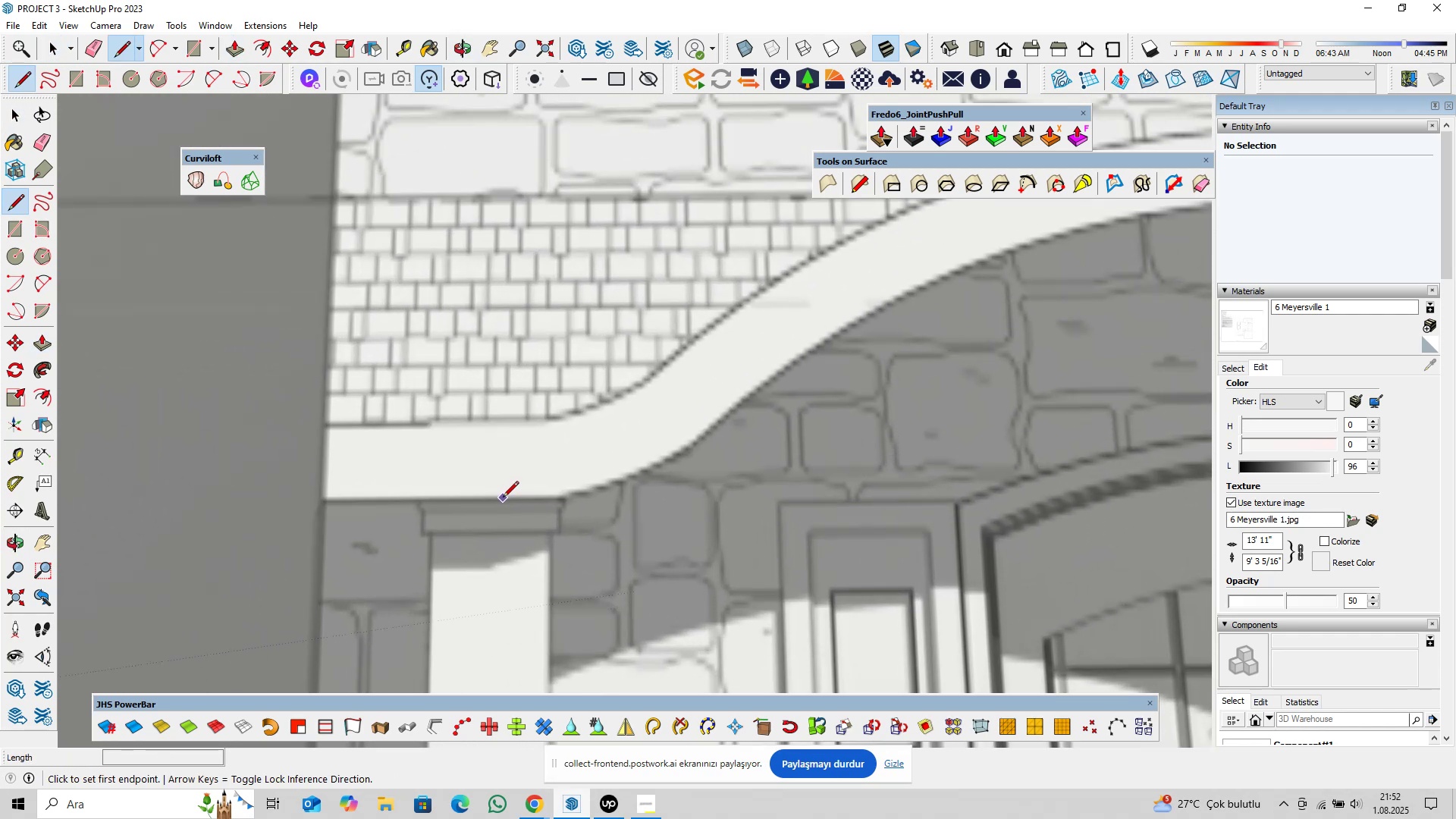 
left_click([503, 498])
 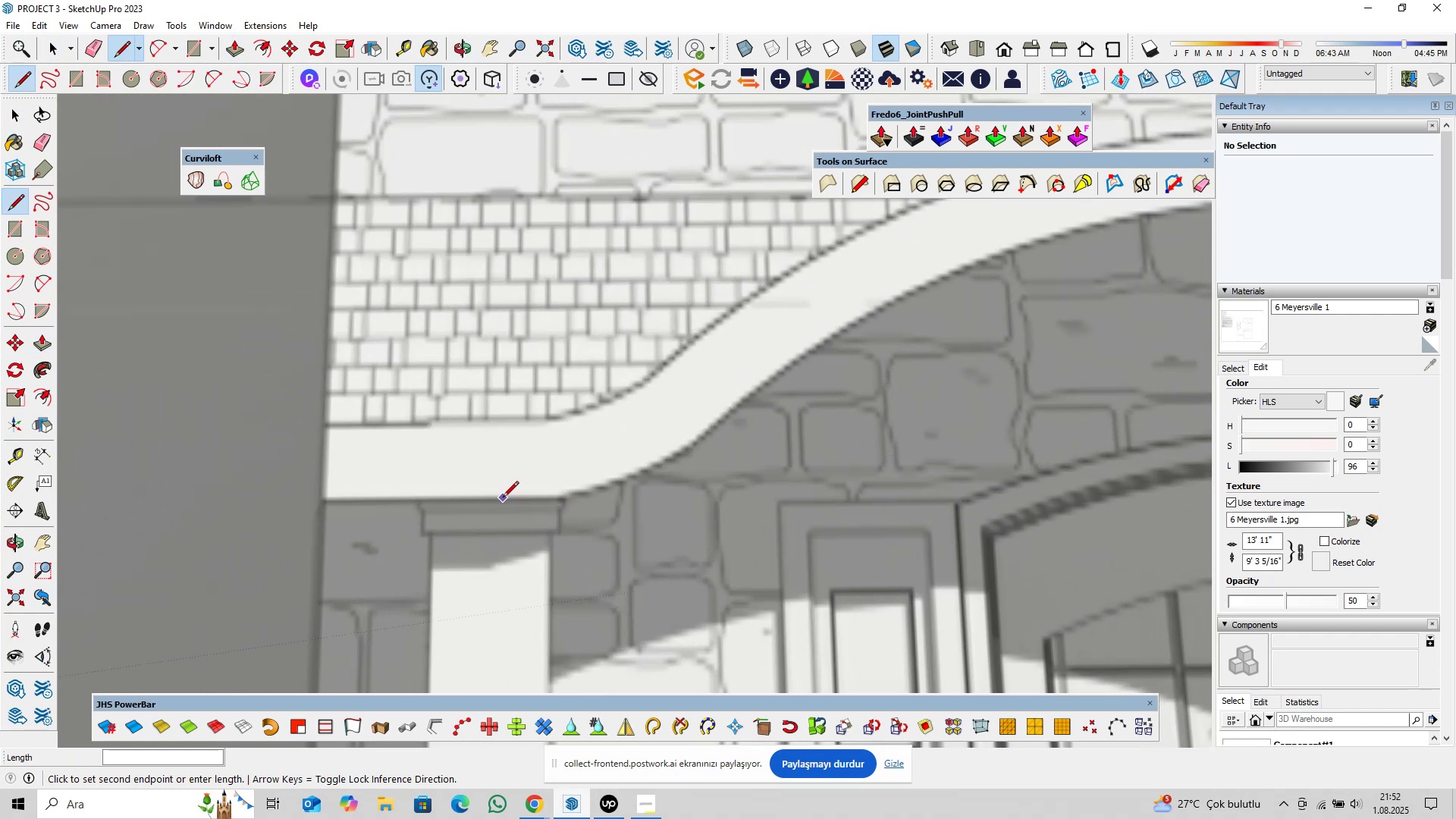 
key(ArrowLeft)
 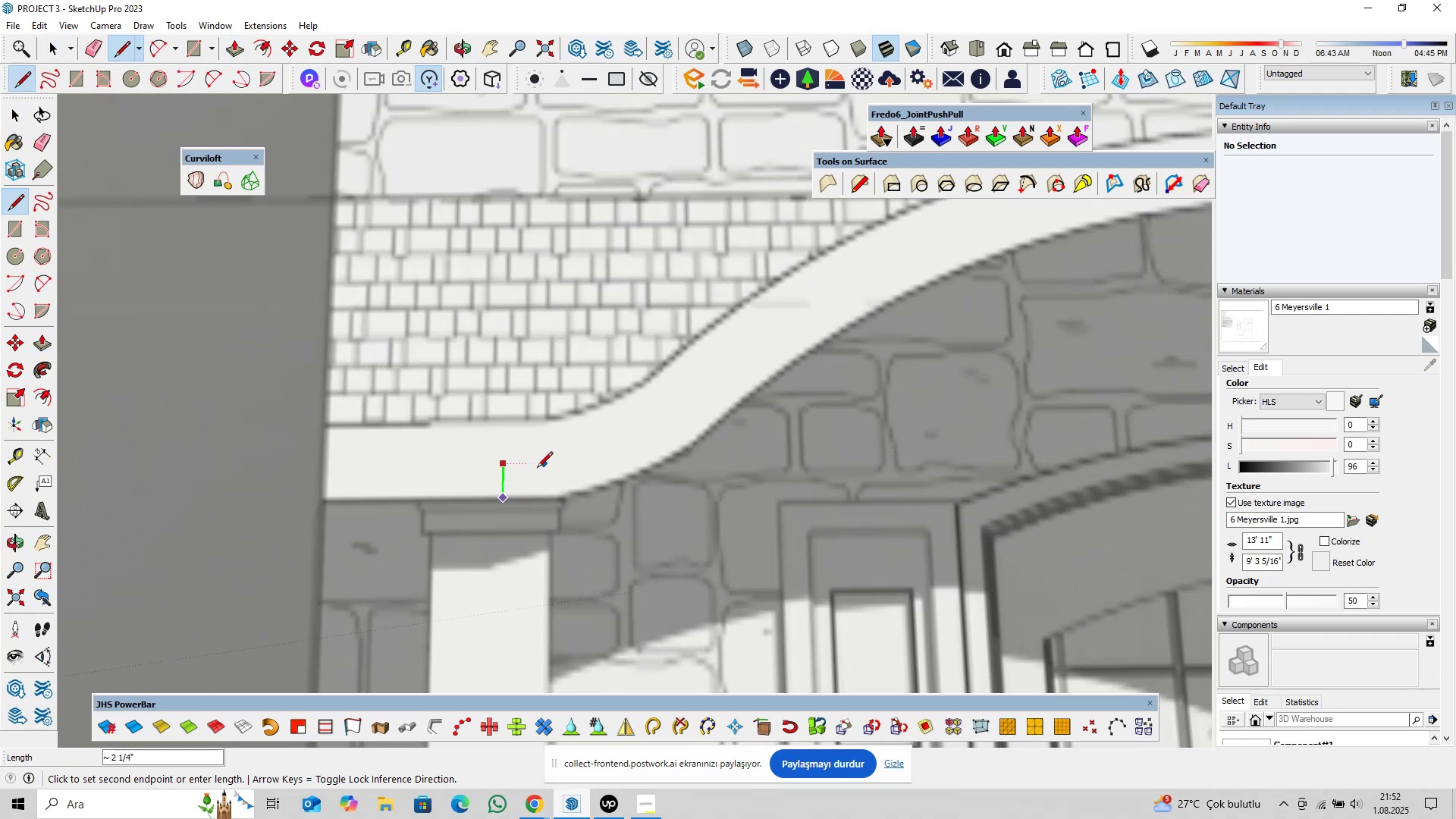 
scroll: coordinate [535, 469], scroll_direction: down, amount: 6.0
 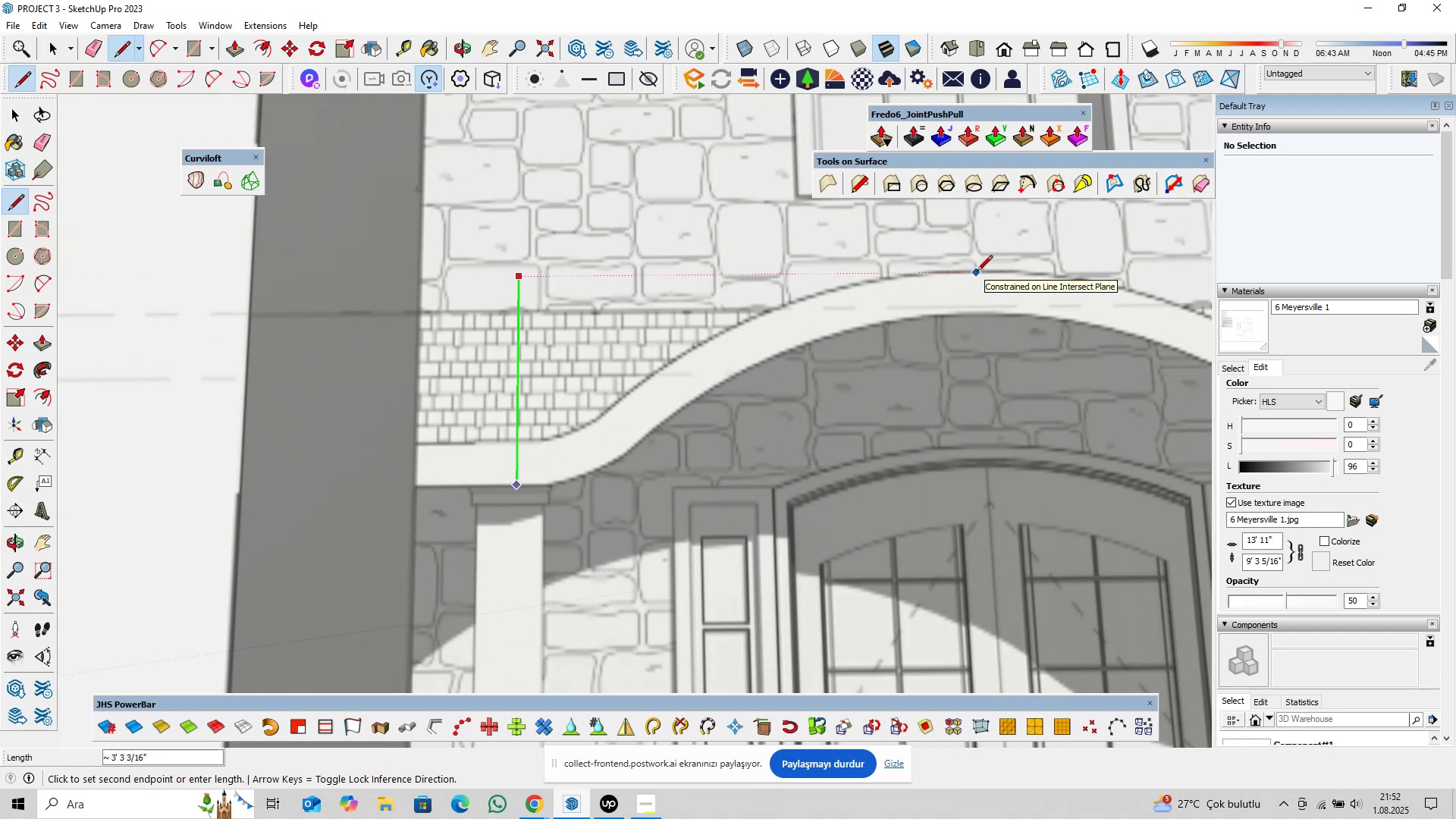 
scroll: coordinate [977, 272], scroll_direction: up, amount: 3.0
 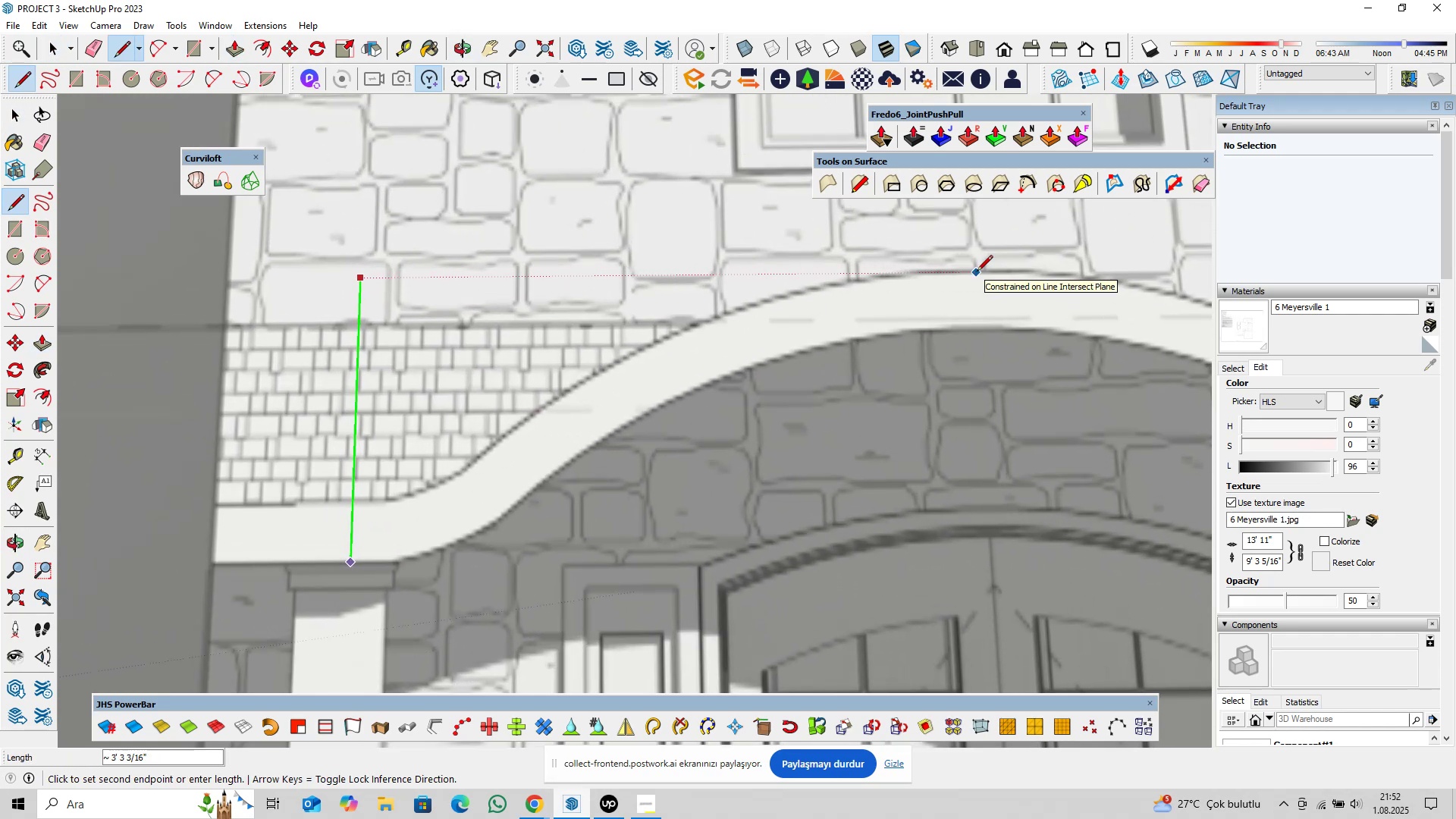 
hold_key(key=ShiftLeft, duration=0.41)
 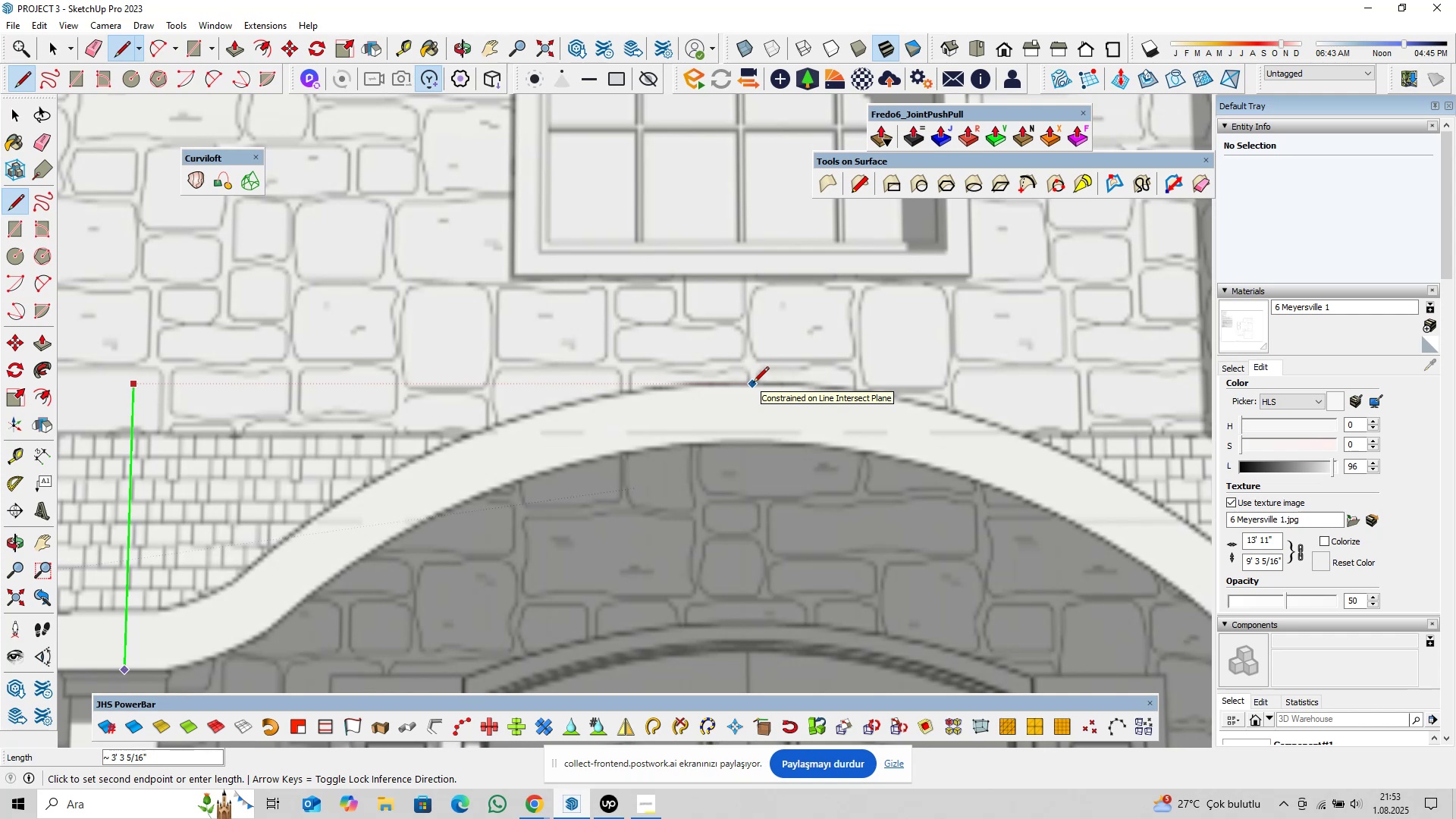 
scroll: coordinate [753, 383], scroll_direction: up, amount: 4.0
 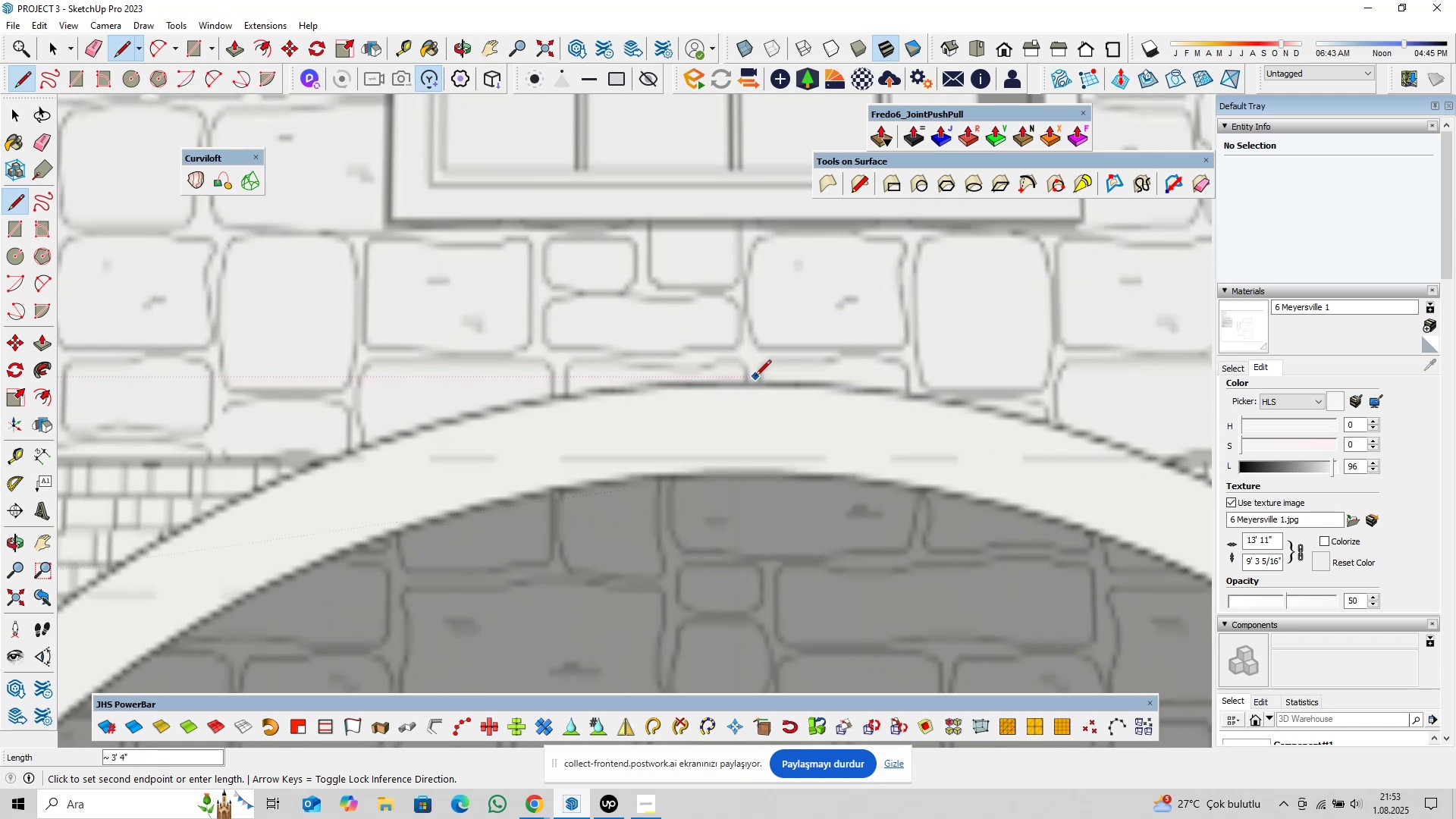 
scroll: coordinate [755, 377], scroll_direction: down, amount: 7.0
 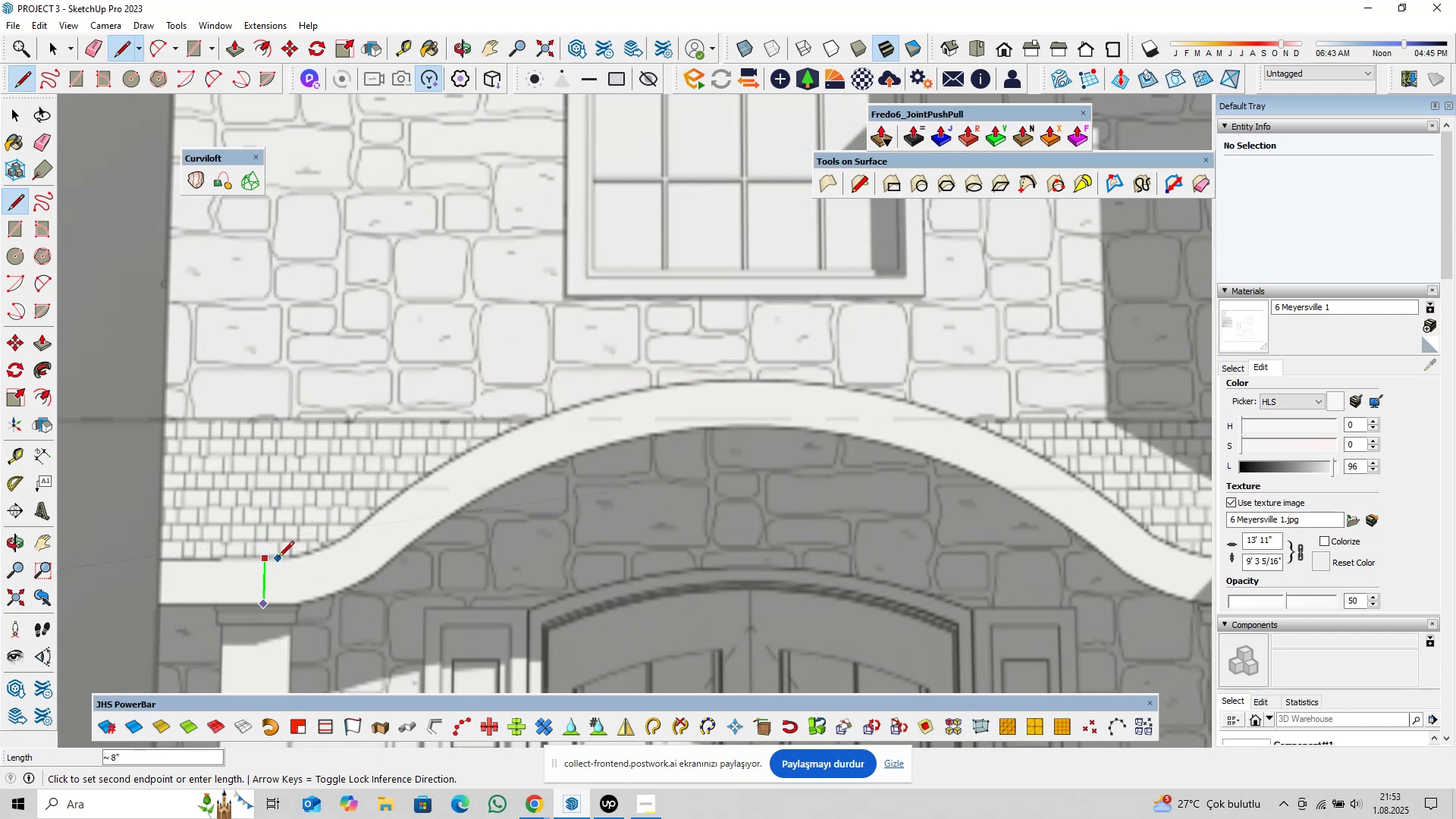 
key(Space)
 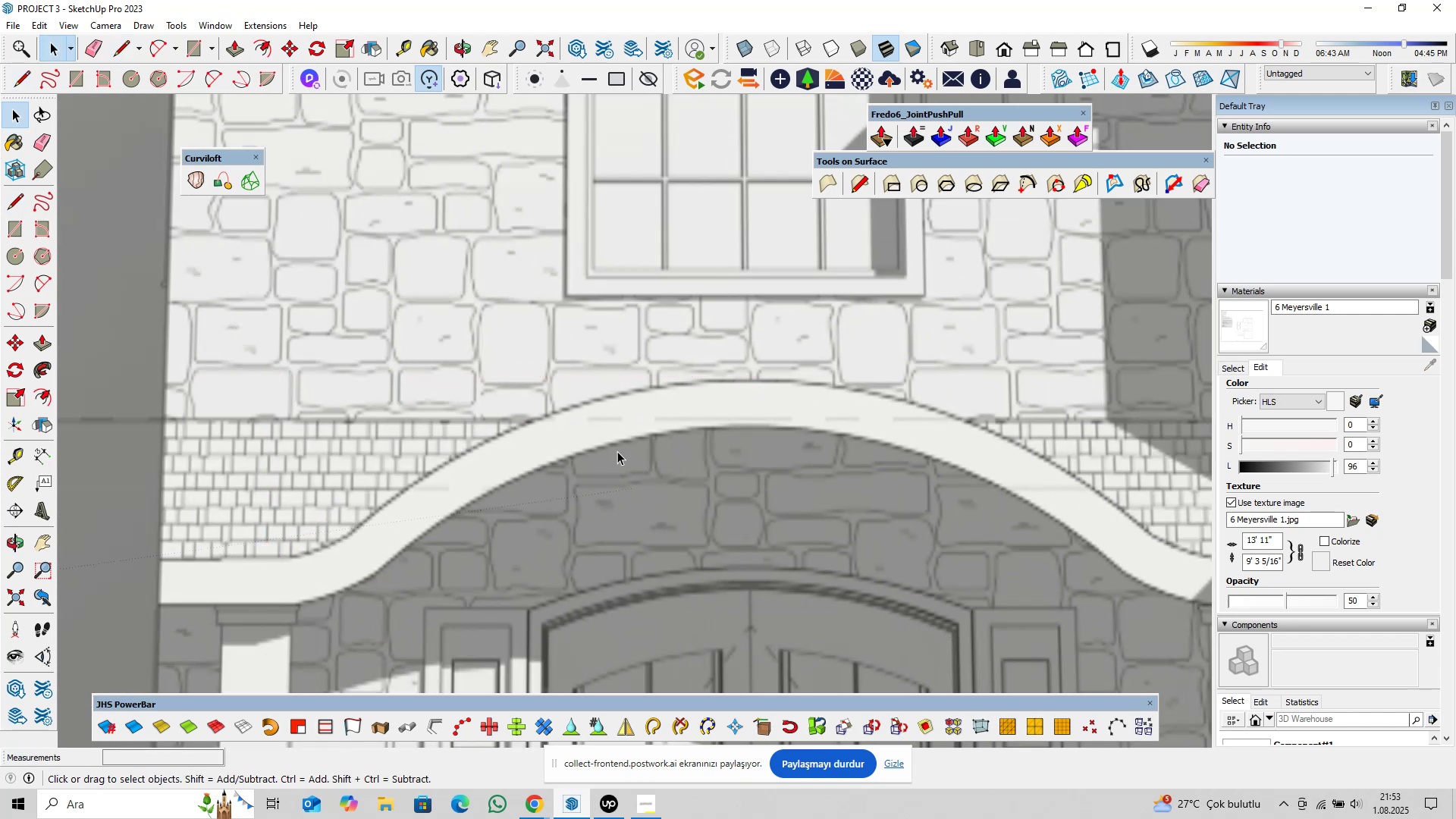 
scroll: coordinate [670, 438], scroll_direction: down, amount: 4.0
 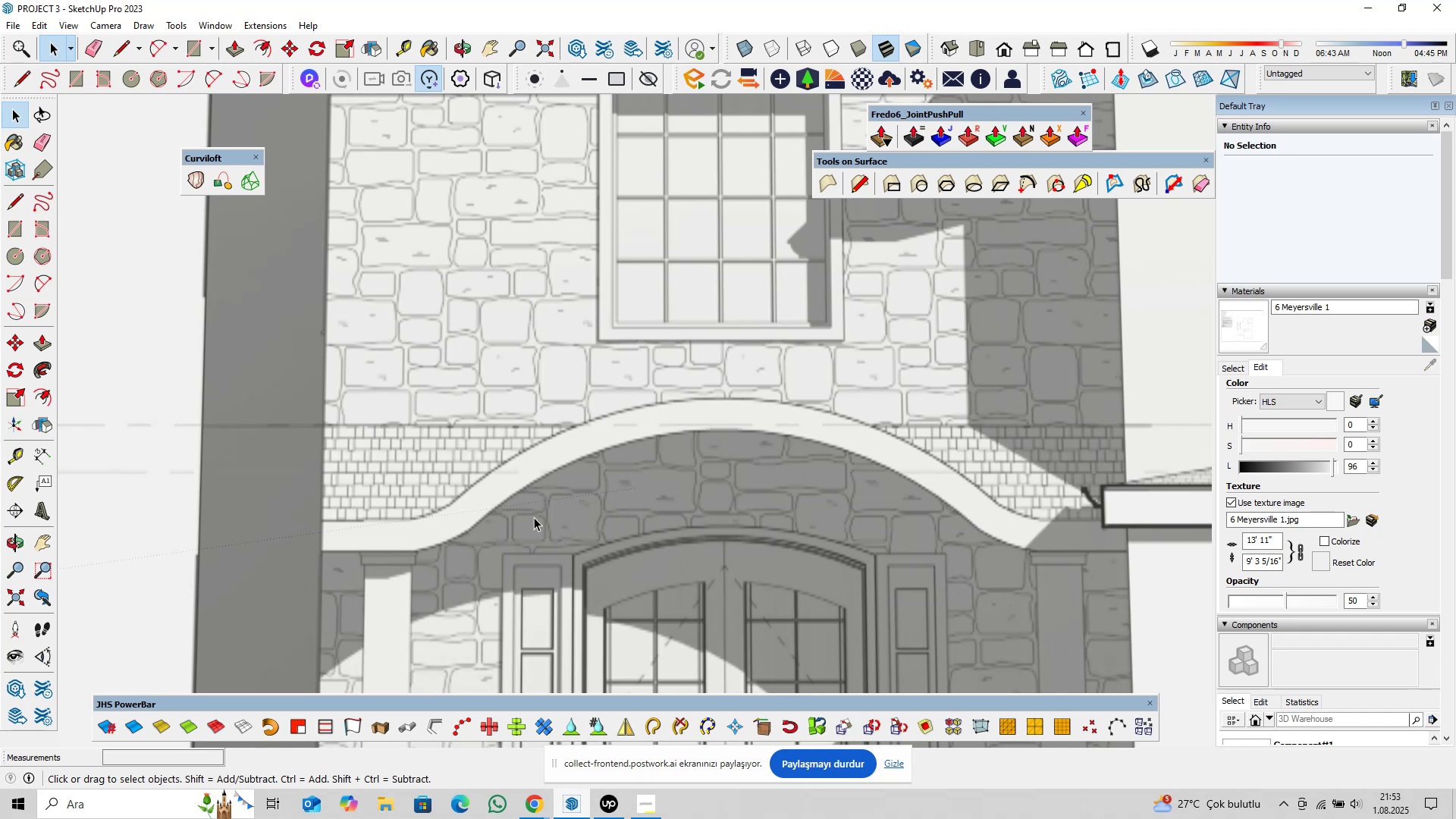 
scroll: coordinate [446, 545], scroll_direction: up, amount: 4.0
 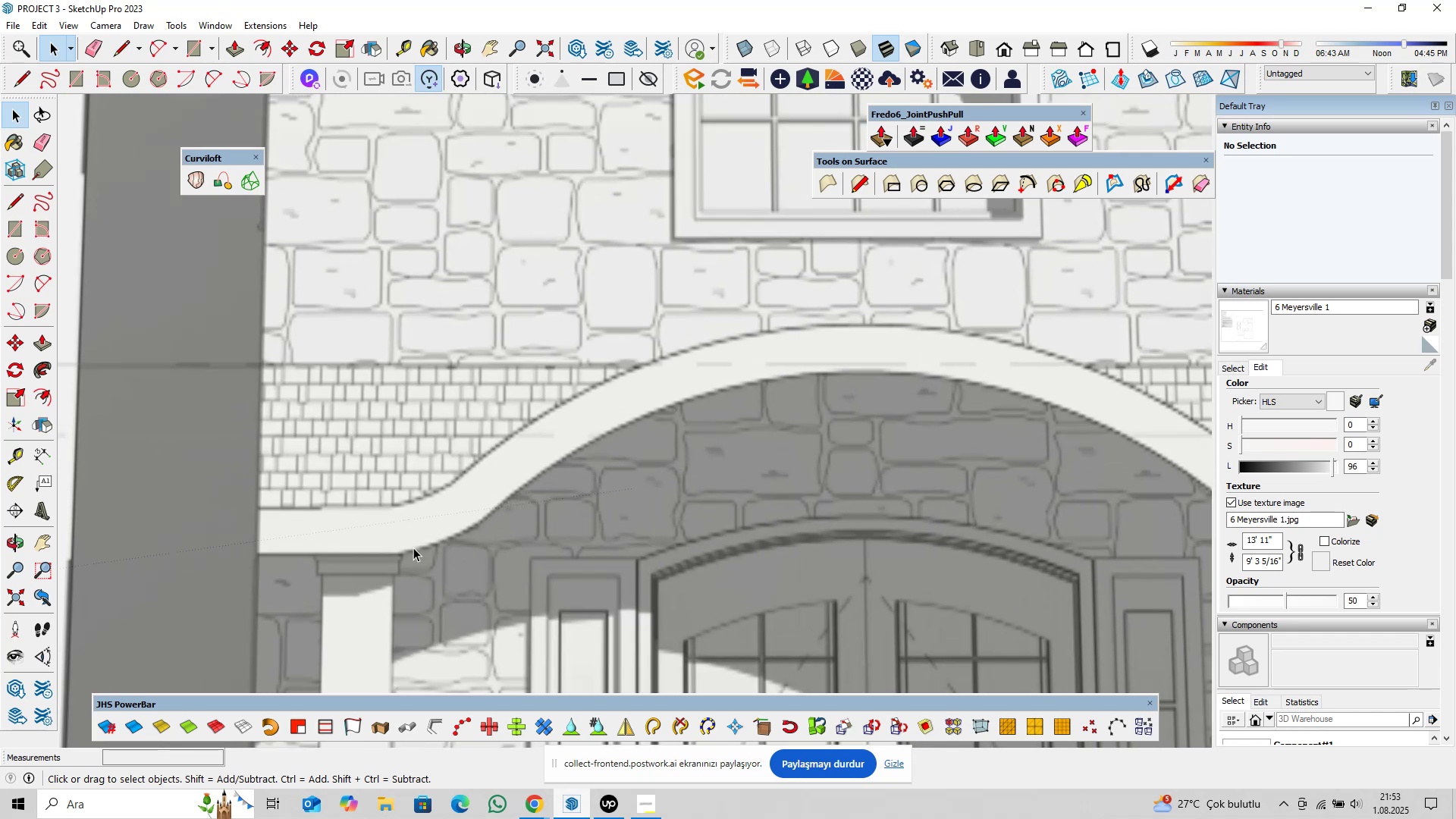 
type(pl)
 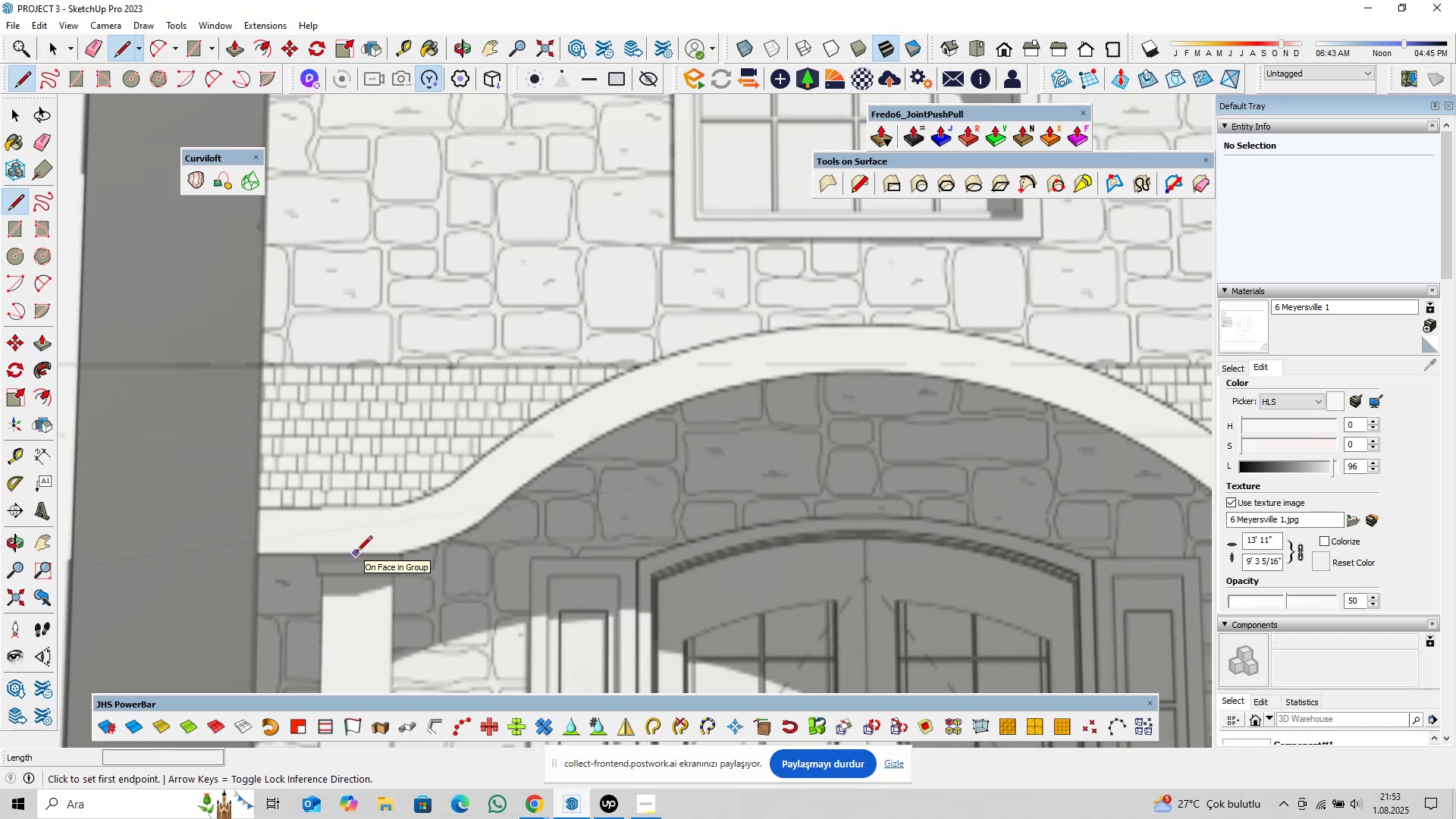 
scroll: coordinate [357, 553], scroll_direction: up, amount: 5.0
 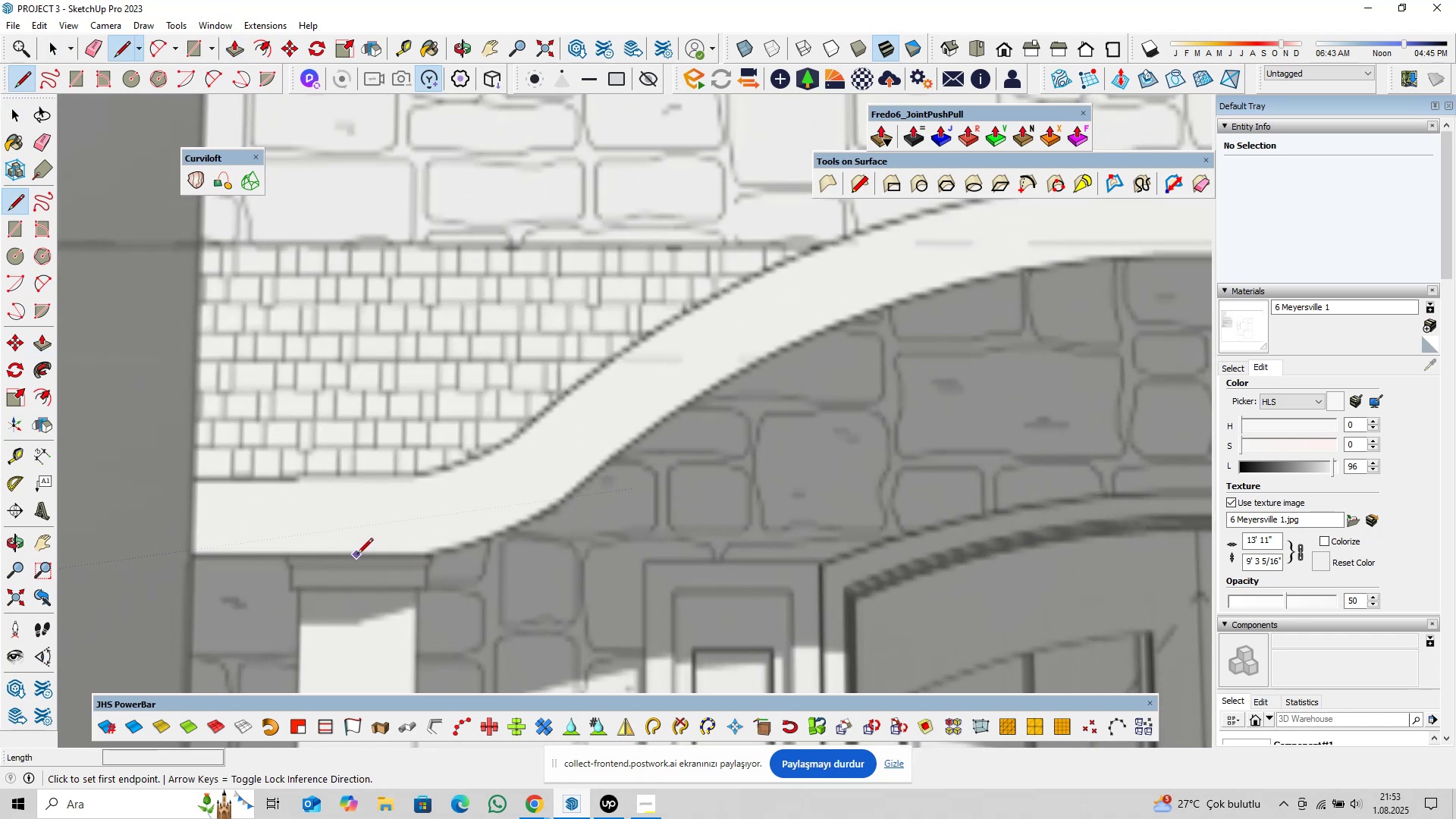 
left_click([357, 555])
 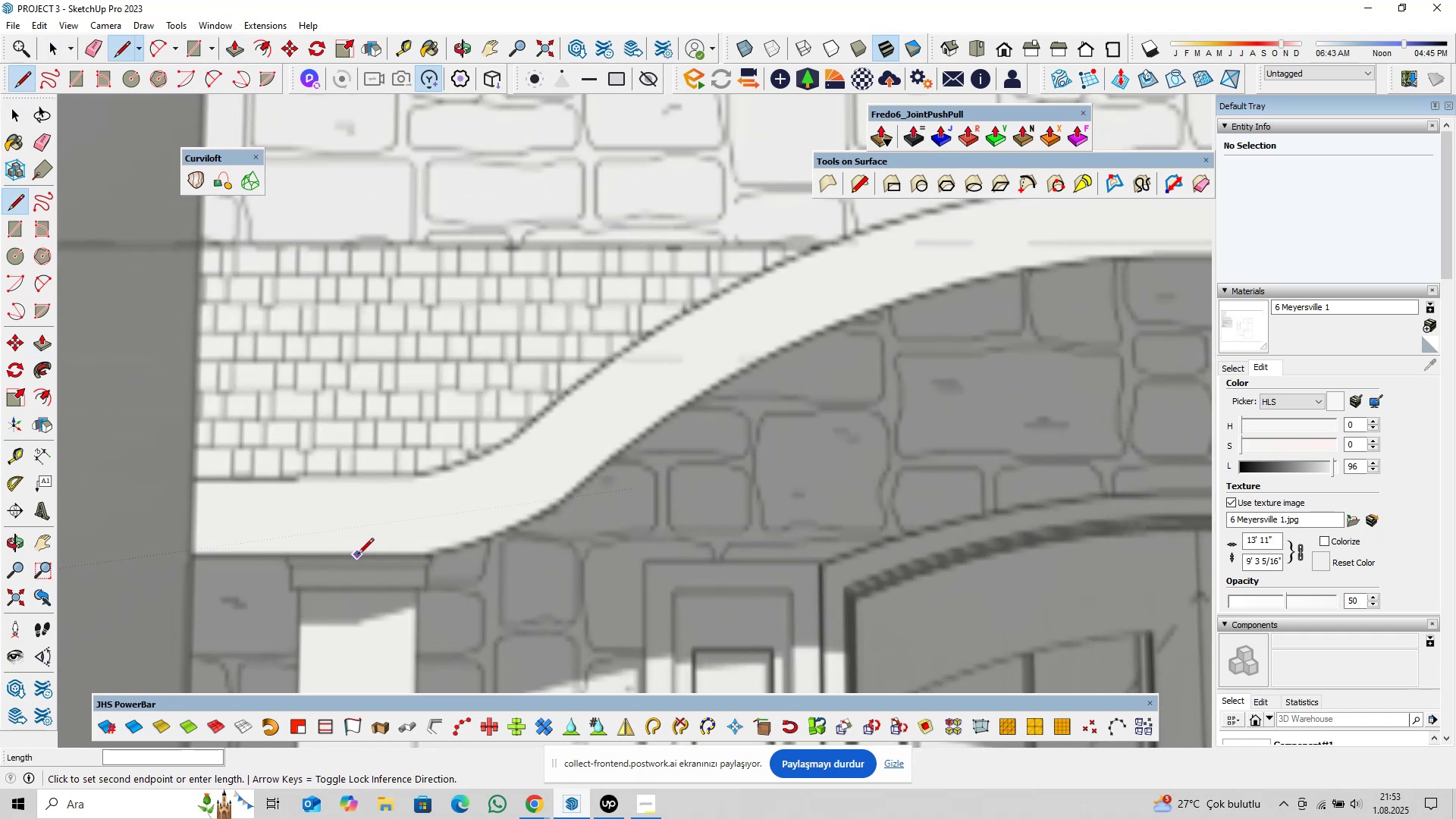 
key(ArrowLeft)
 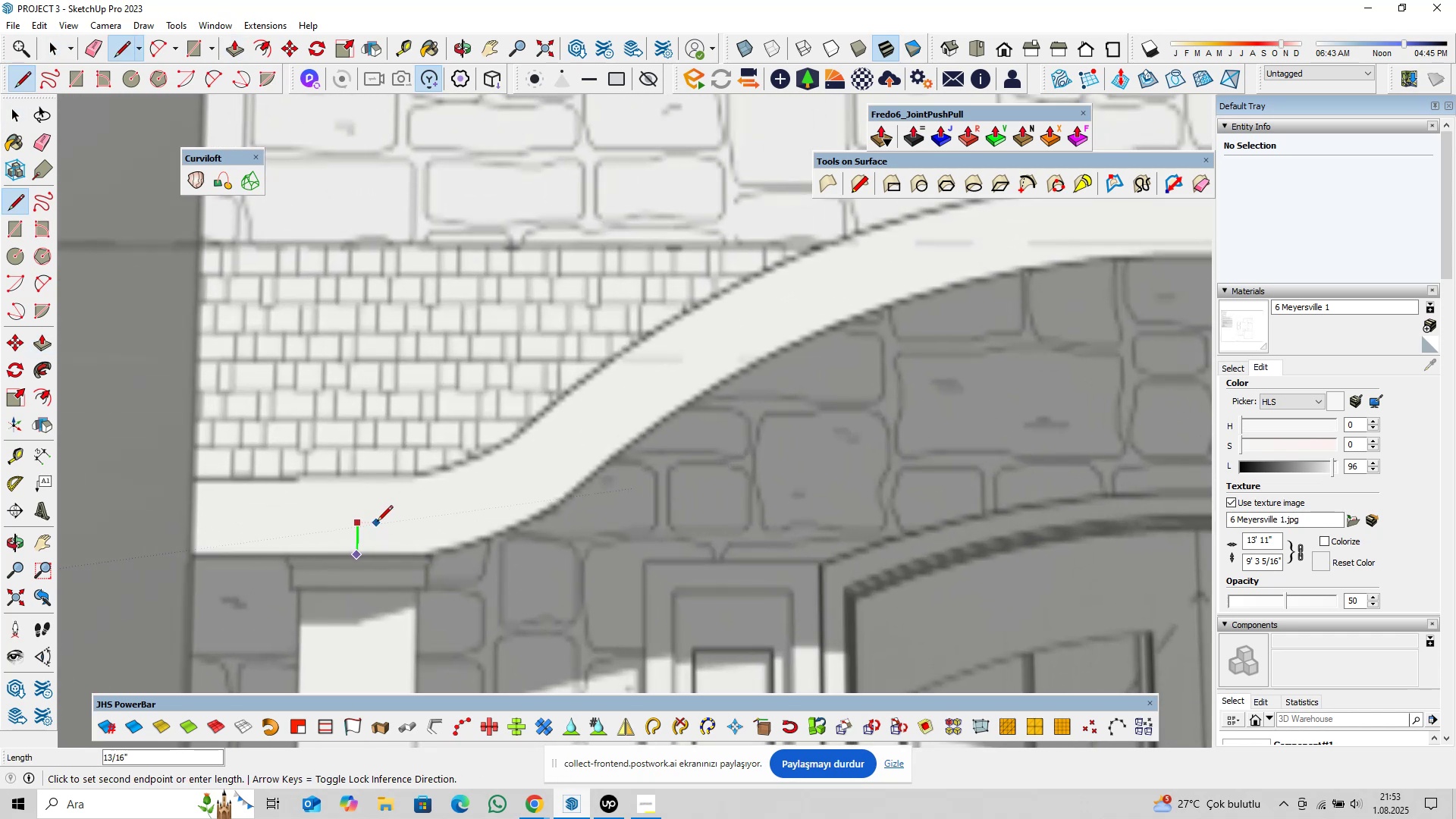 
scroll: coordinate [385, 514], scroll_direction: down, amount: 4.0
 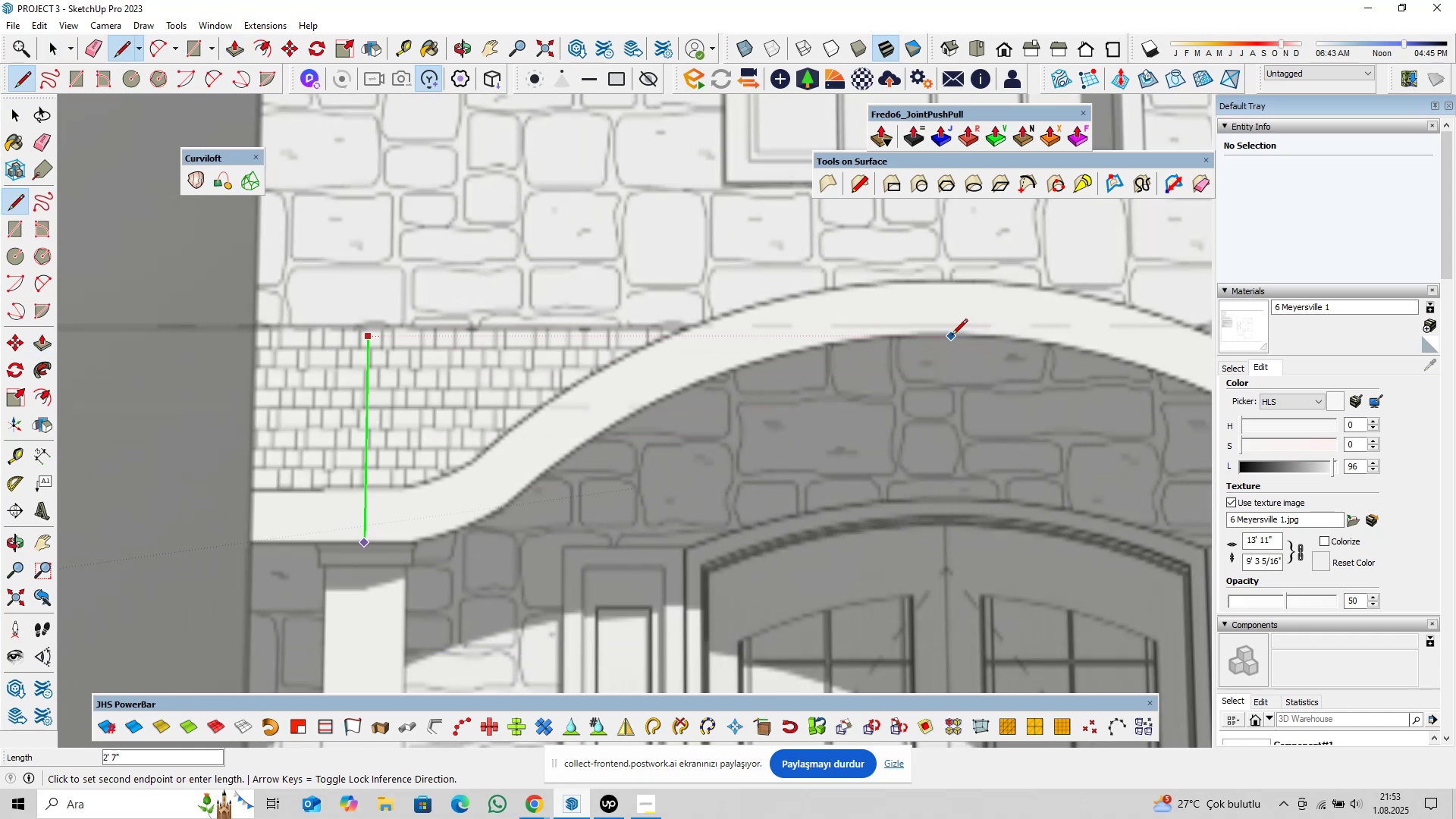 
hold_key(key=ShiftLeft, duration=0.47)
 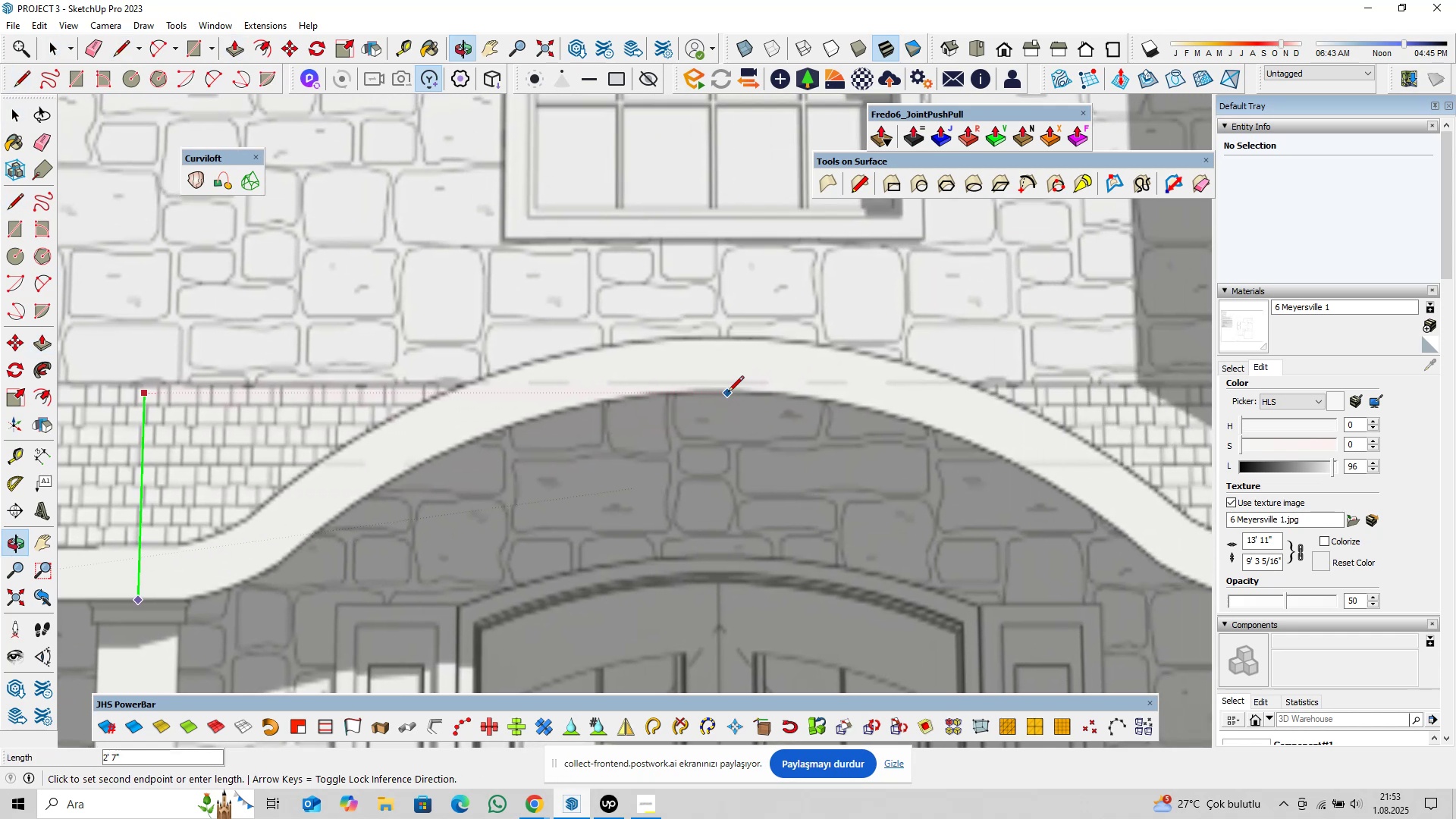 
scroll: coordinate [727, 393], scroll_direction: up, amount: 1.0
 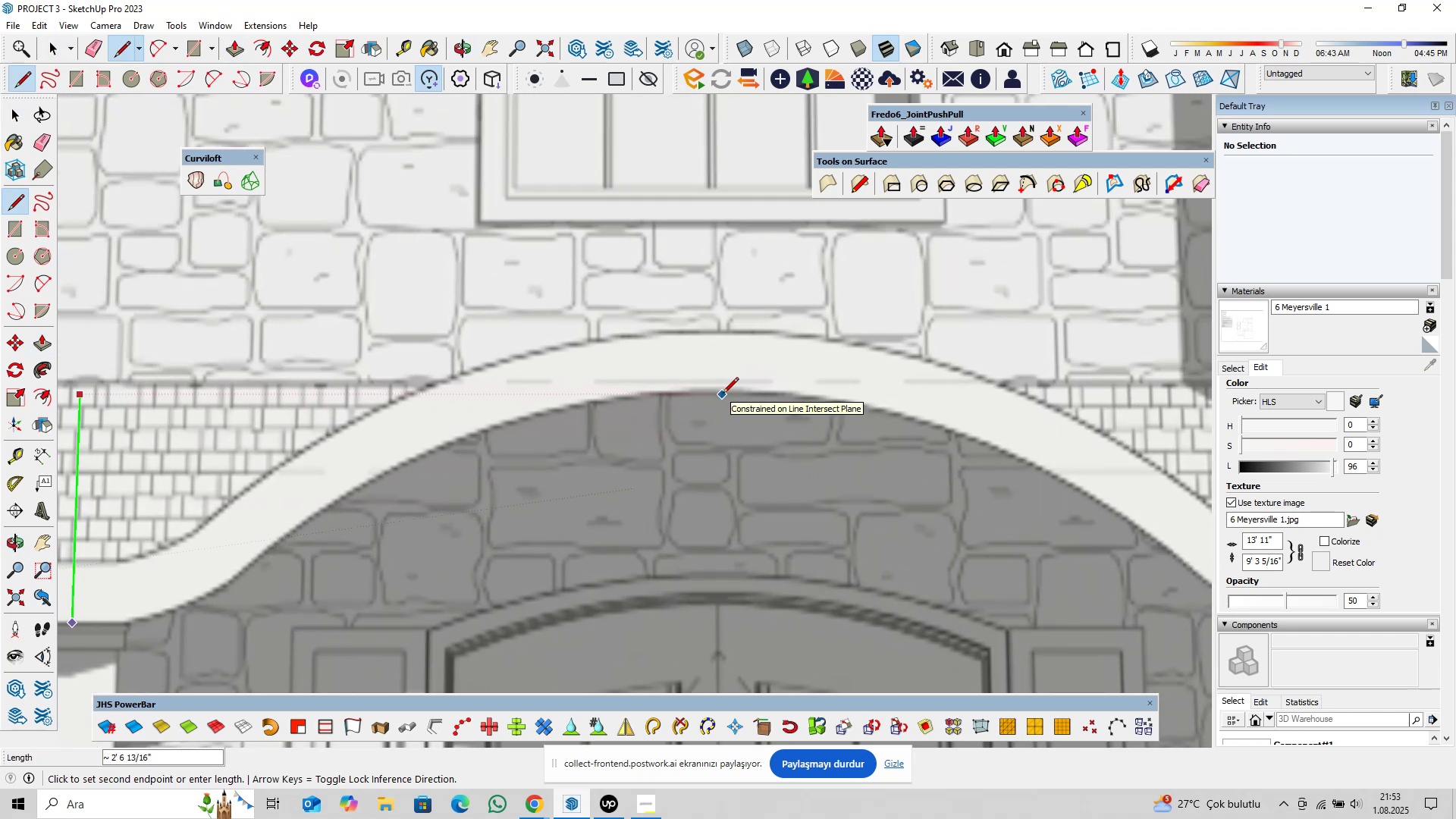 
scroll: coordinate [723, 394], scroll_direction: down, amount: 2.0
 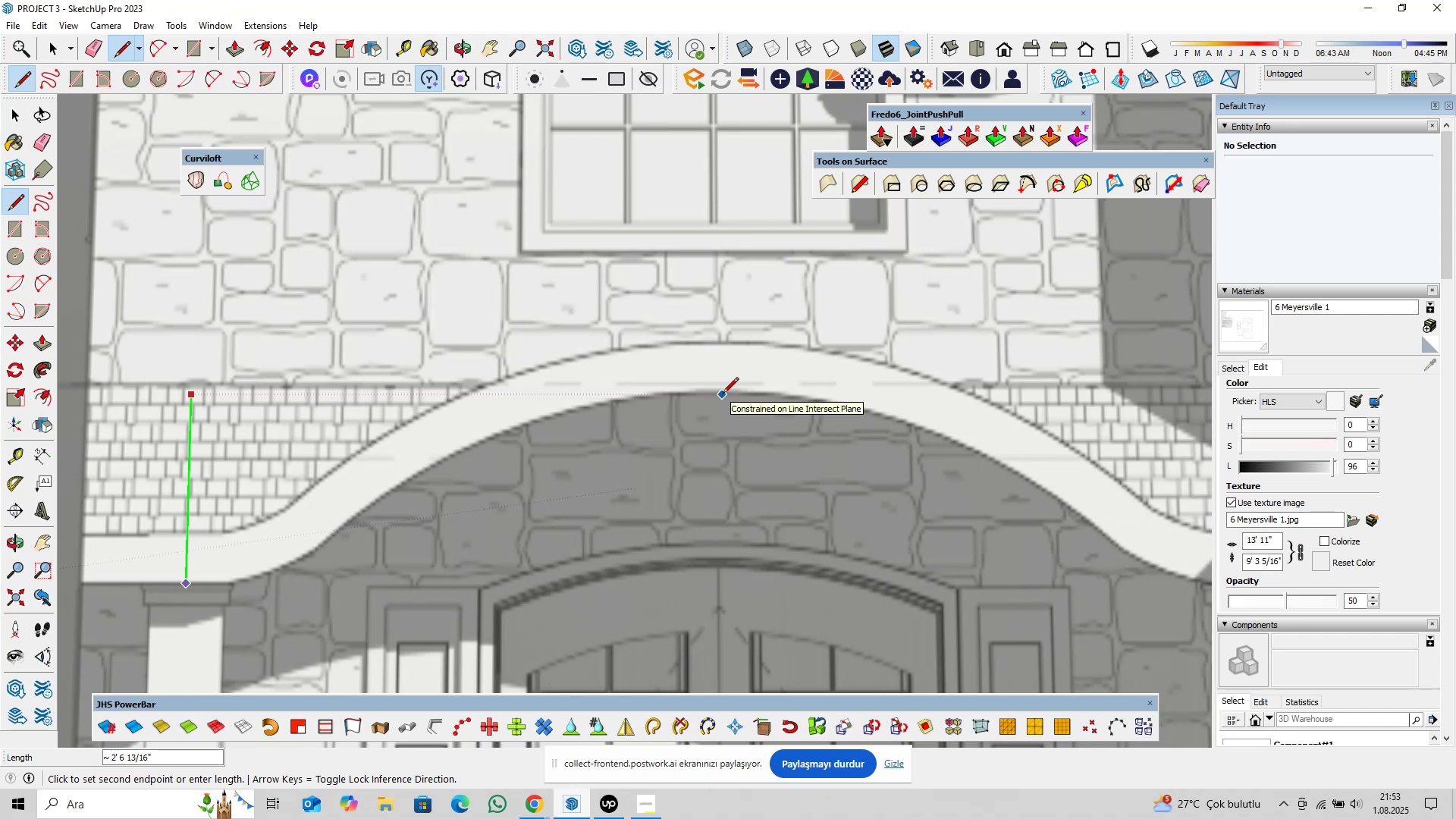 
type( pl)
 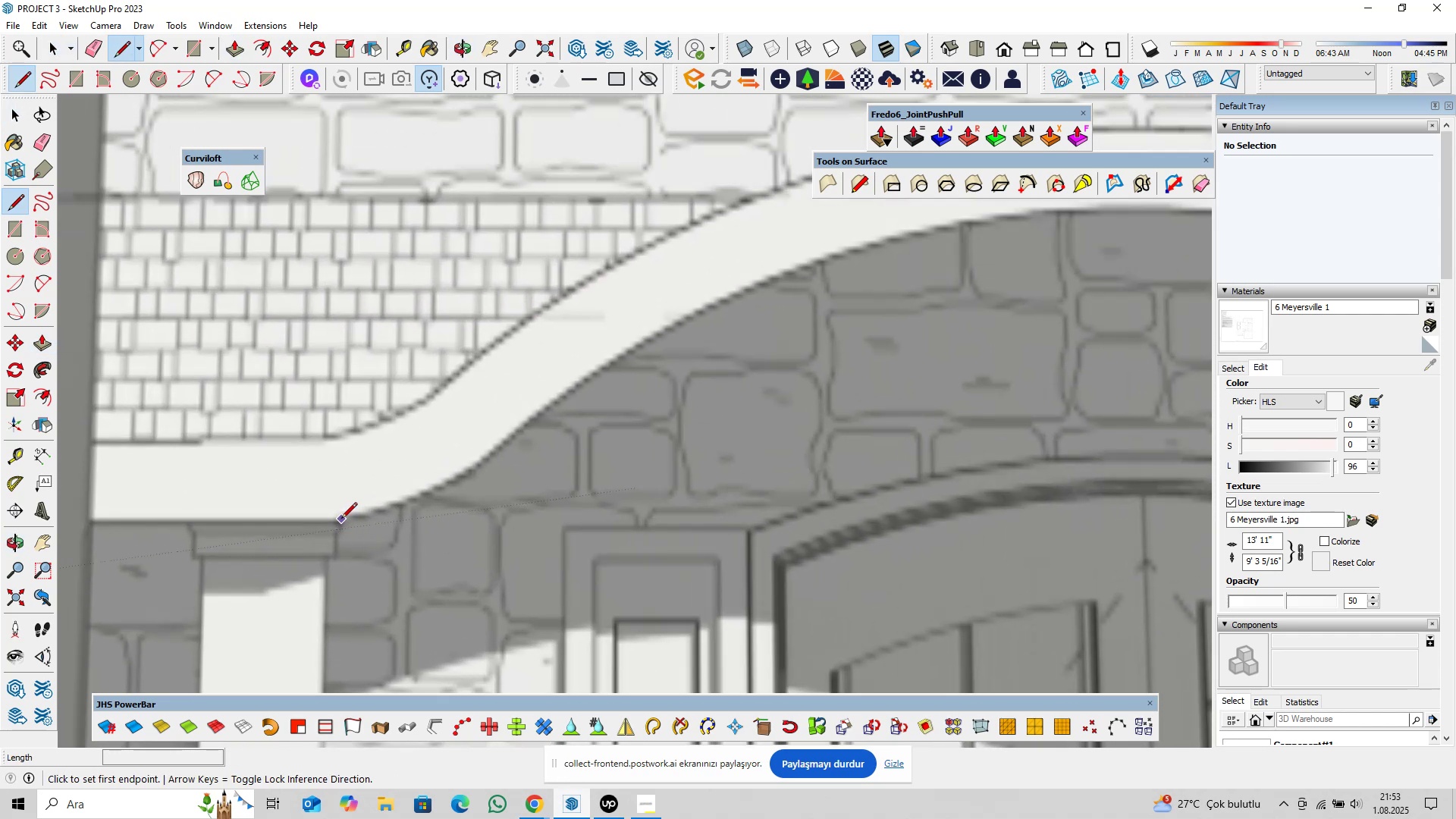 
scroll: coordinate [340, 524], scroll_direction: up, amount: 5.0
 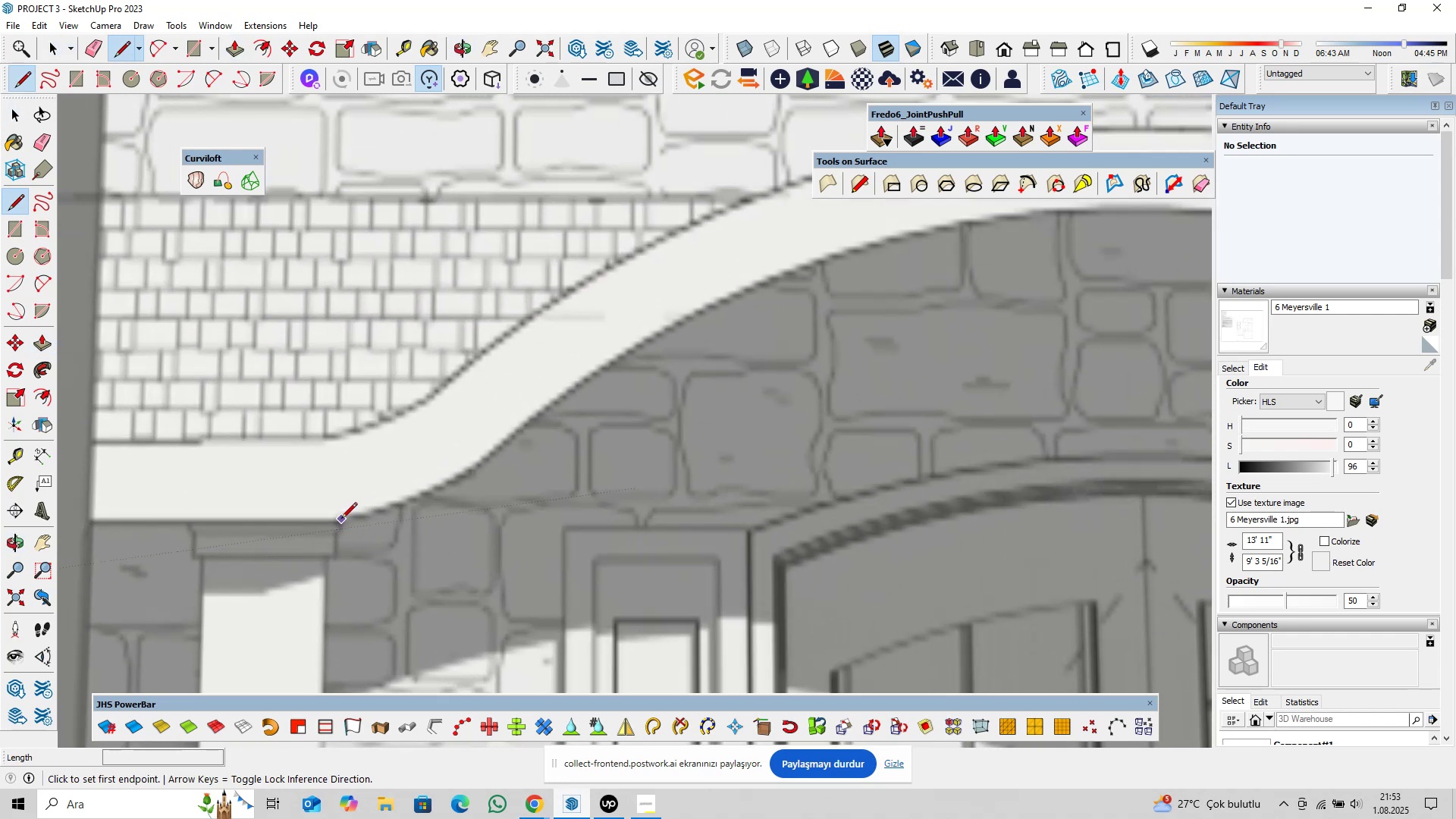 
left_click([340, 519])
 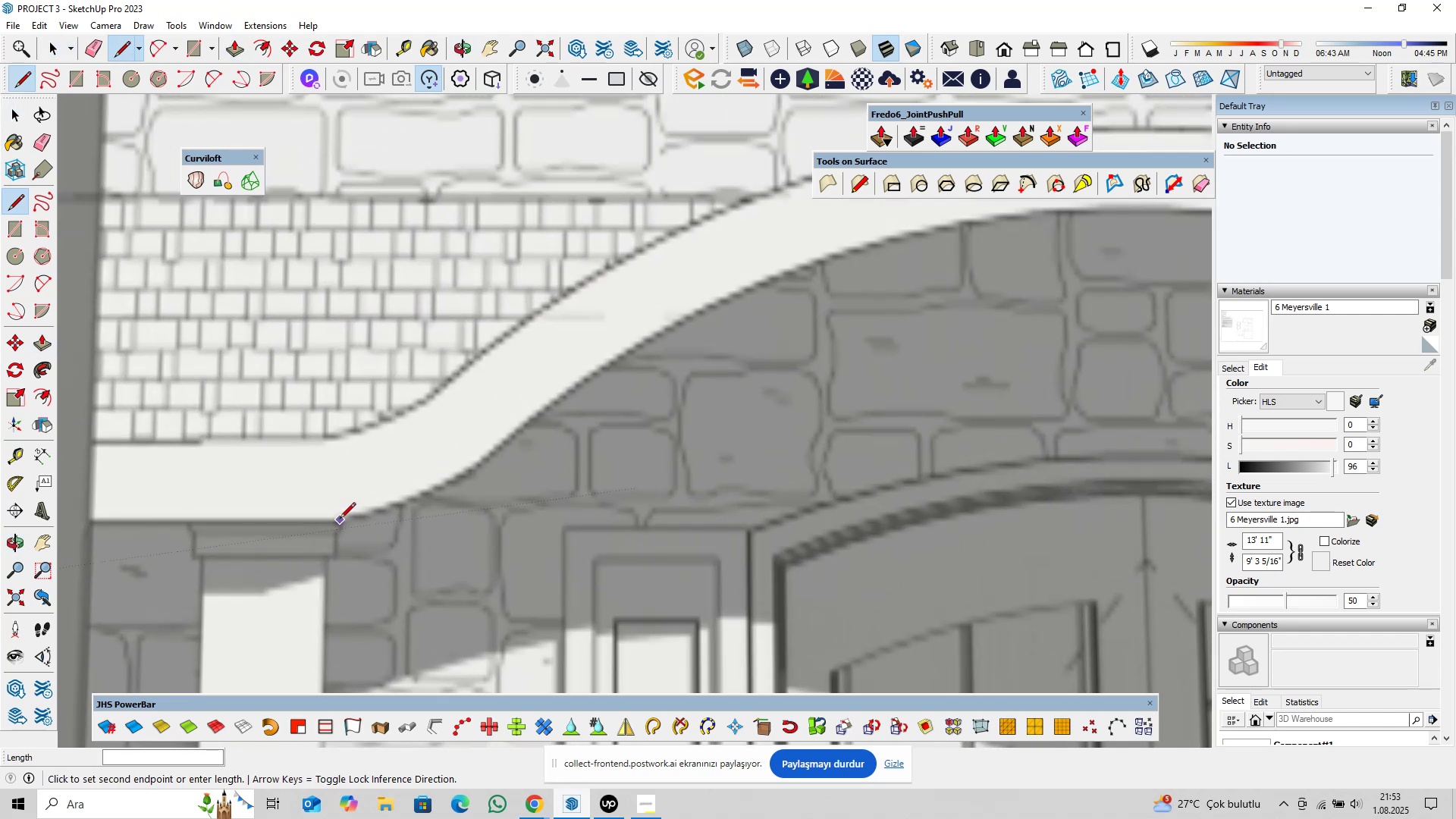 
key(ArrowLeft)
 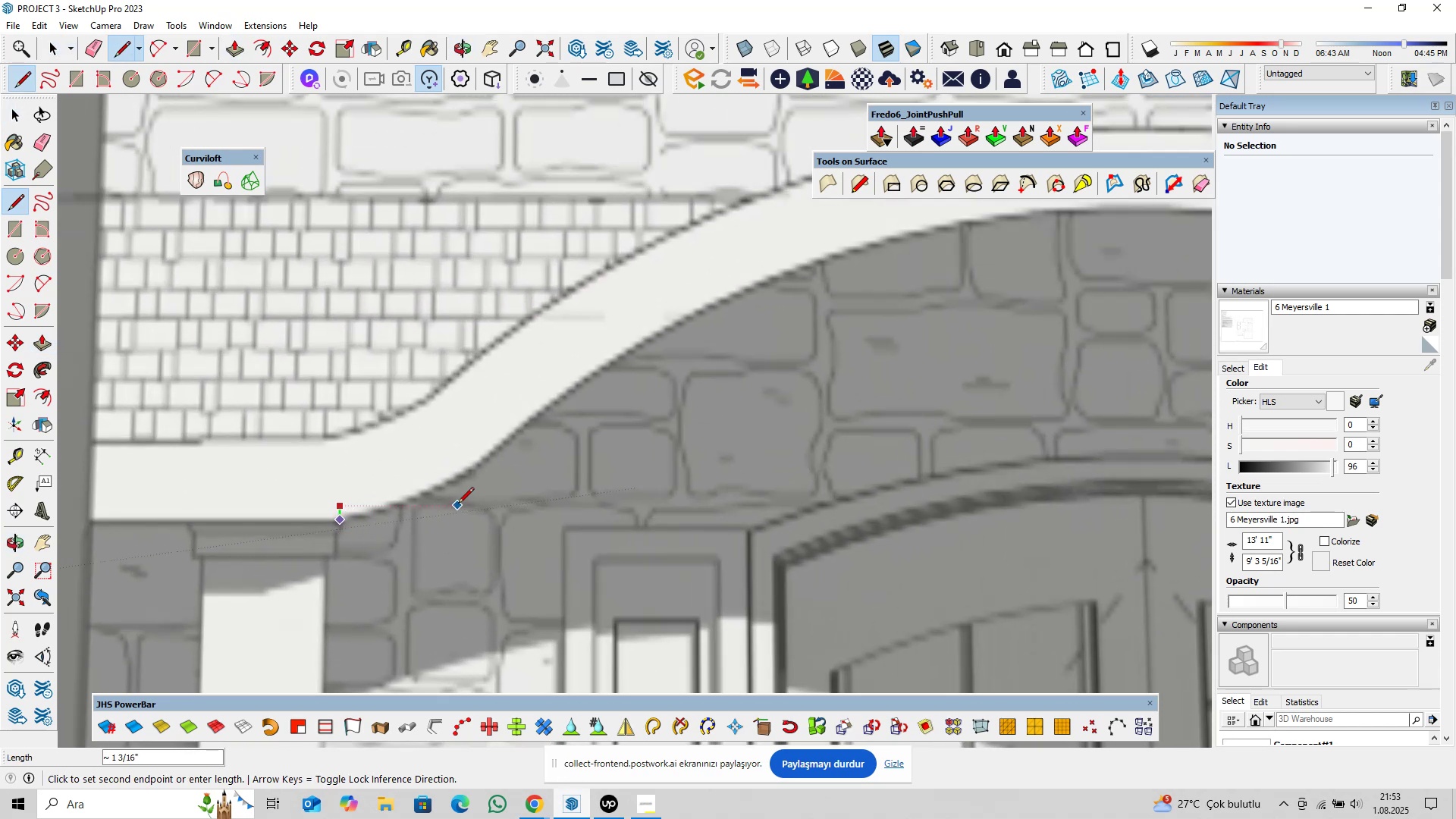 
key(ArrowRight)
 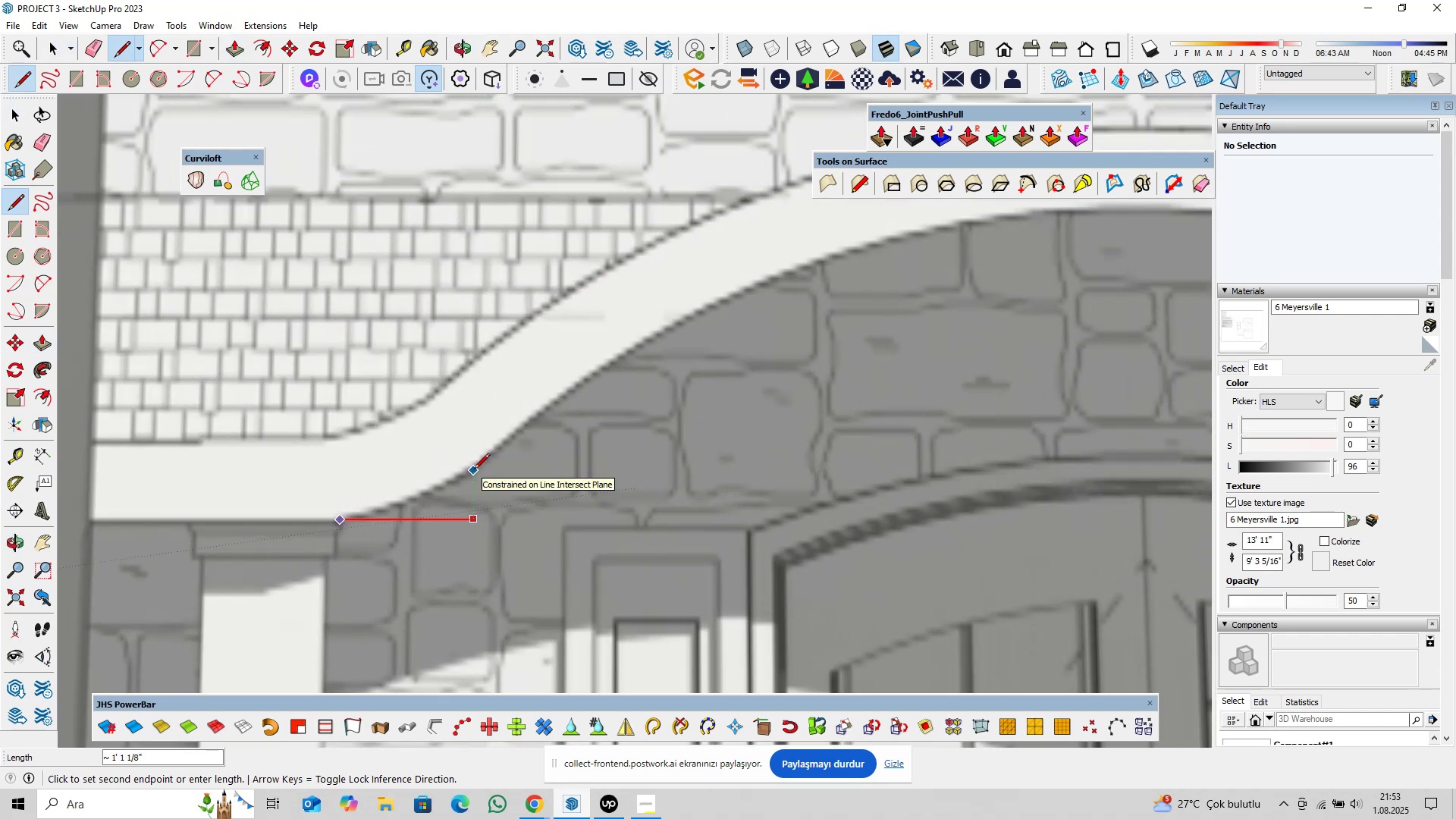 
scroll: coordinate [488, 467], scroll_direction: down, amount: 11.0
 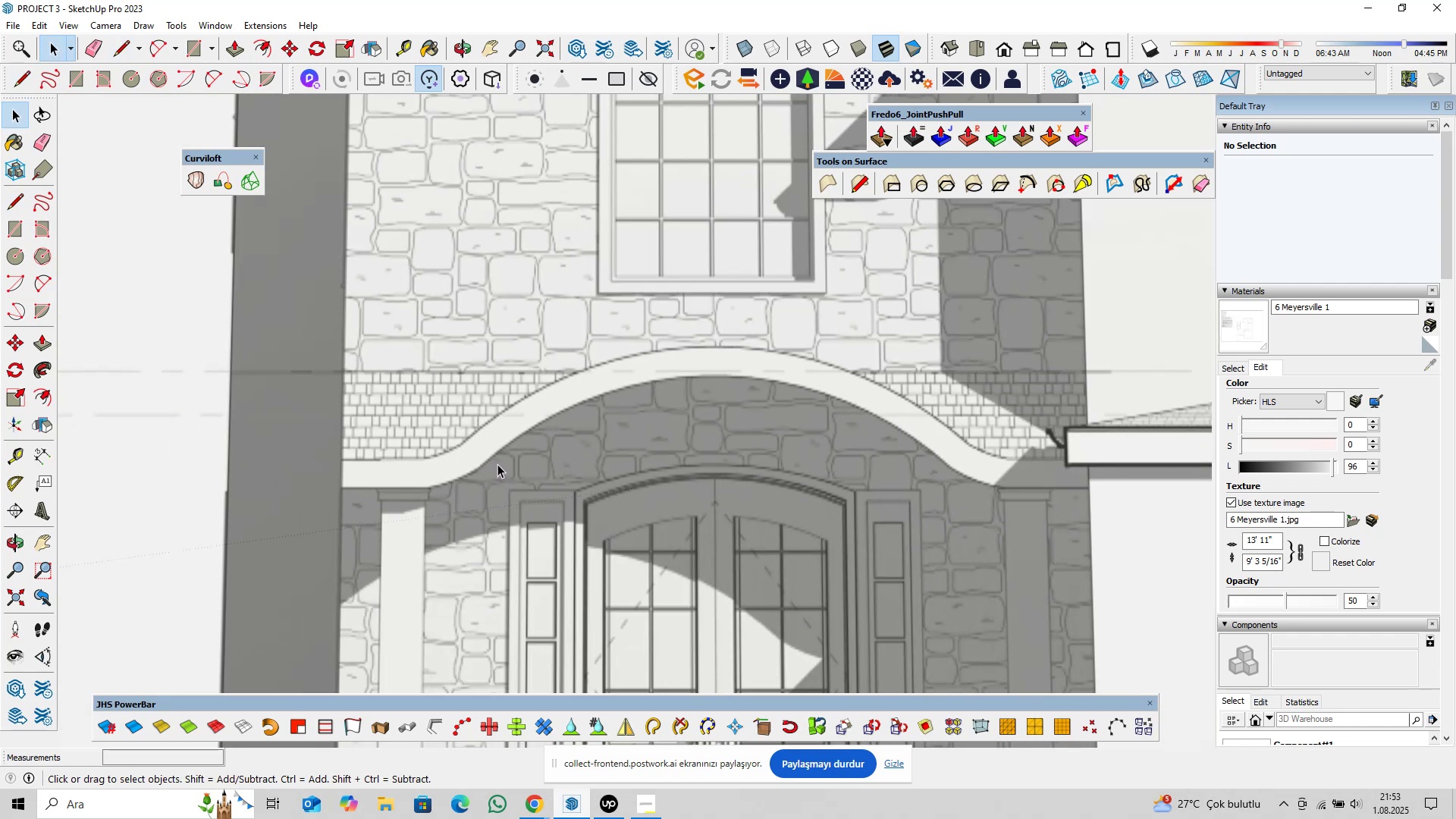 
type( pl)
 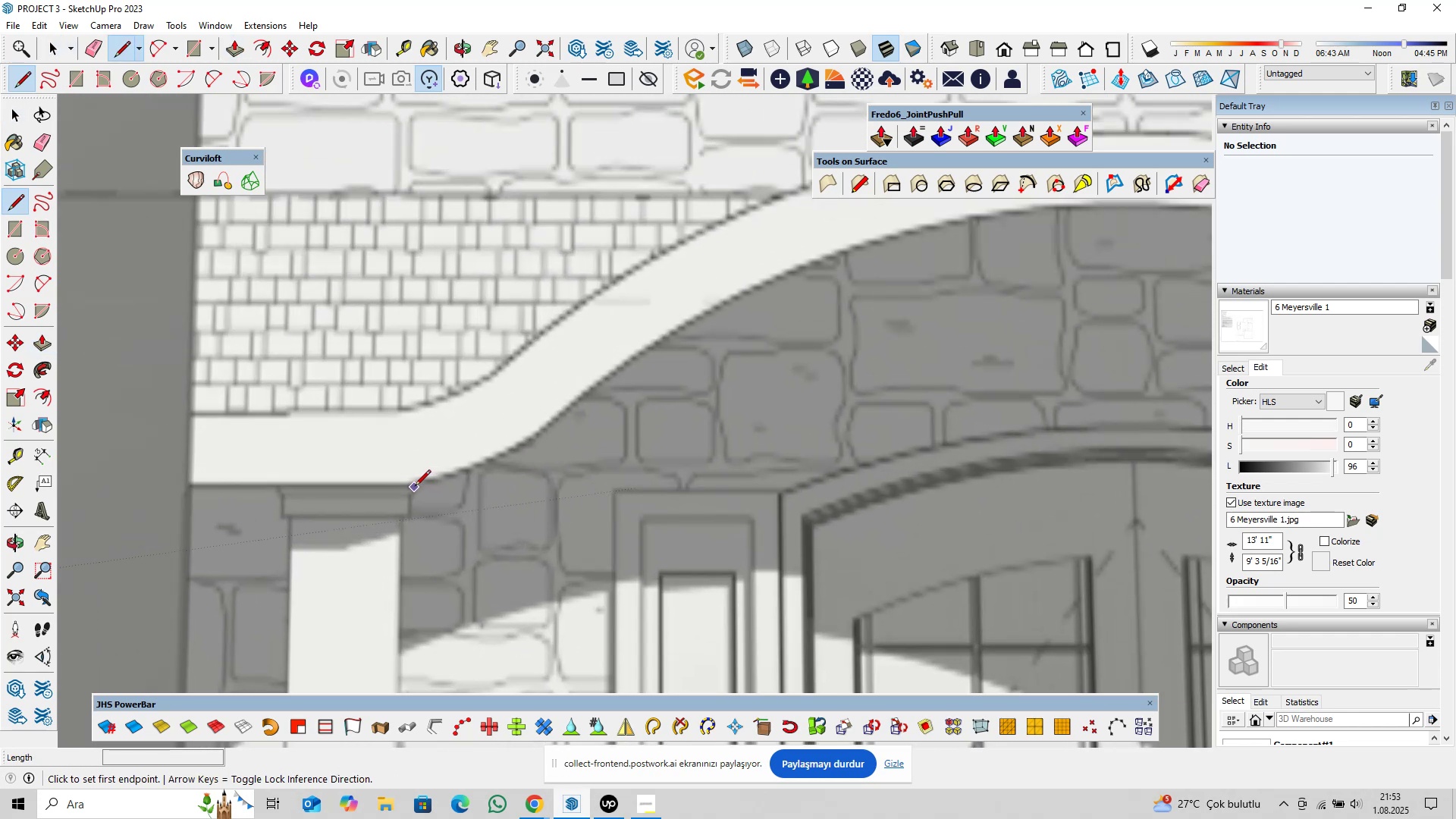 
scroll: coordinate [440, 490], scroll_direction: up, amount: 9.0
 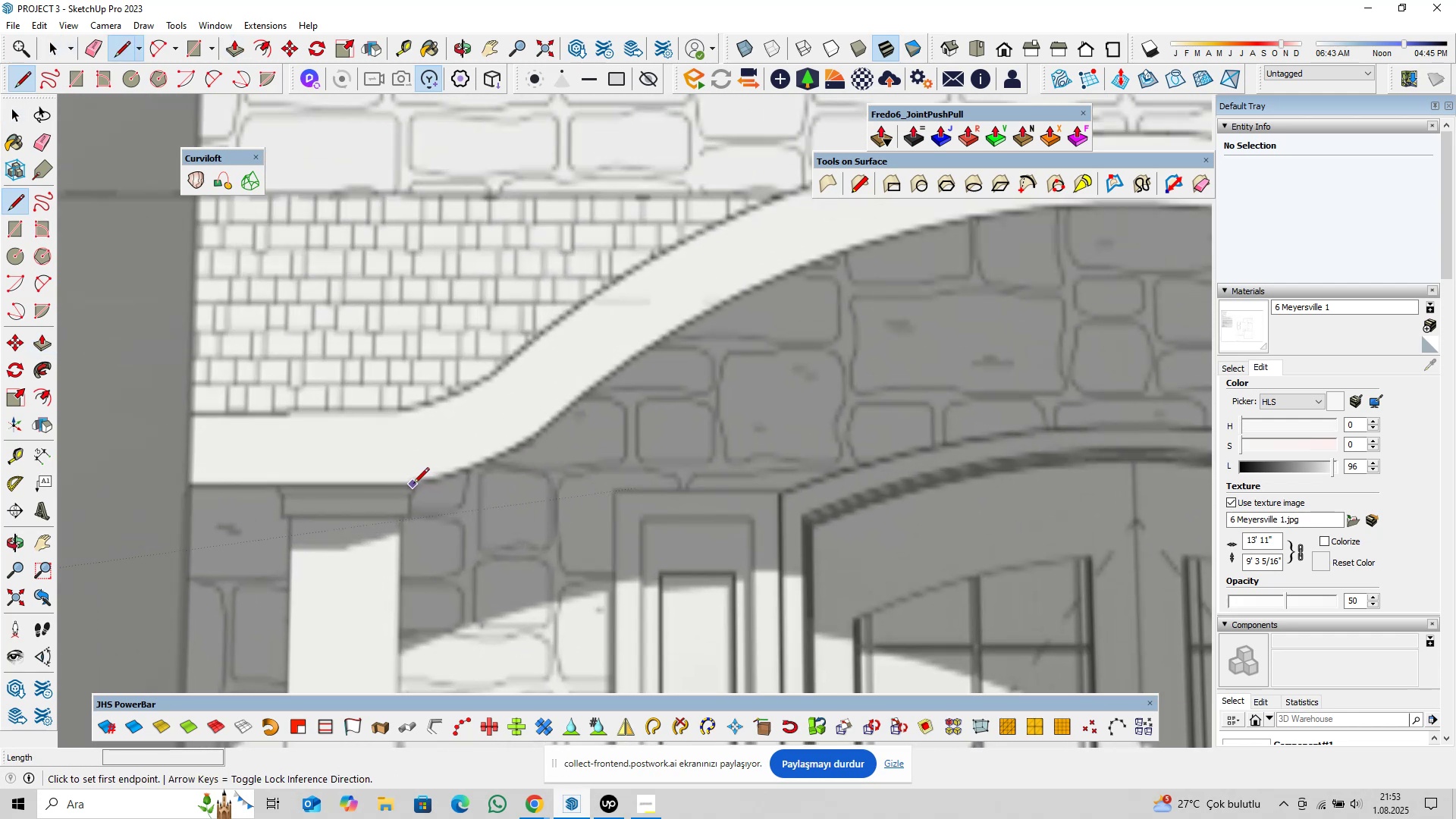 
left_click([413, 485])
 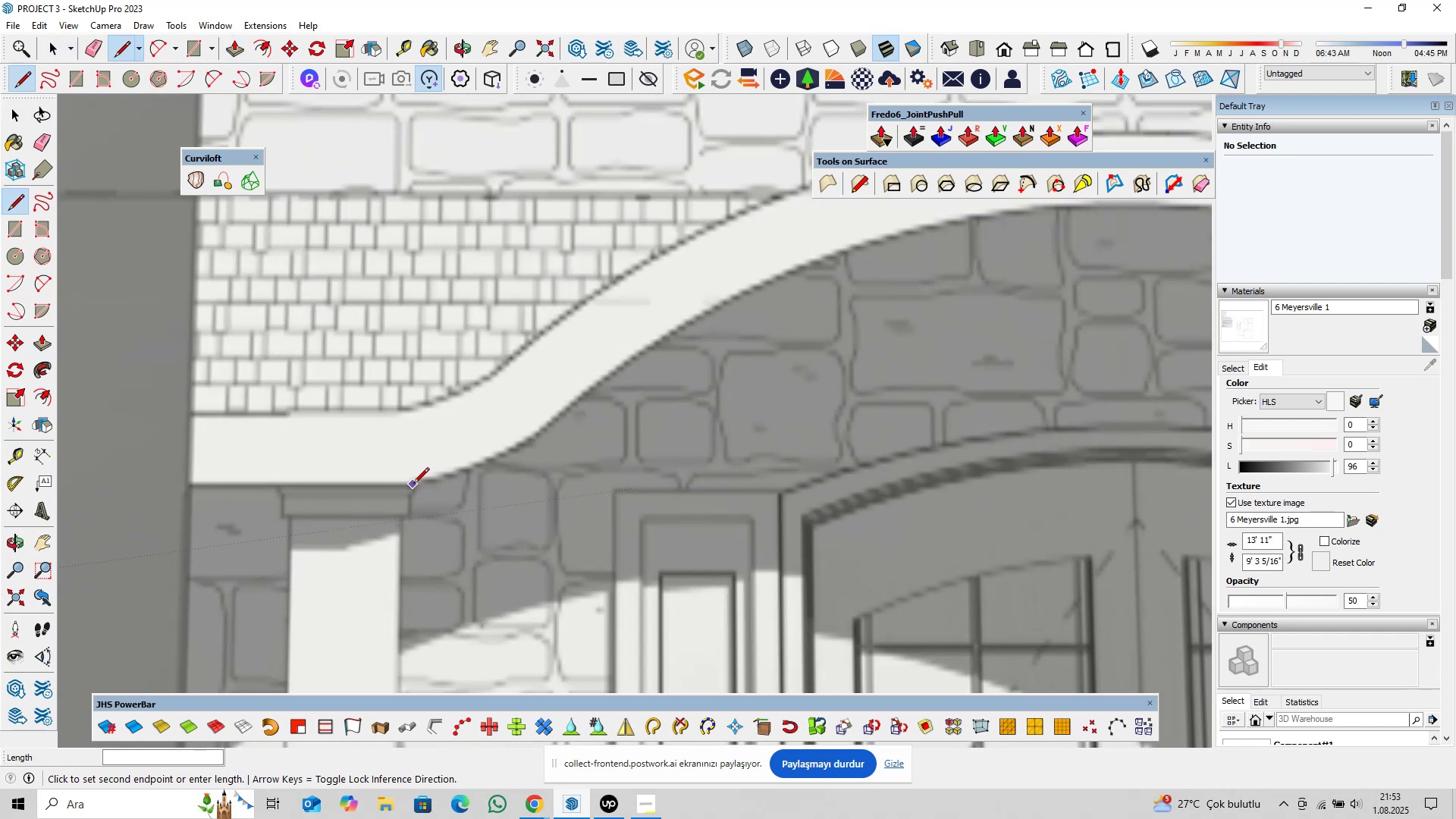 
key(ArrowLeft)
 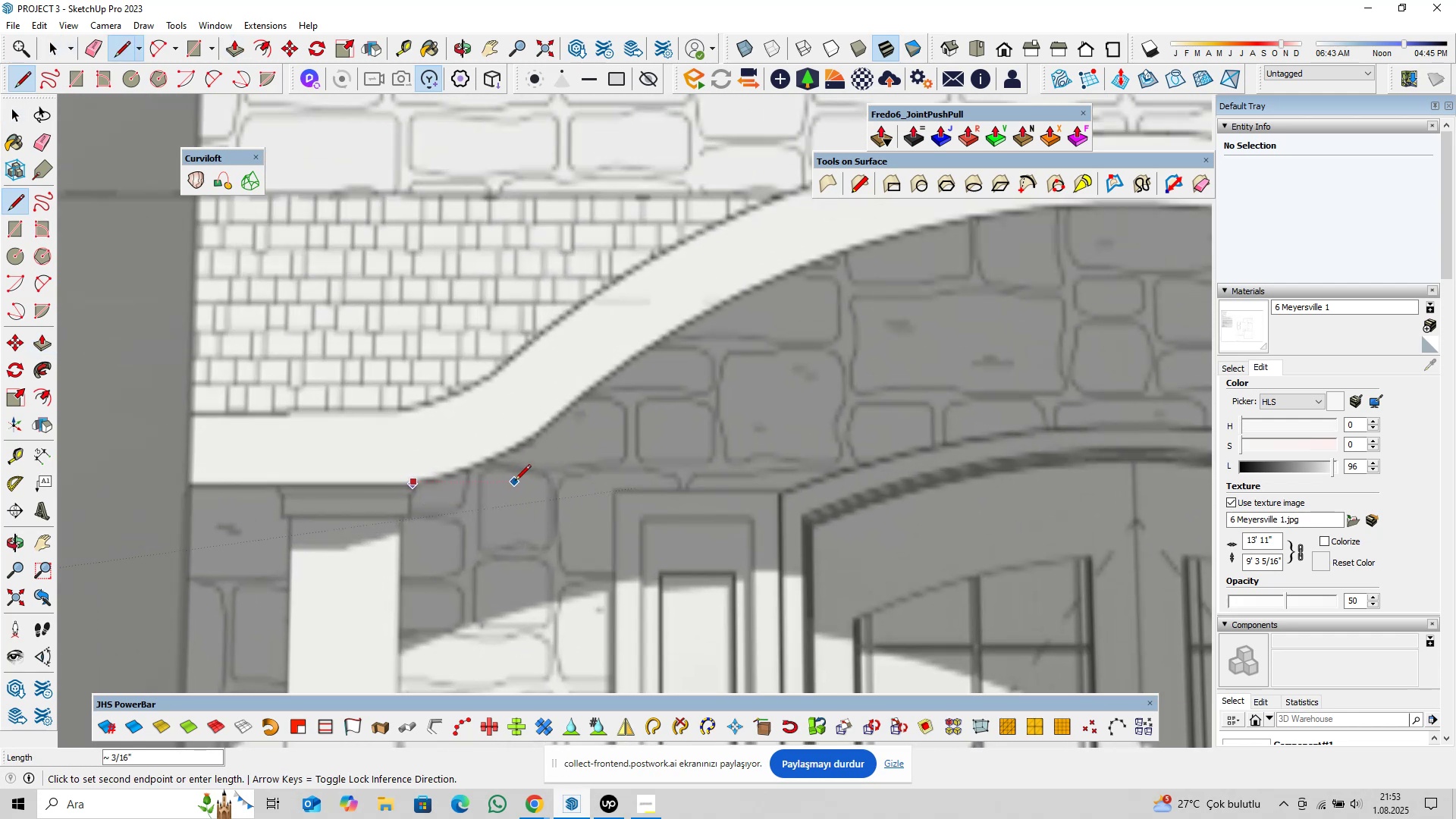 
key(ArrowRight)
 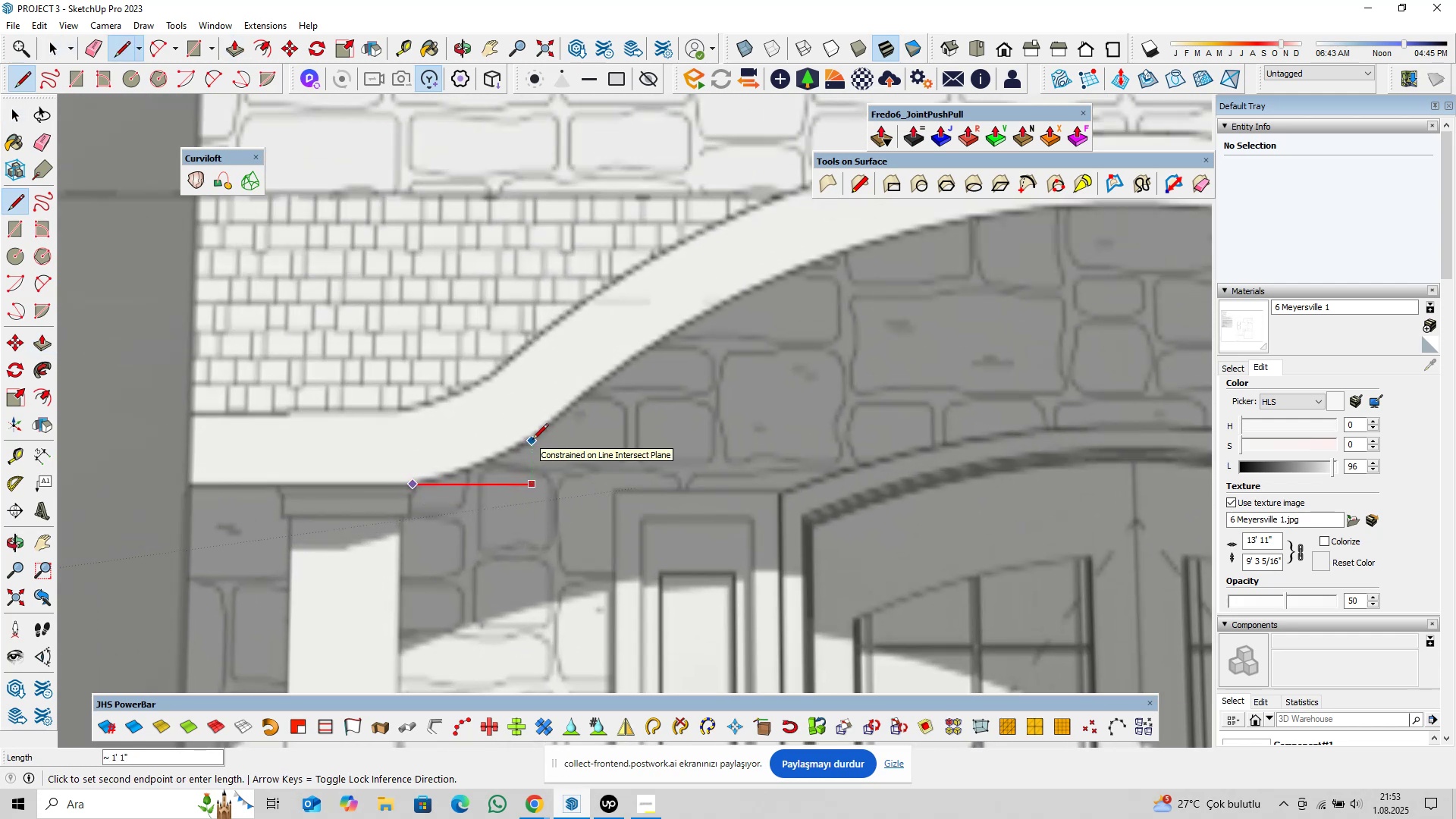 
scroll: coordinate [532, 441], scroll_direction: up, amount: 2.0
 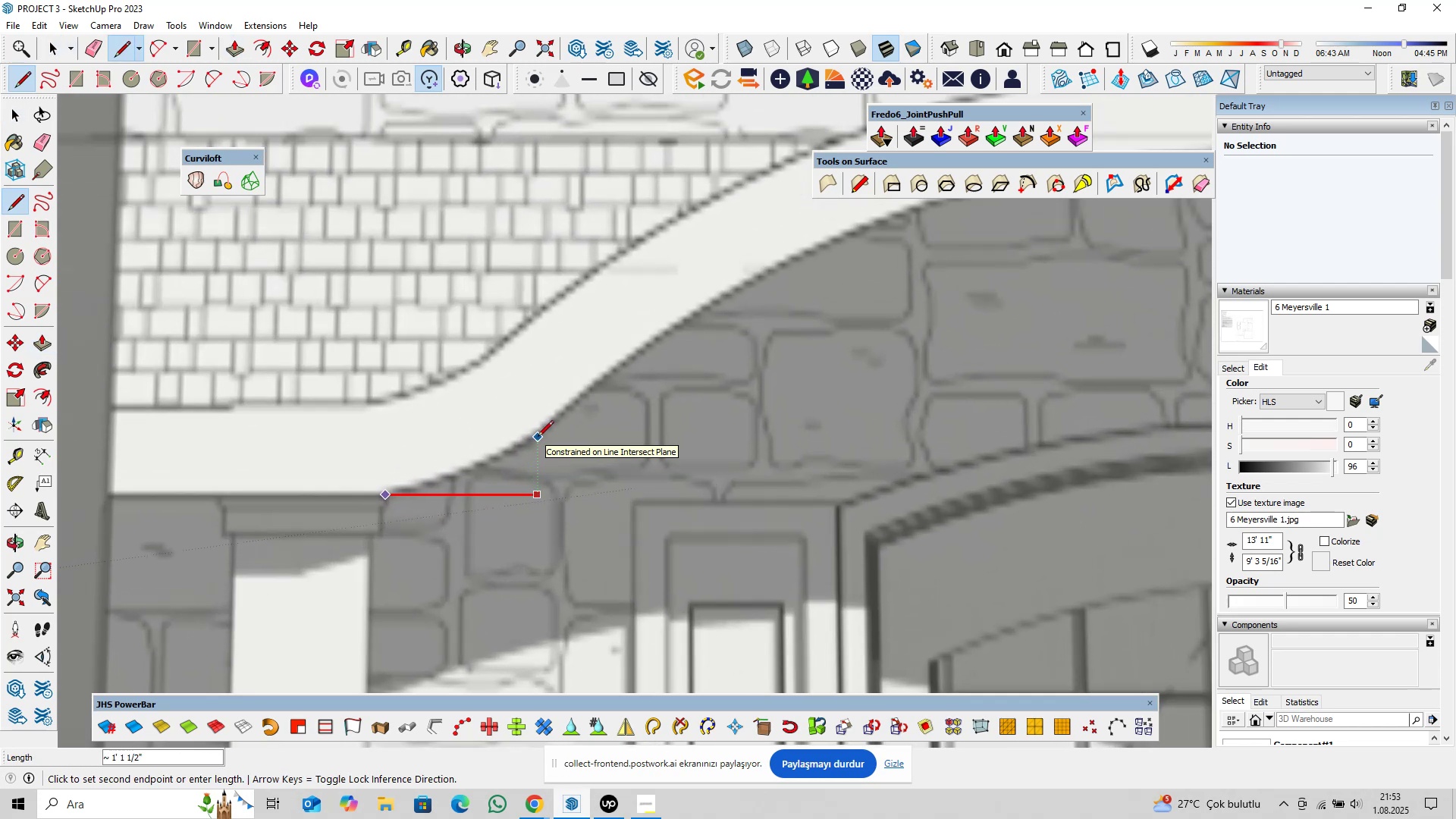 
type(1@2)
 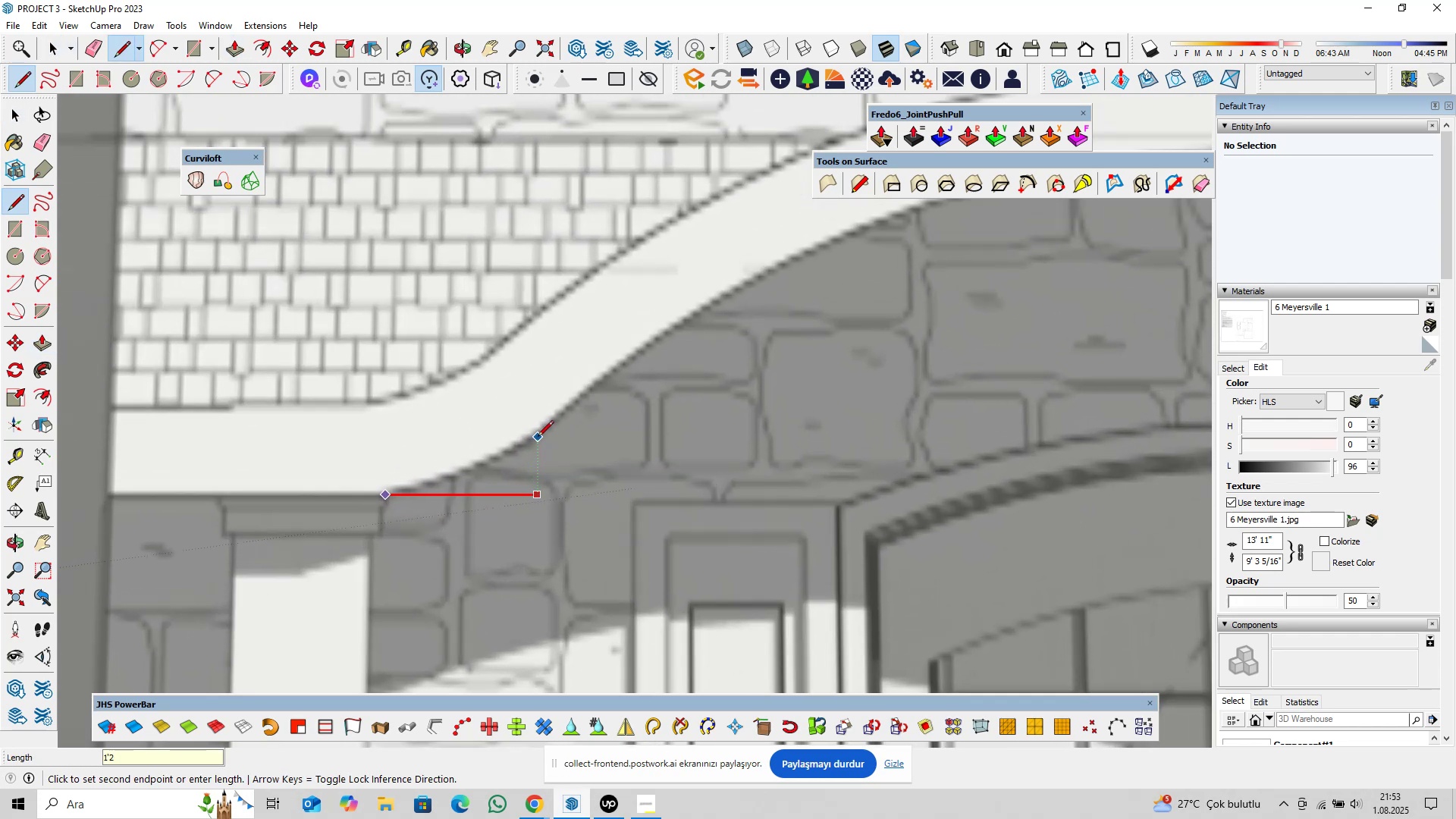 
key(Enter)
 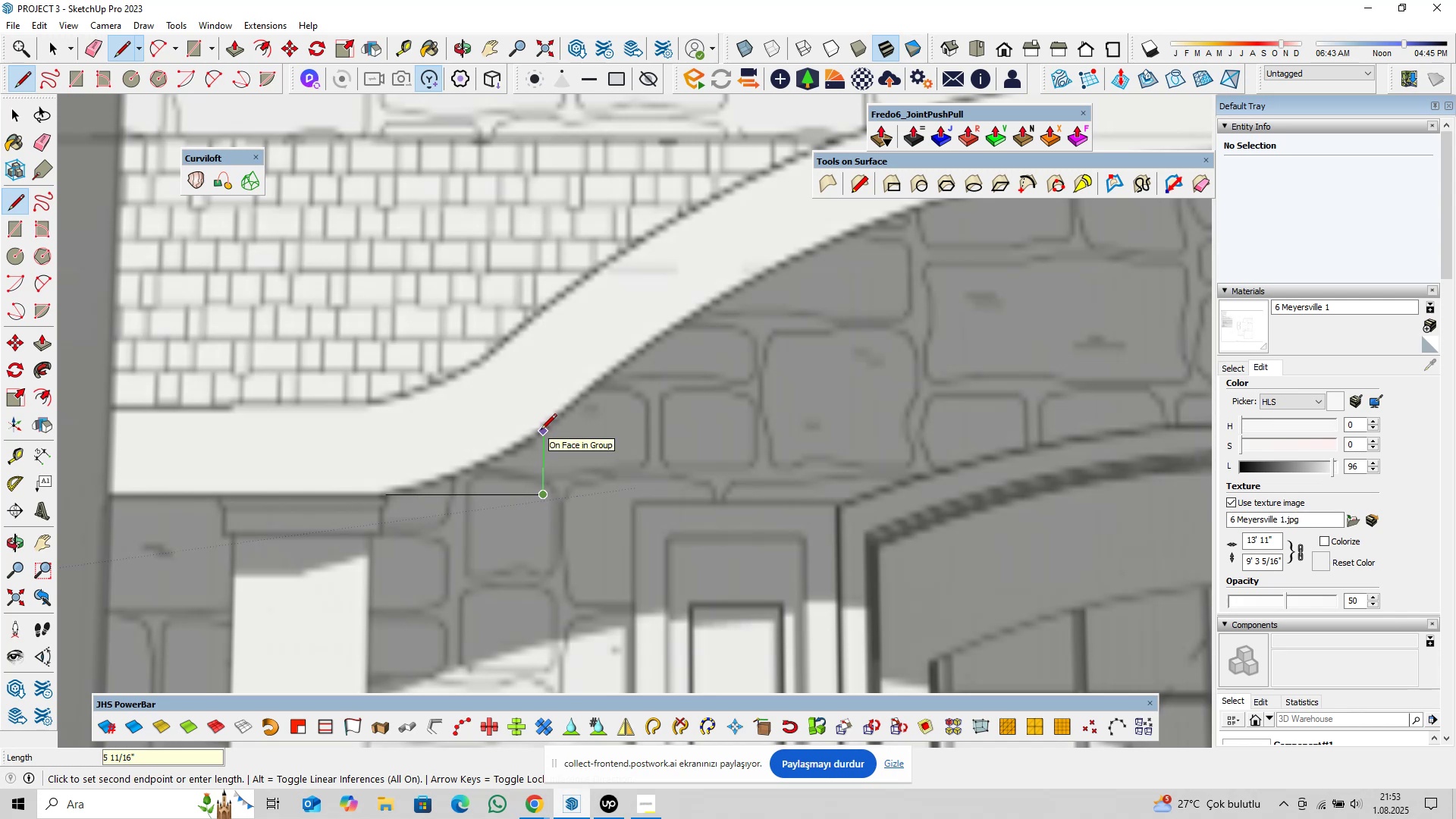 
key(Space)
 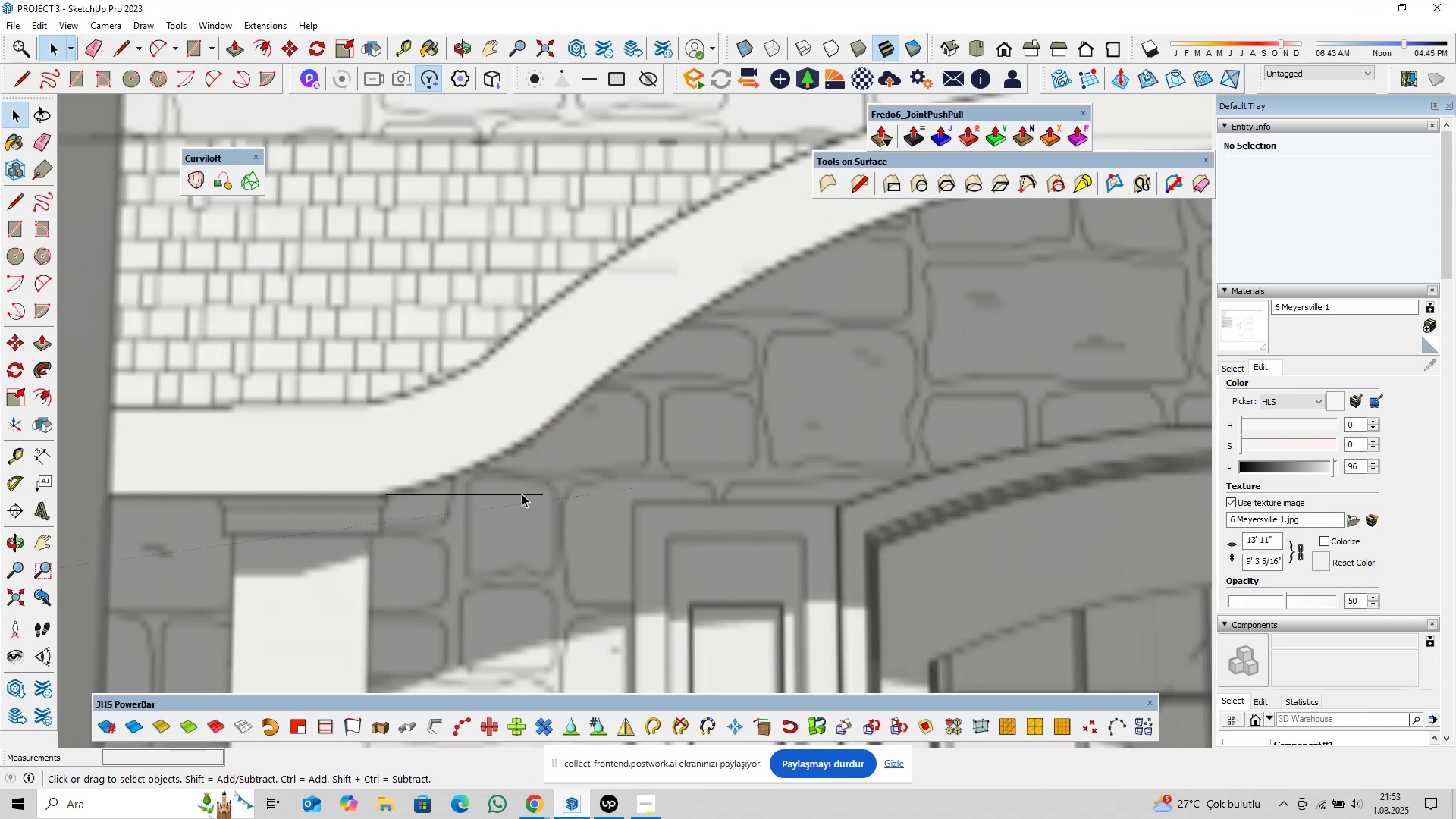 
left_click([522, 493])
 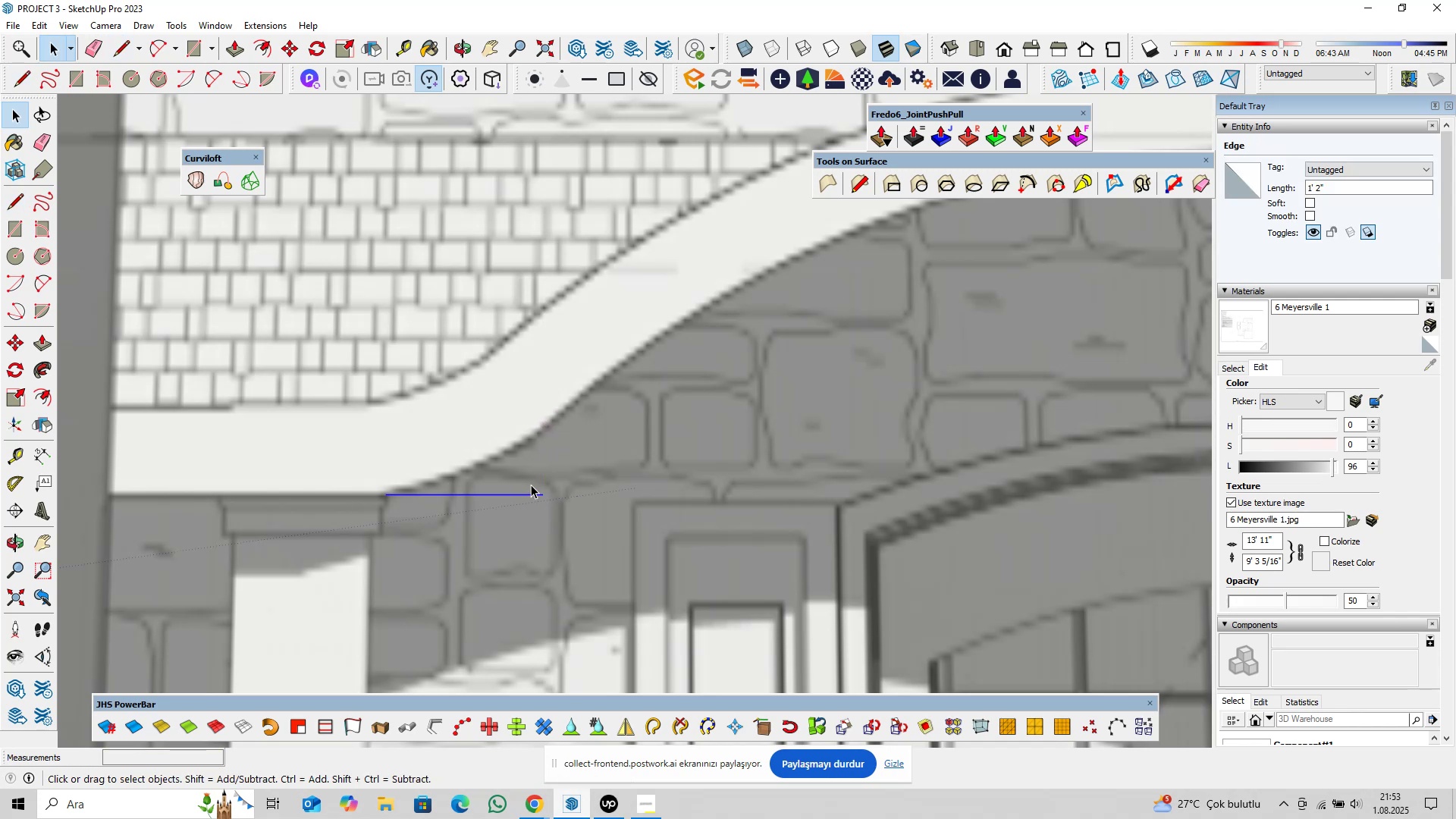 
scroll: coordinate [538, 482], scroll_direction: down, amount: 8.0
 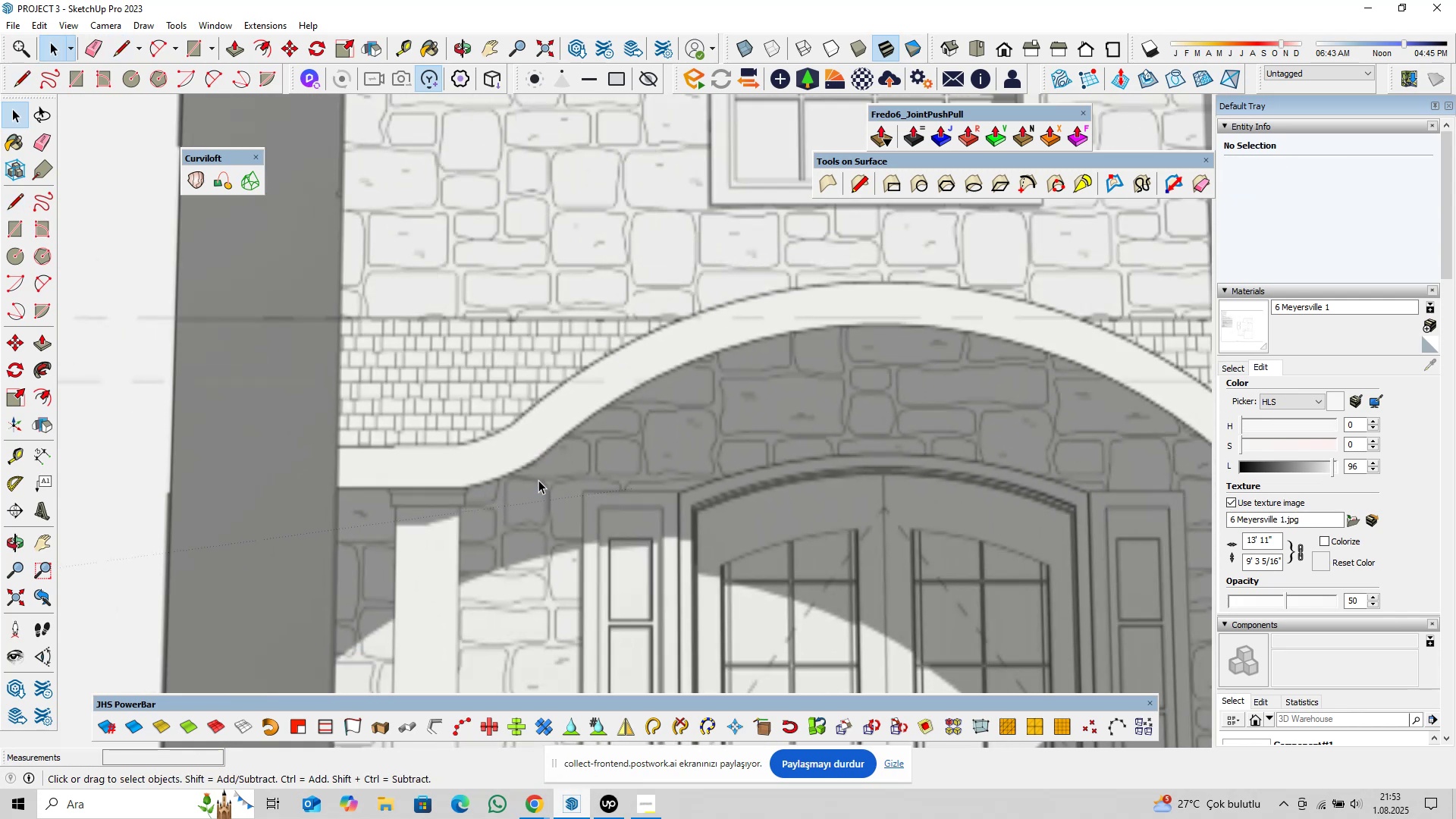 
type([Delete]pl)
 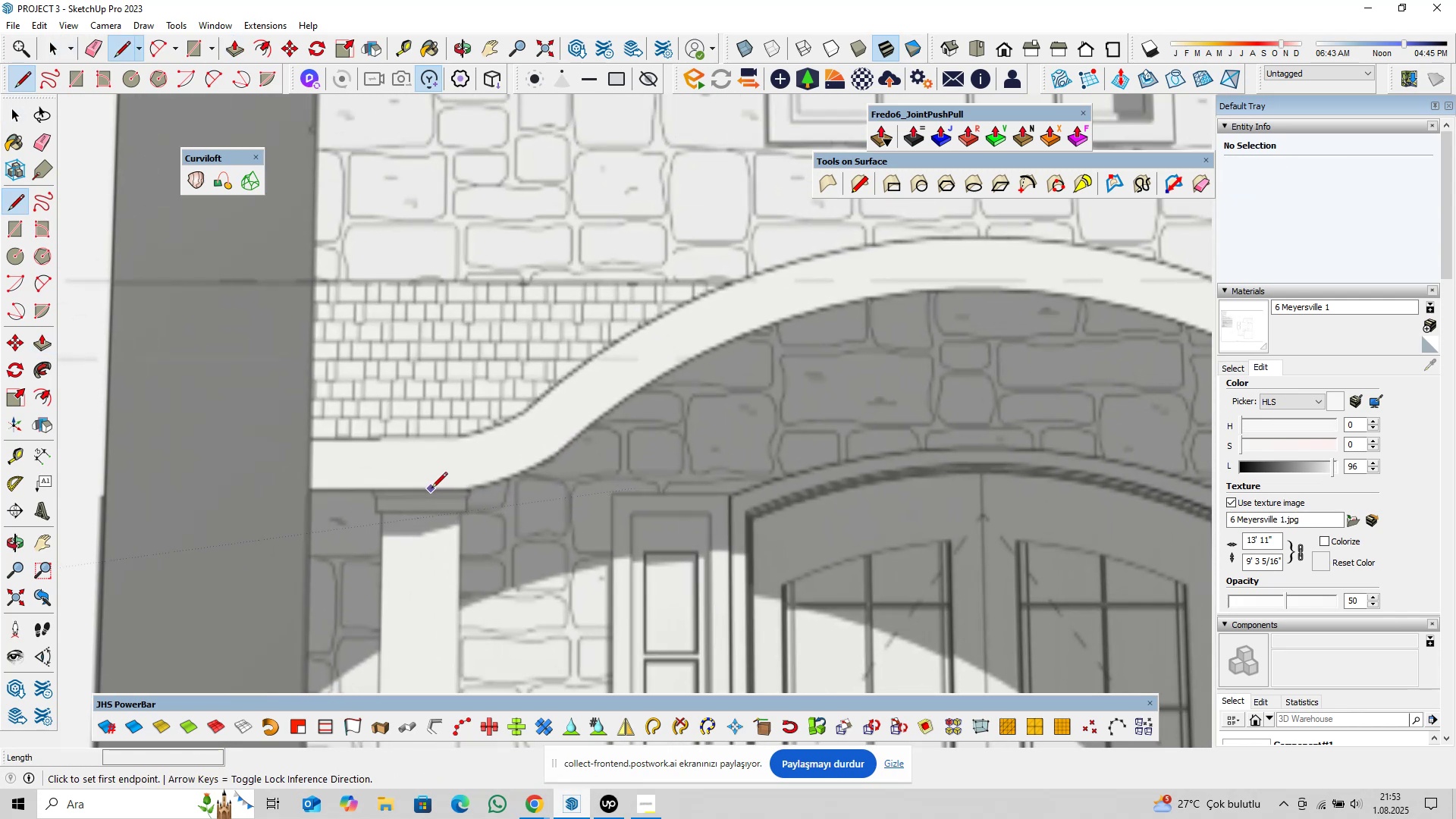 
scroll: coordinate [457, 480], scroll_direction: up, amount: 2.0
 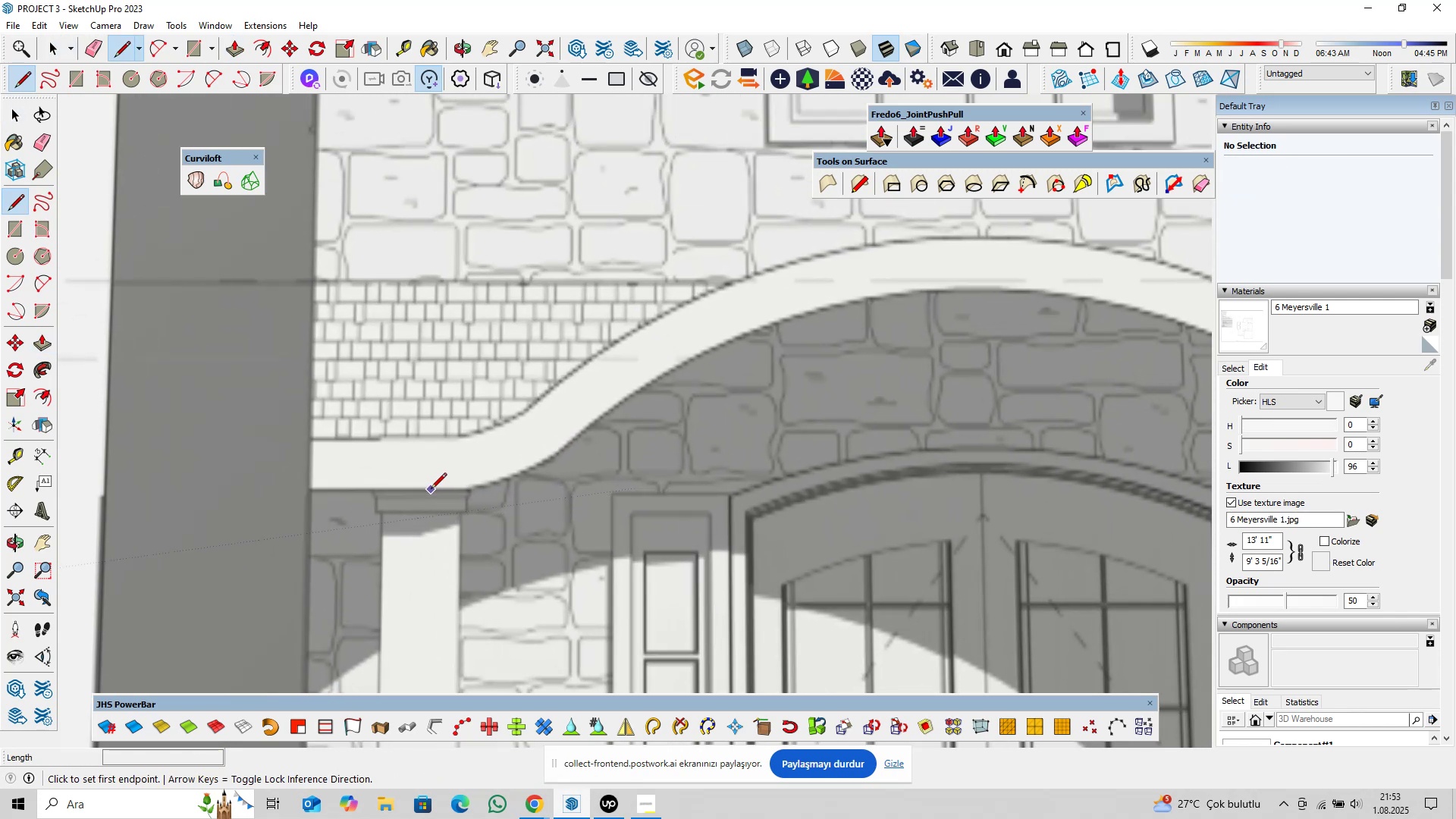 
left_click([431, 490])
 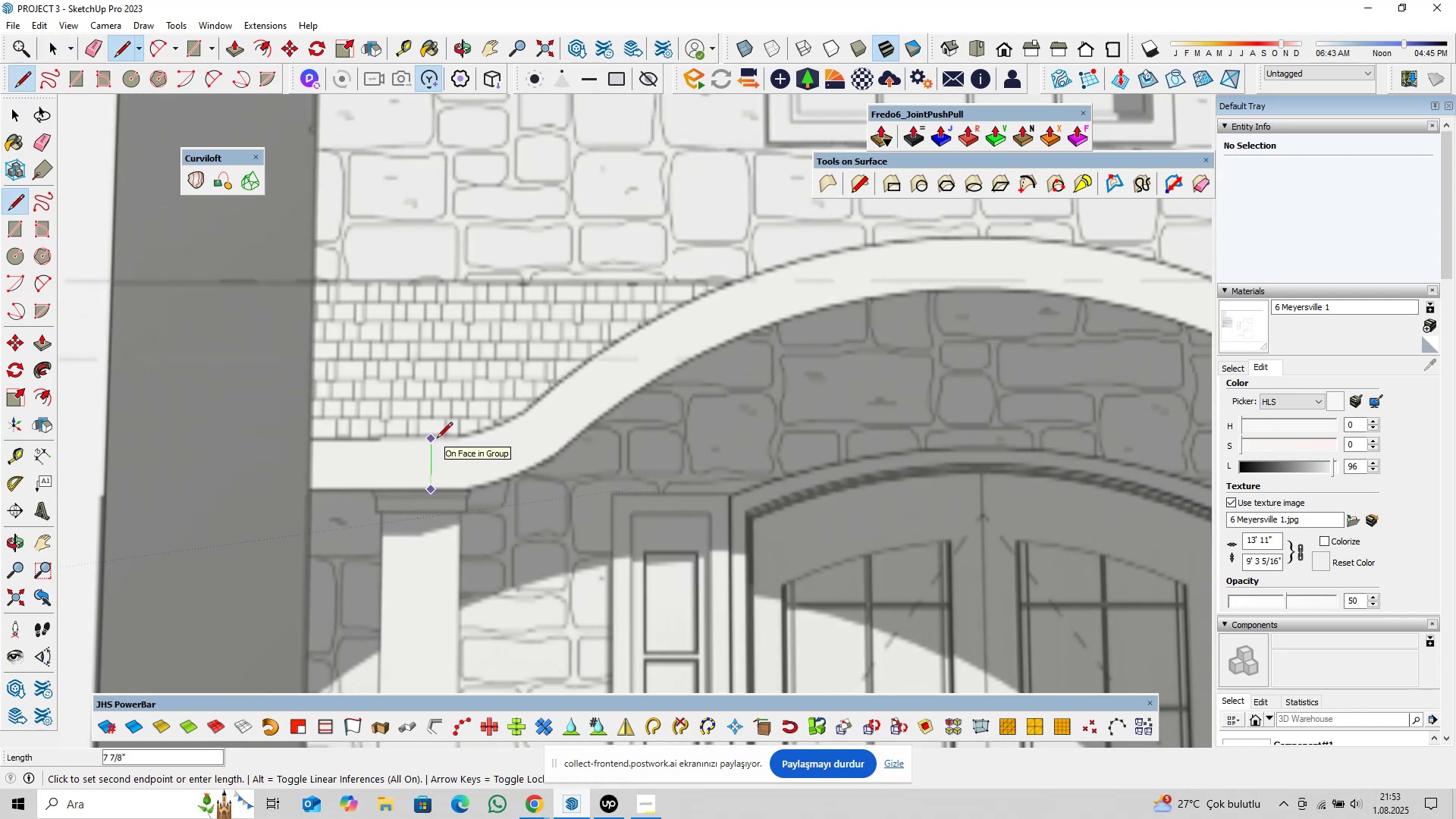 
key(Space)
 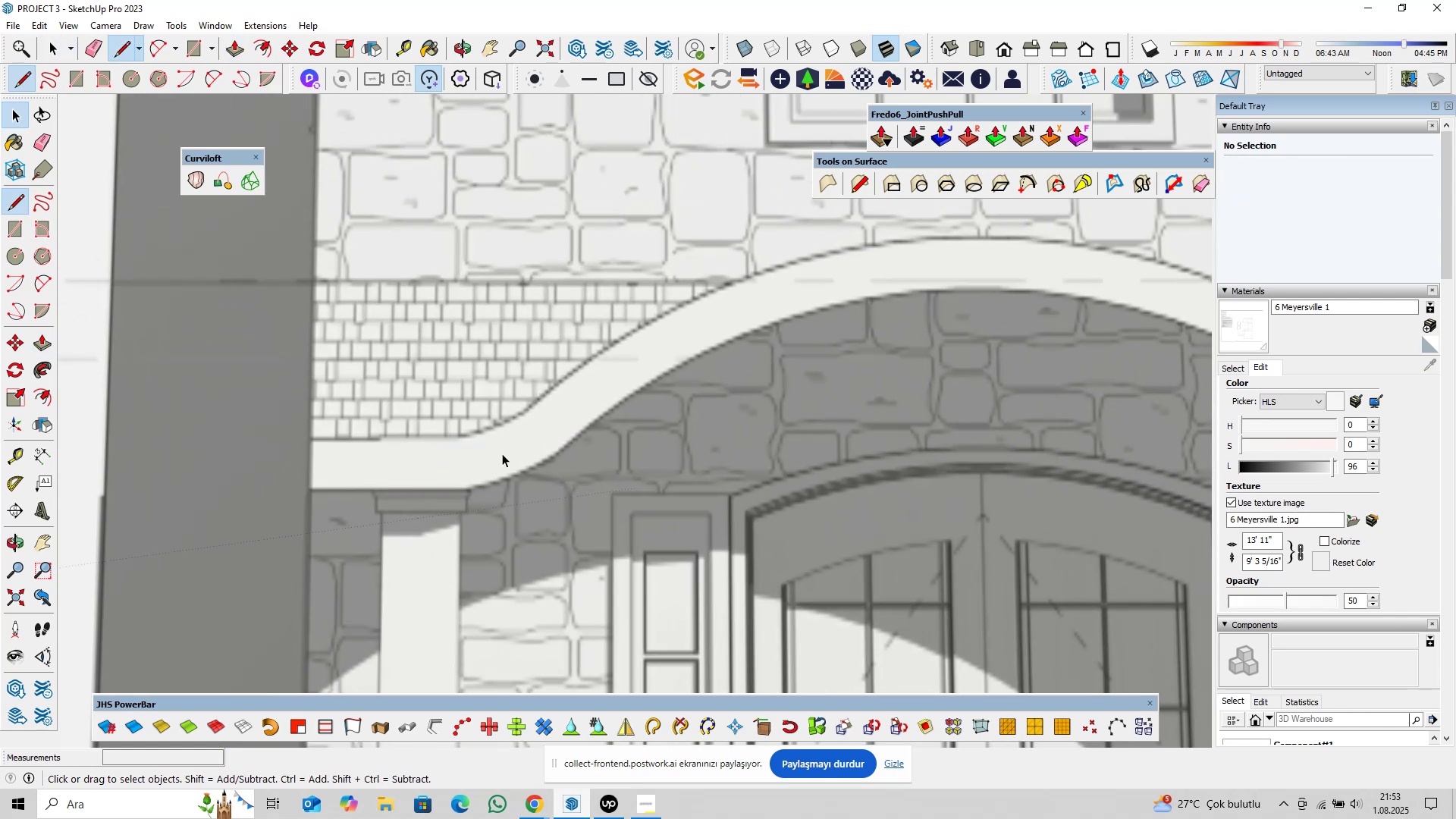 
scroll: coordinate [772, 475], scroll_direction: down, amount: 32.0
 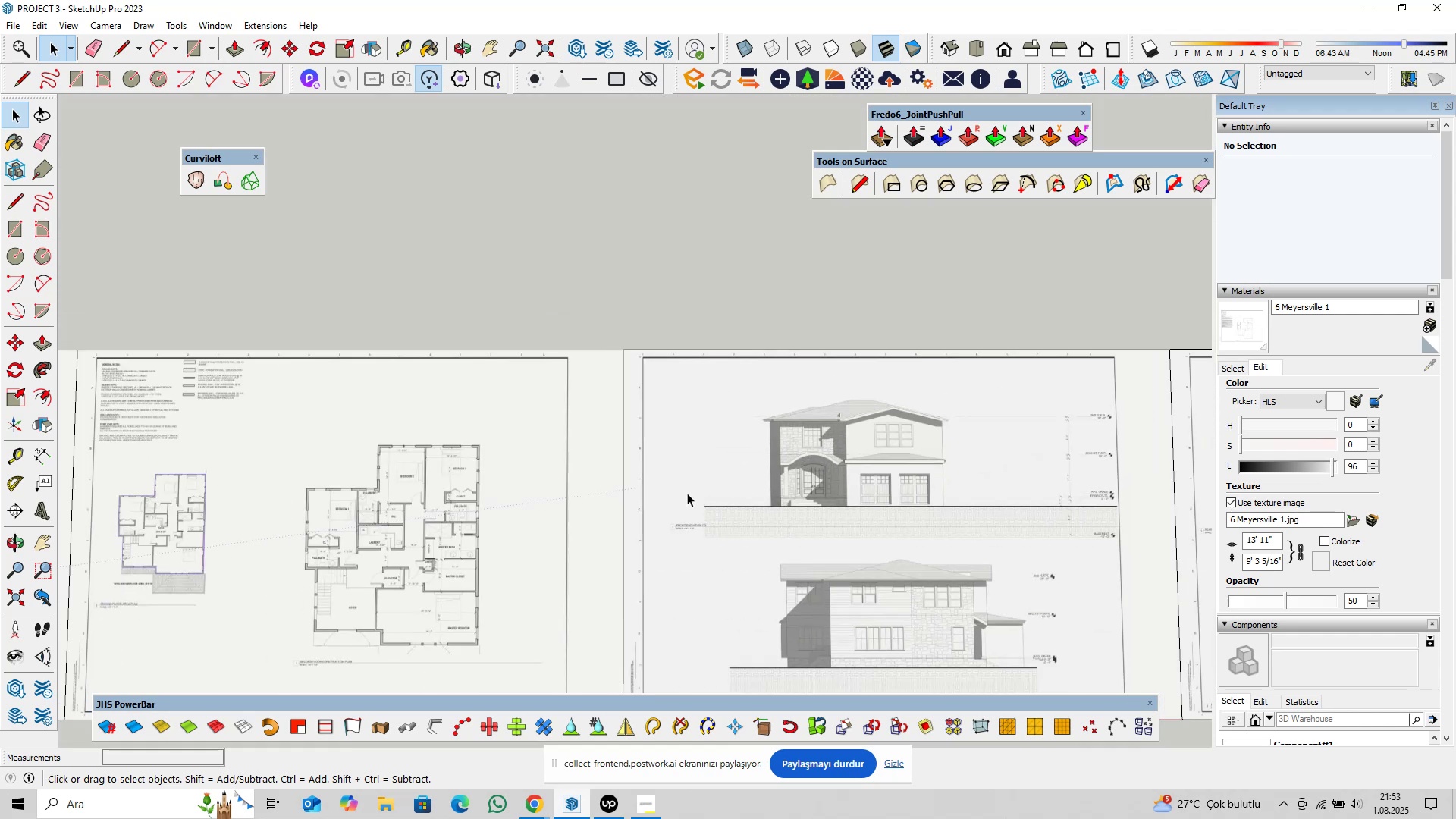 
hold_key(key=ShiftLeft, duration=0.78)
 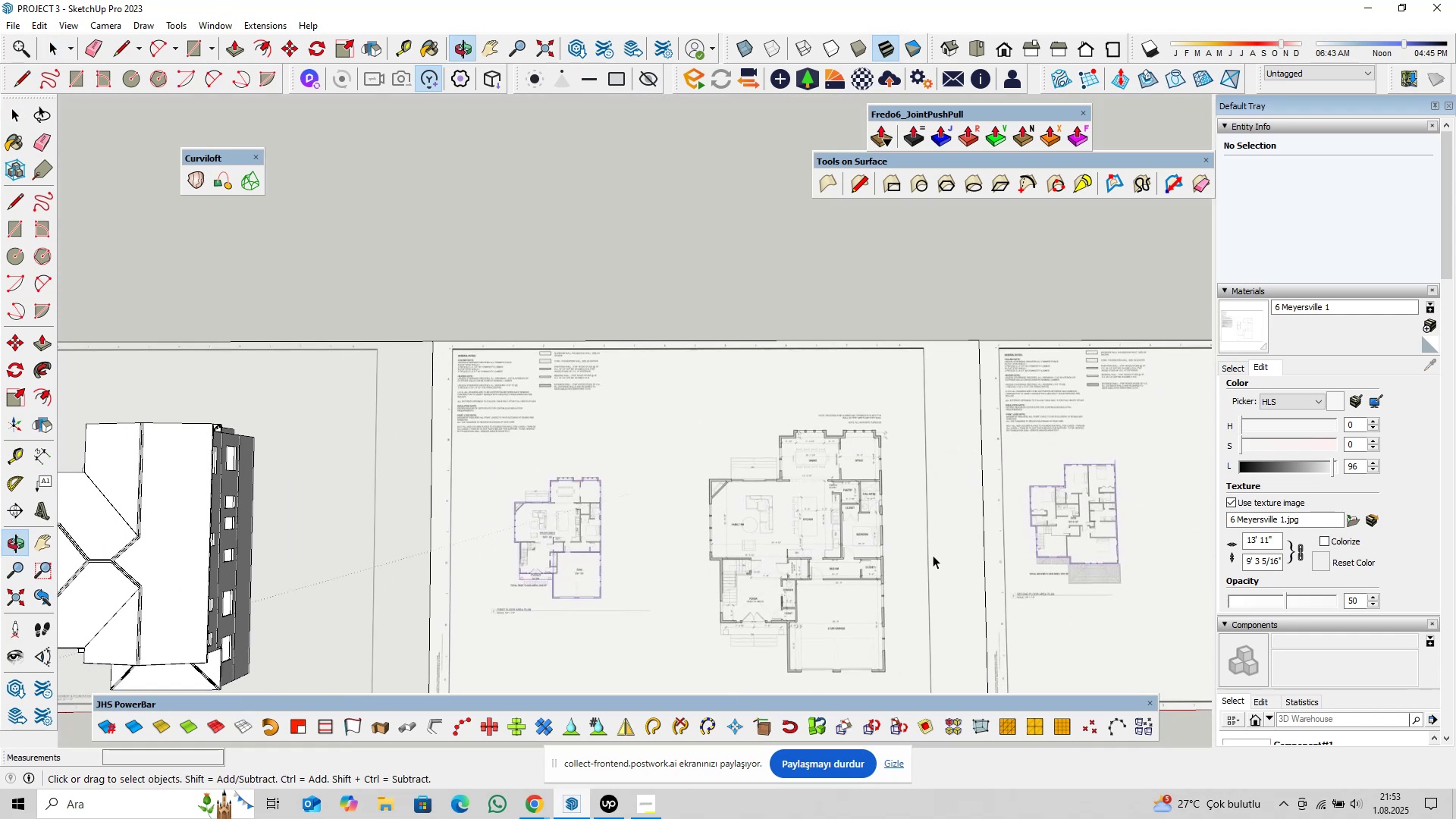 
key(Shift+ShiftLeft)
 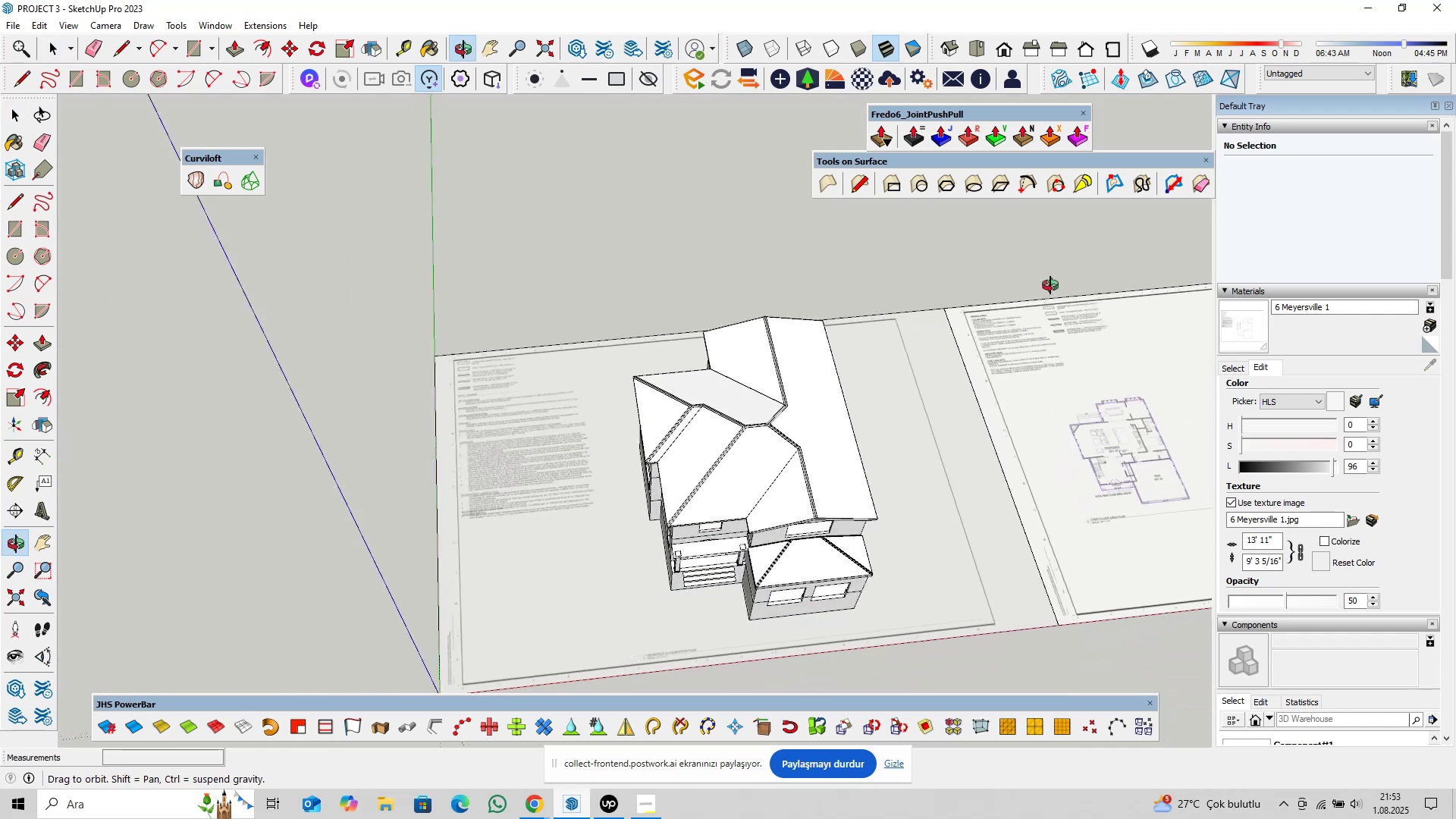 
scroll: coordinate [604, 579], scroll_direction: up, amount: 19.0
 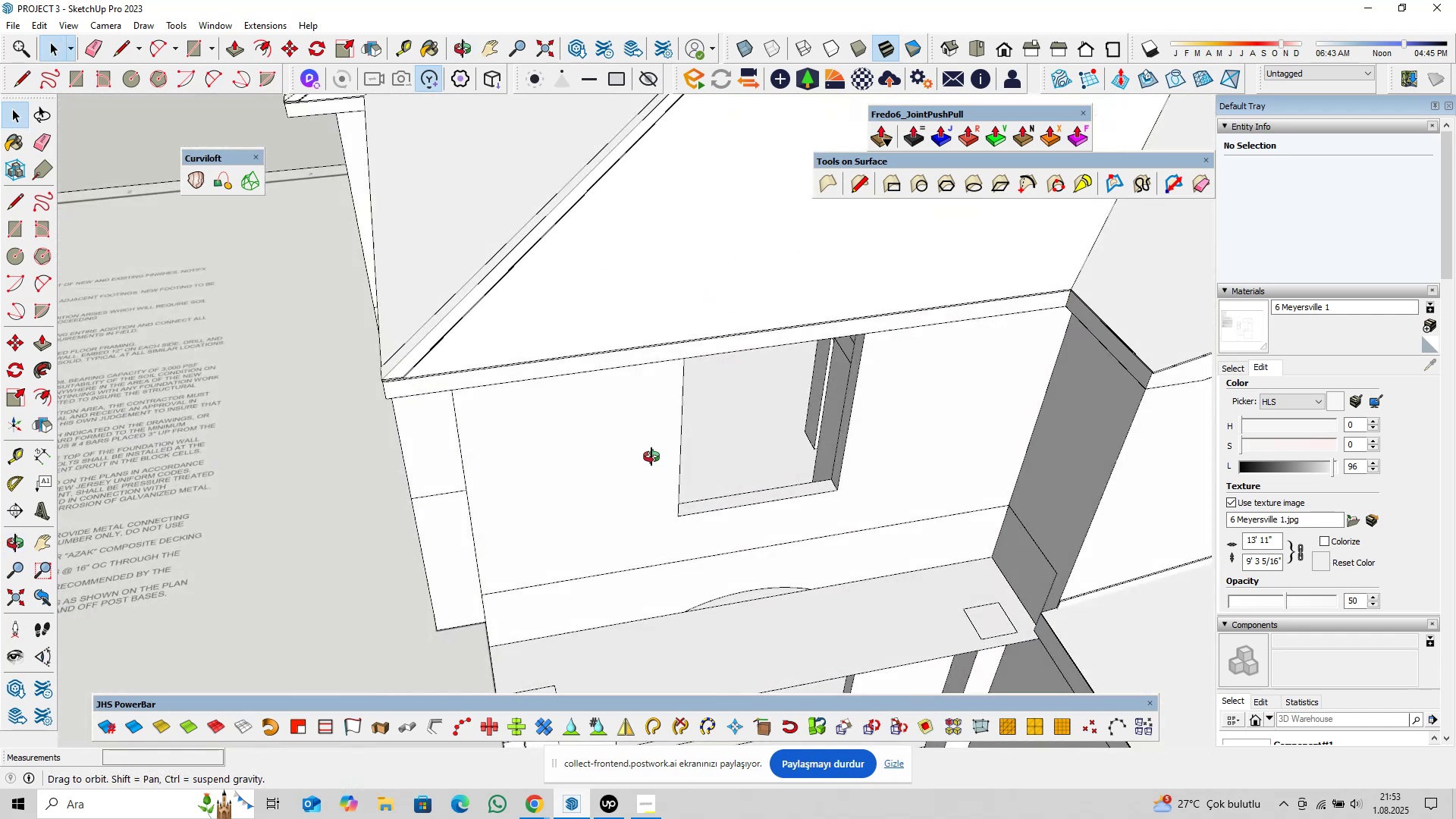 
hold_key(key=ShiftLeft, duration=0.52)
 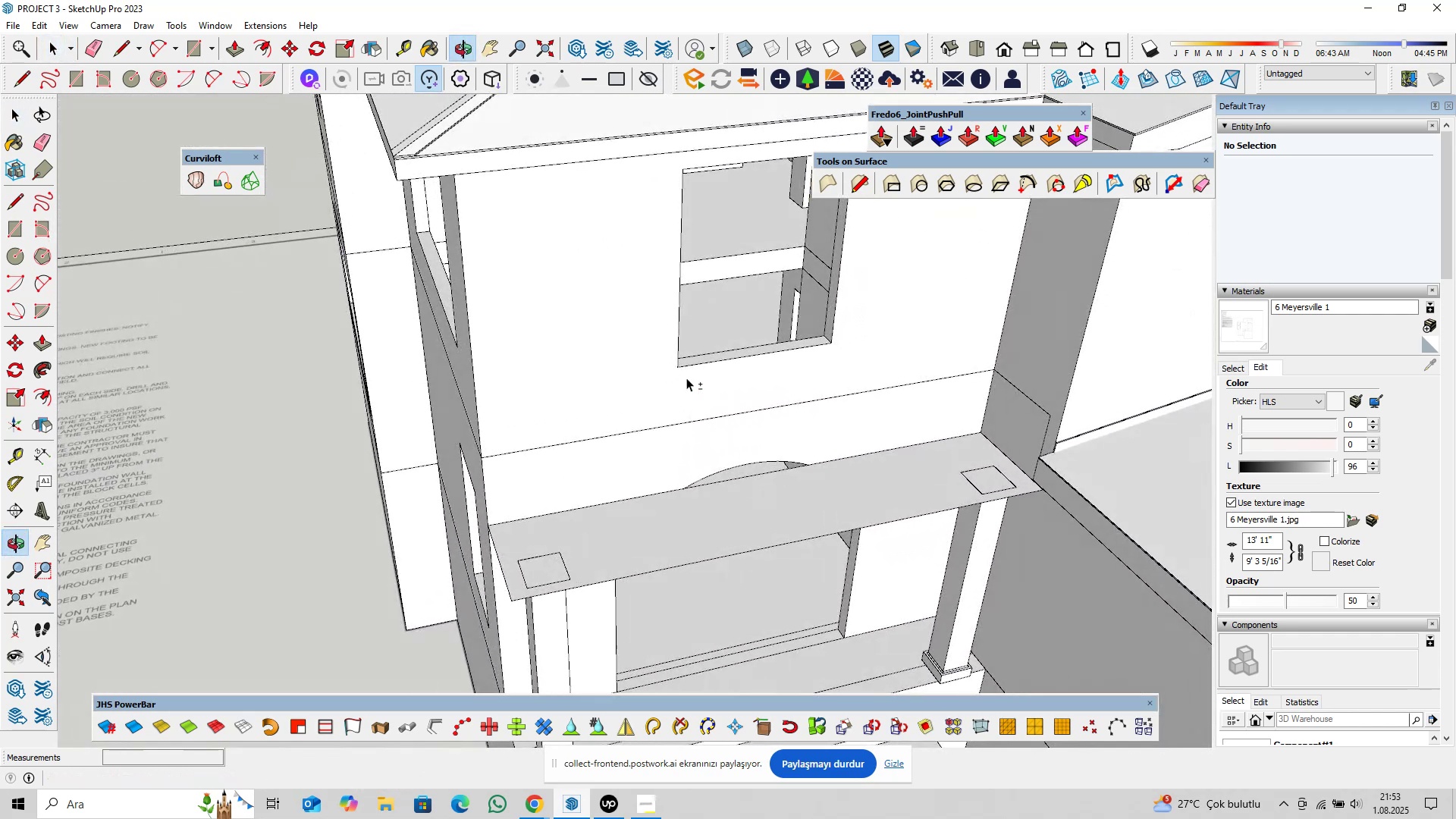 
hold_key(key=ShiftLeft, duration=0.35)
 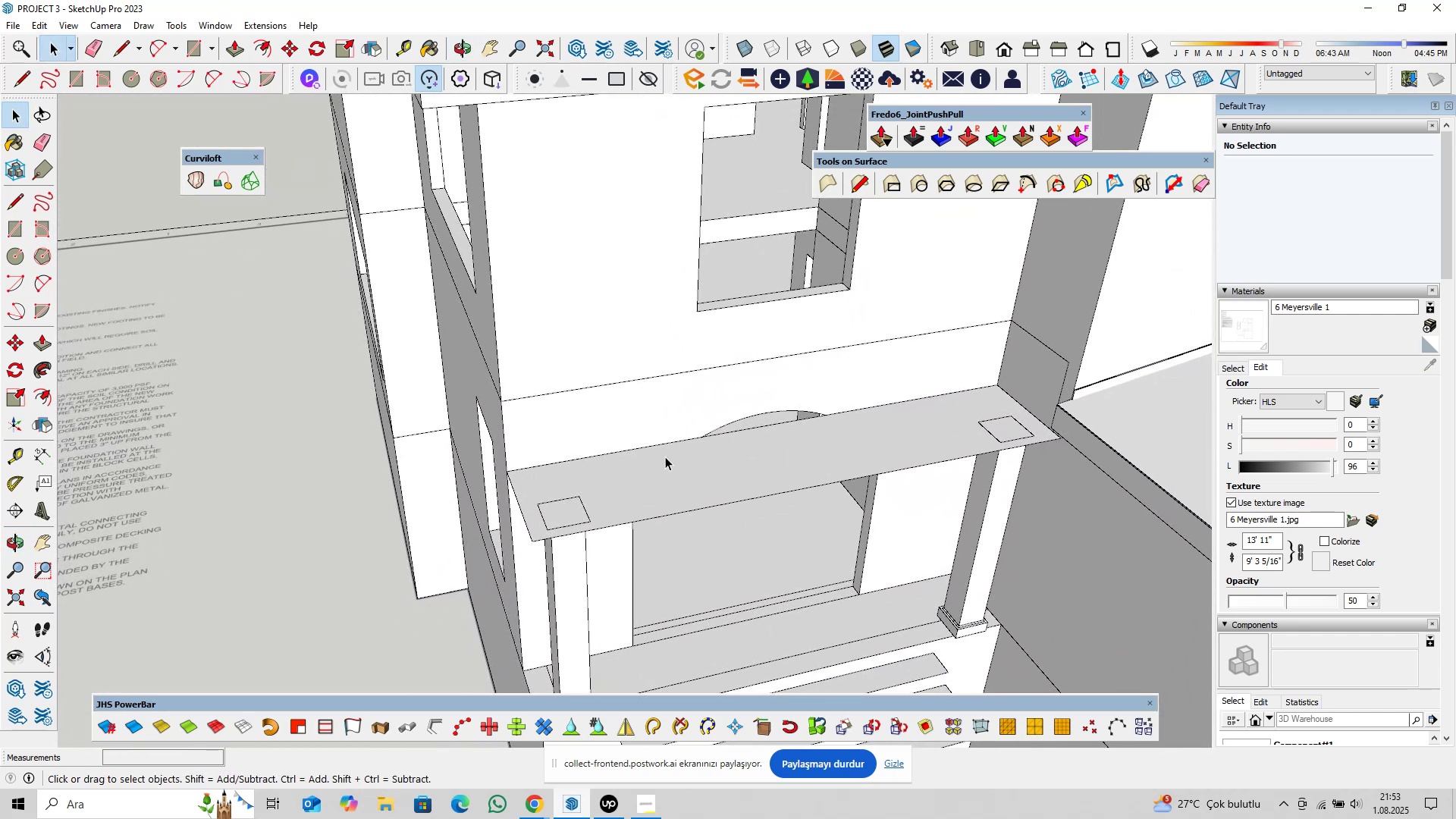 
double_click([678, 490])
 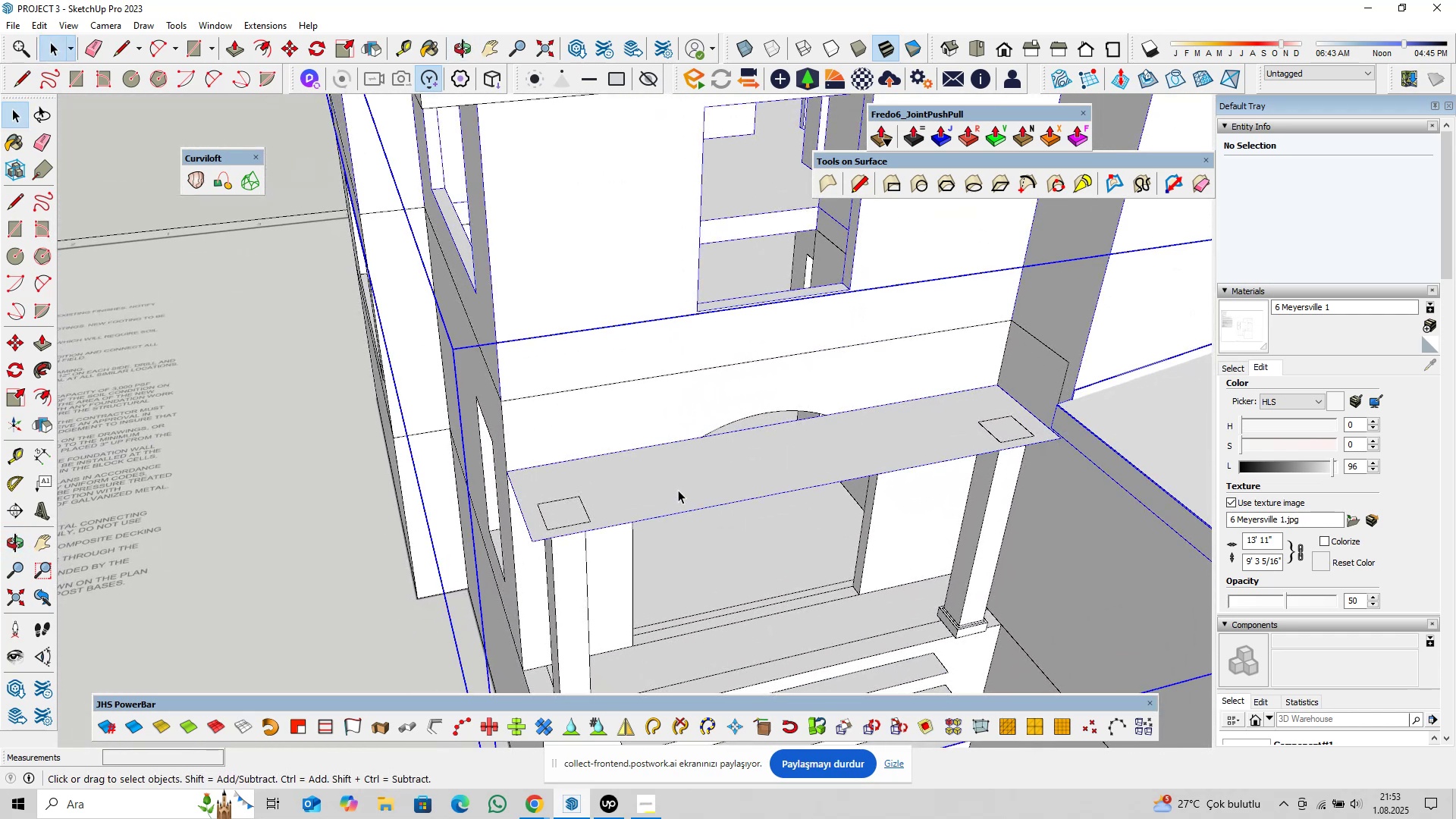 
triple_click([678, 490])
 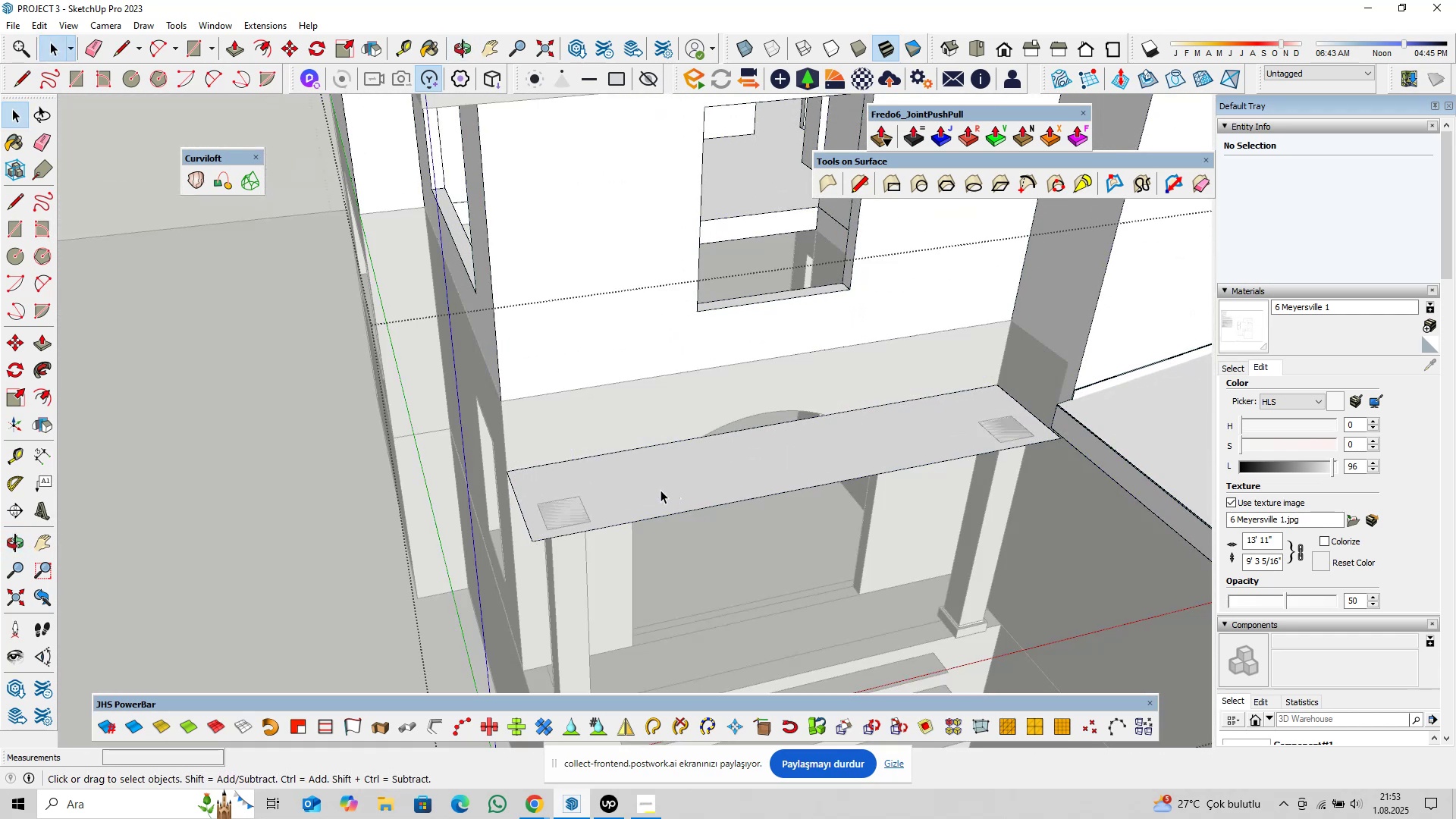 
triple_click([661, 490])
 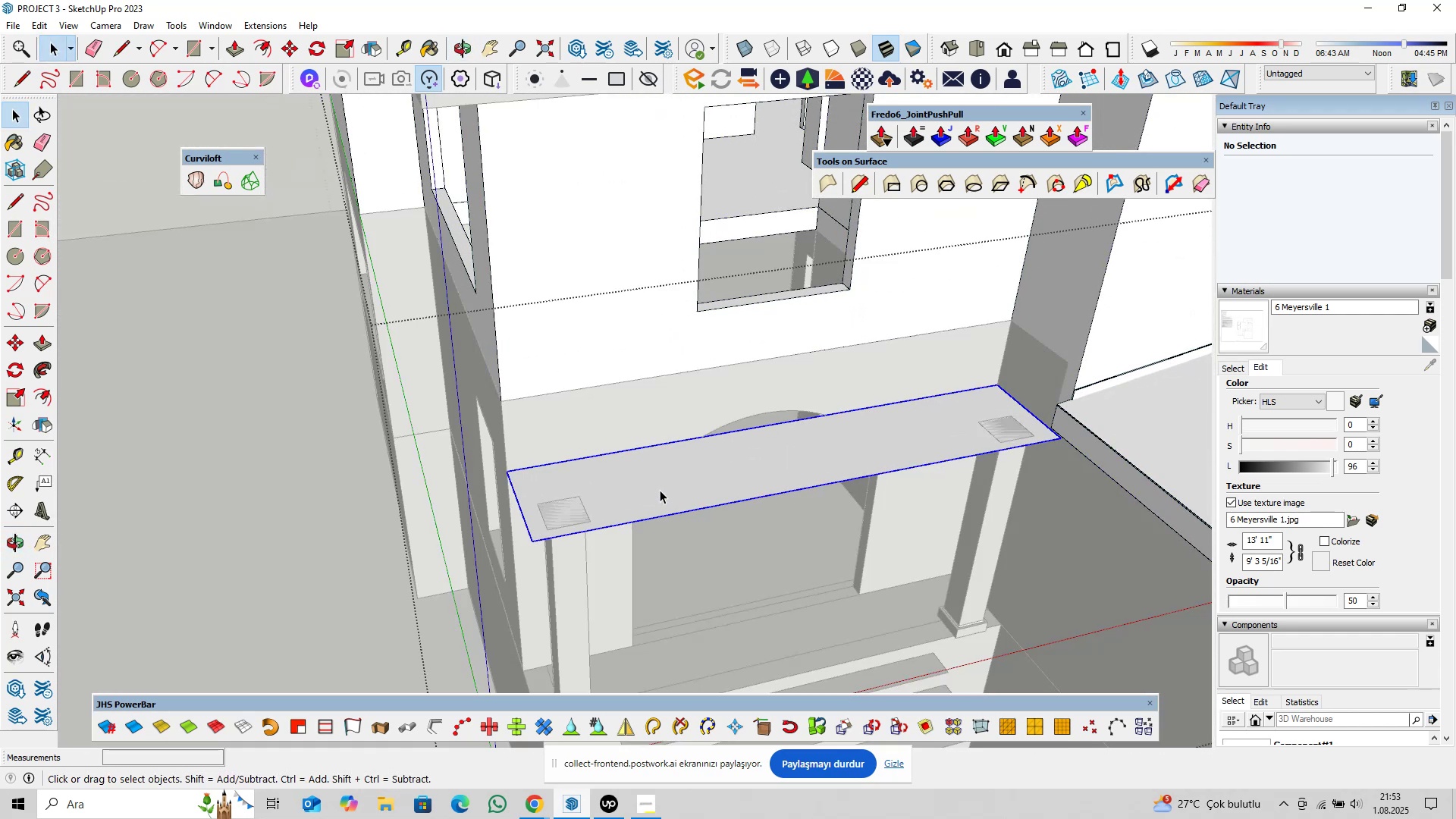 
scroll: coordinate [660, 490], scroll_direction: up, amount: 1.0
 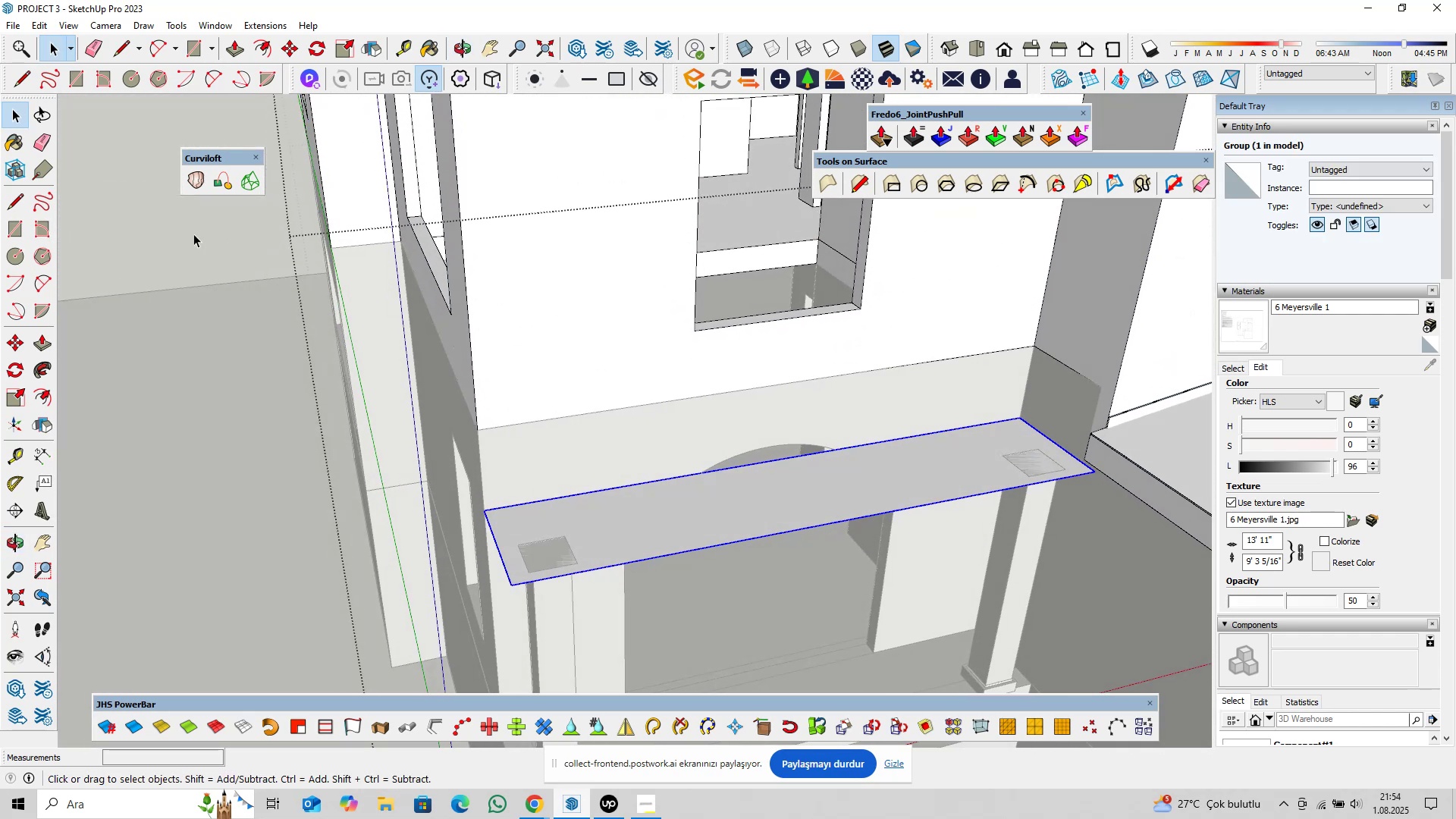 
right_click([190, 209])
 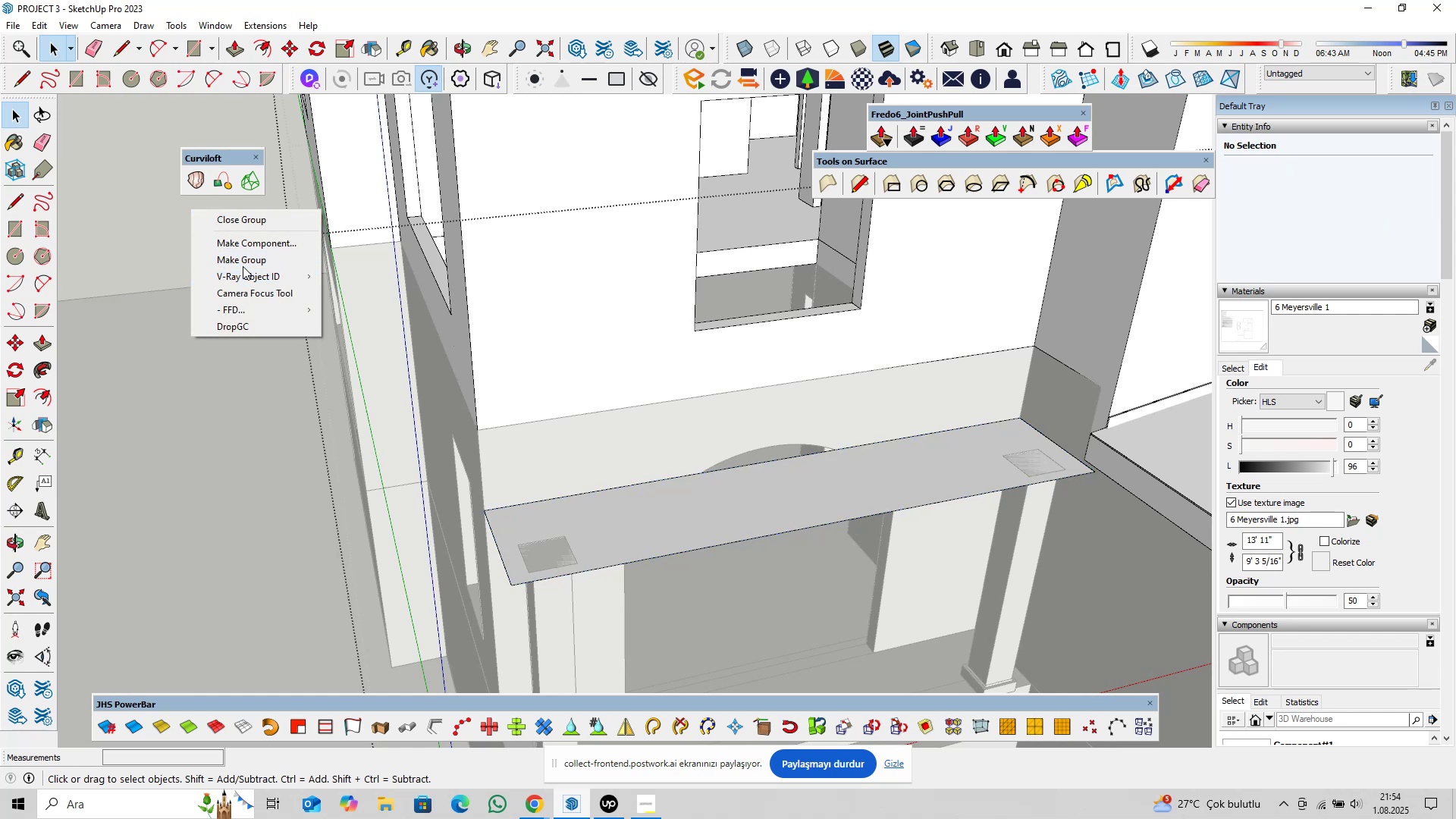 
left_click([243, 261])
 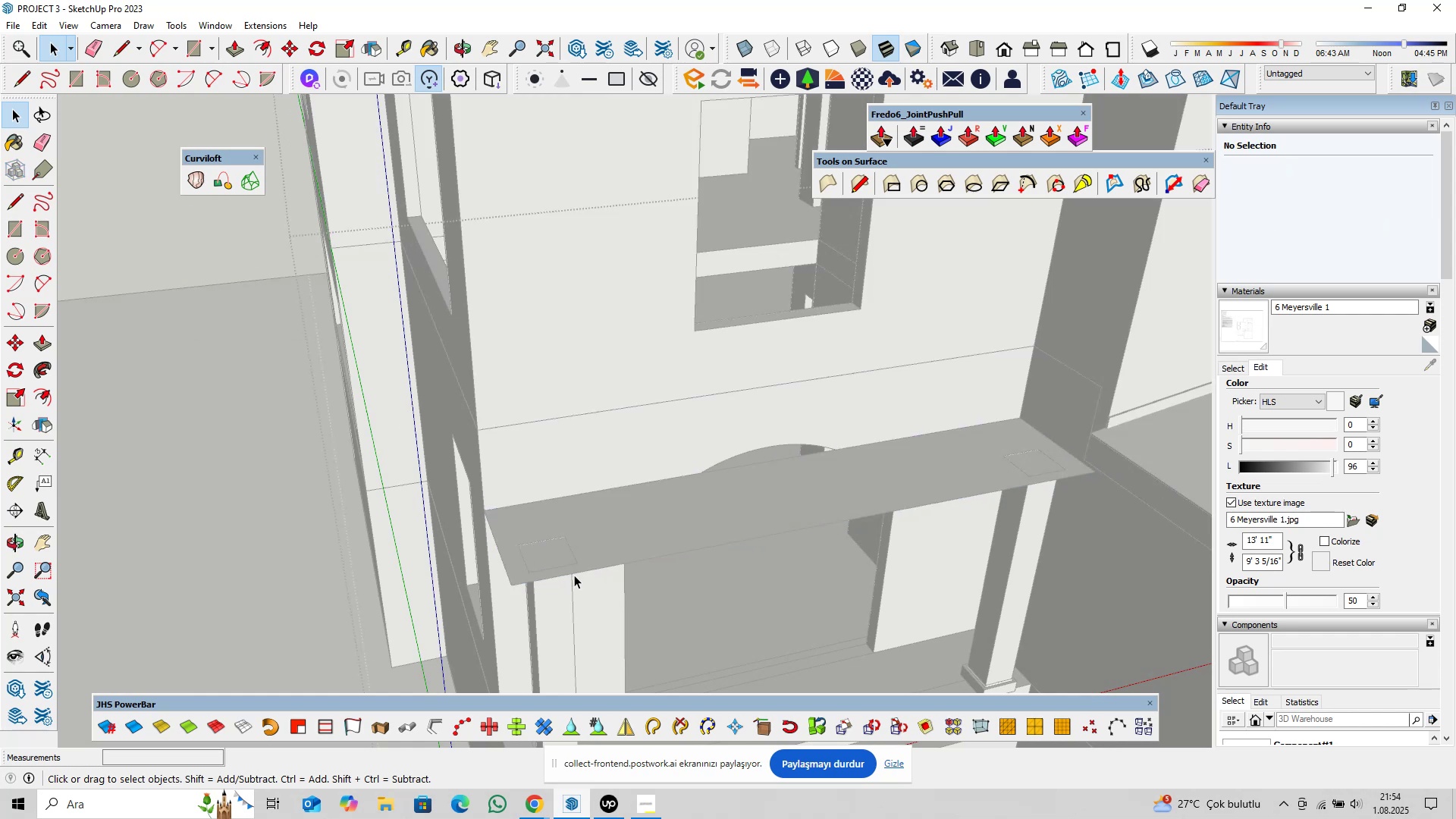 
scroll: coordinate [565, 585], scroll_direction: up, amount: 4.0
 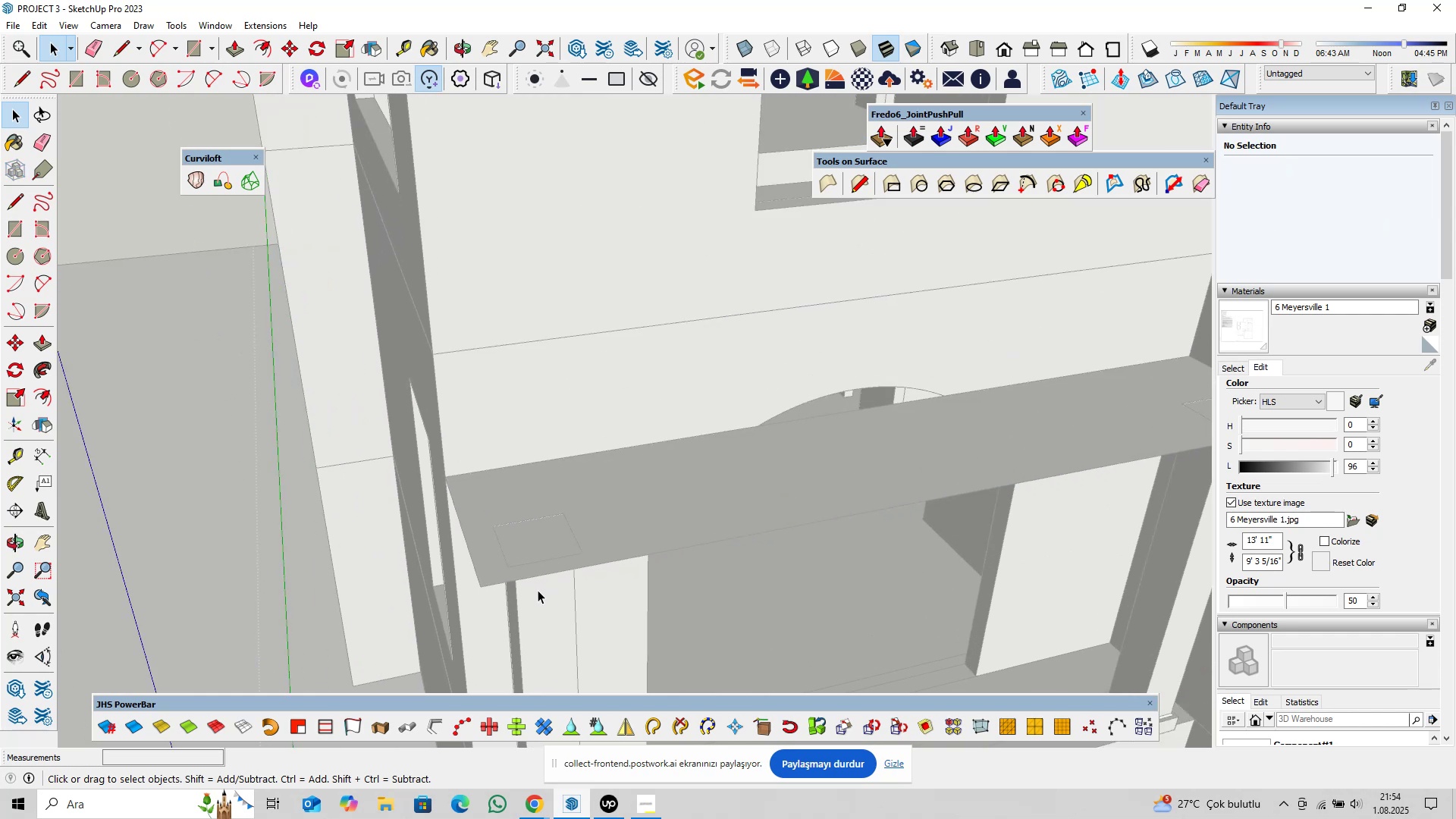 
type(pl)
 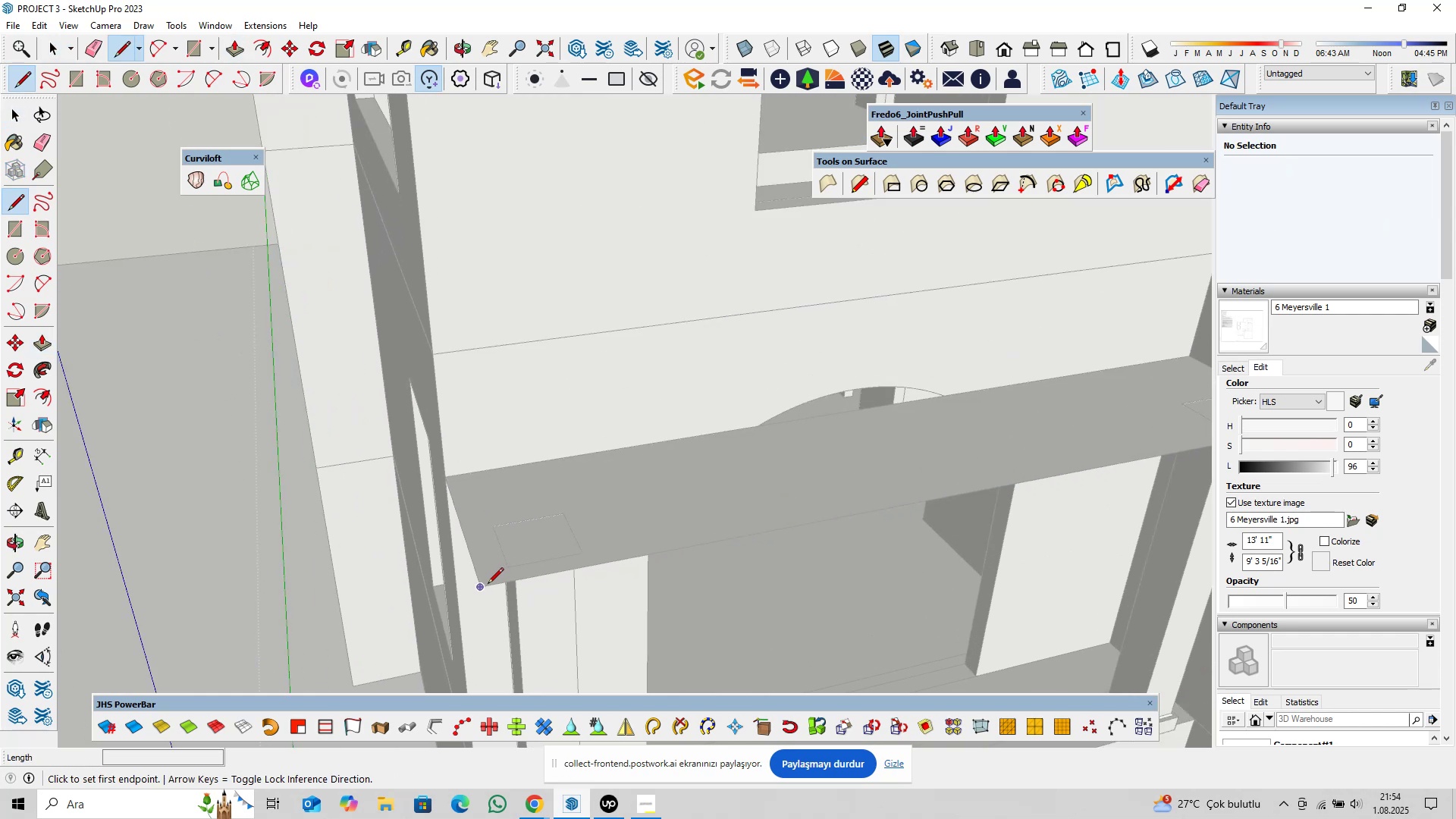 
left_click([488, 585])
 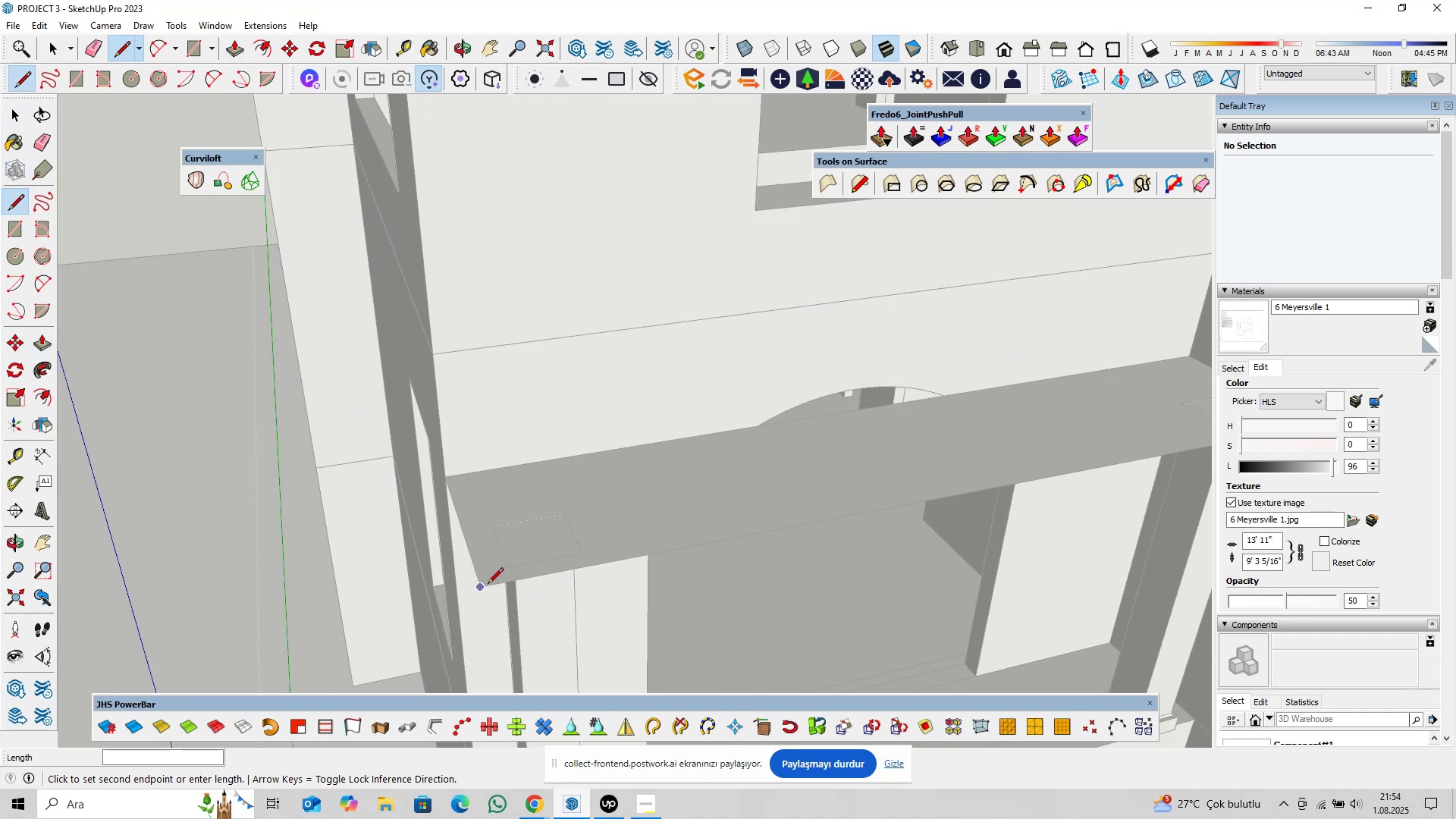 
key(ArrowLeft)
 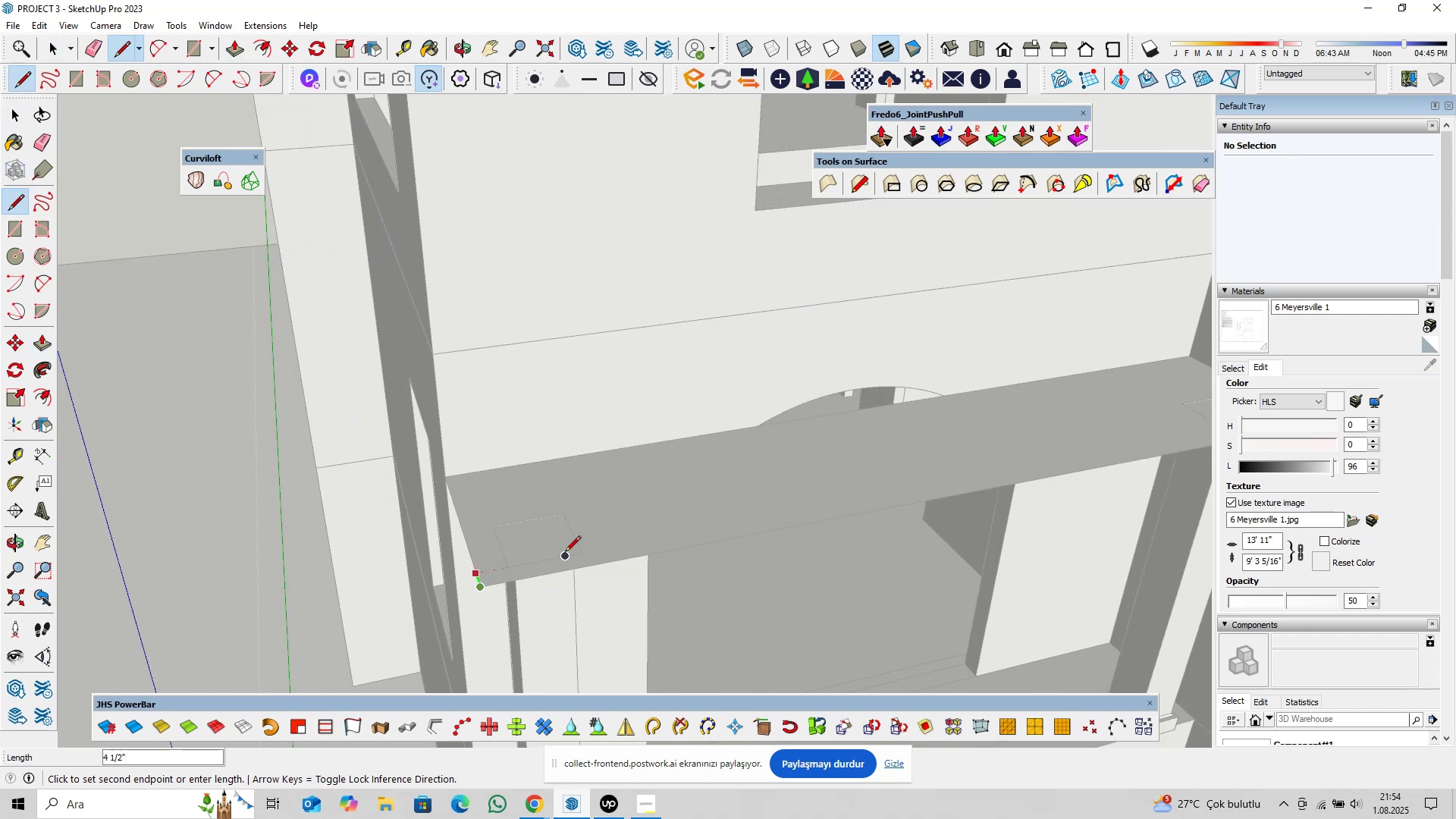 
scroll: coordinate [570, 554], scroll_direction: up, amount: 6.0
 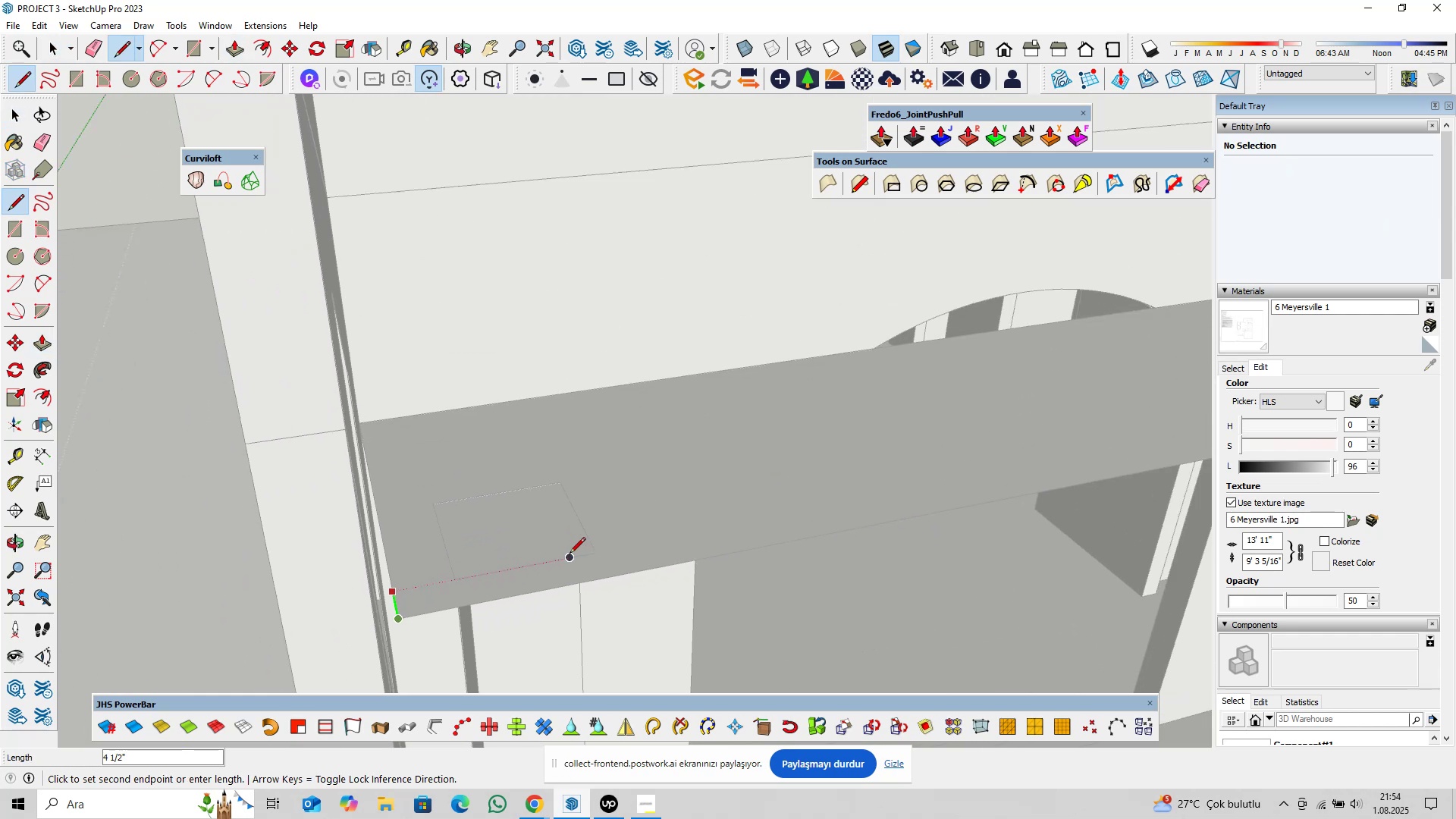 
key(ArrowRight)
 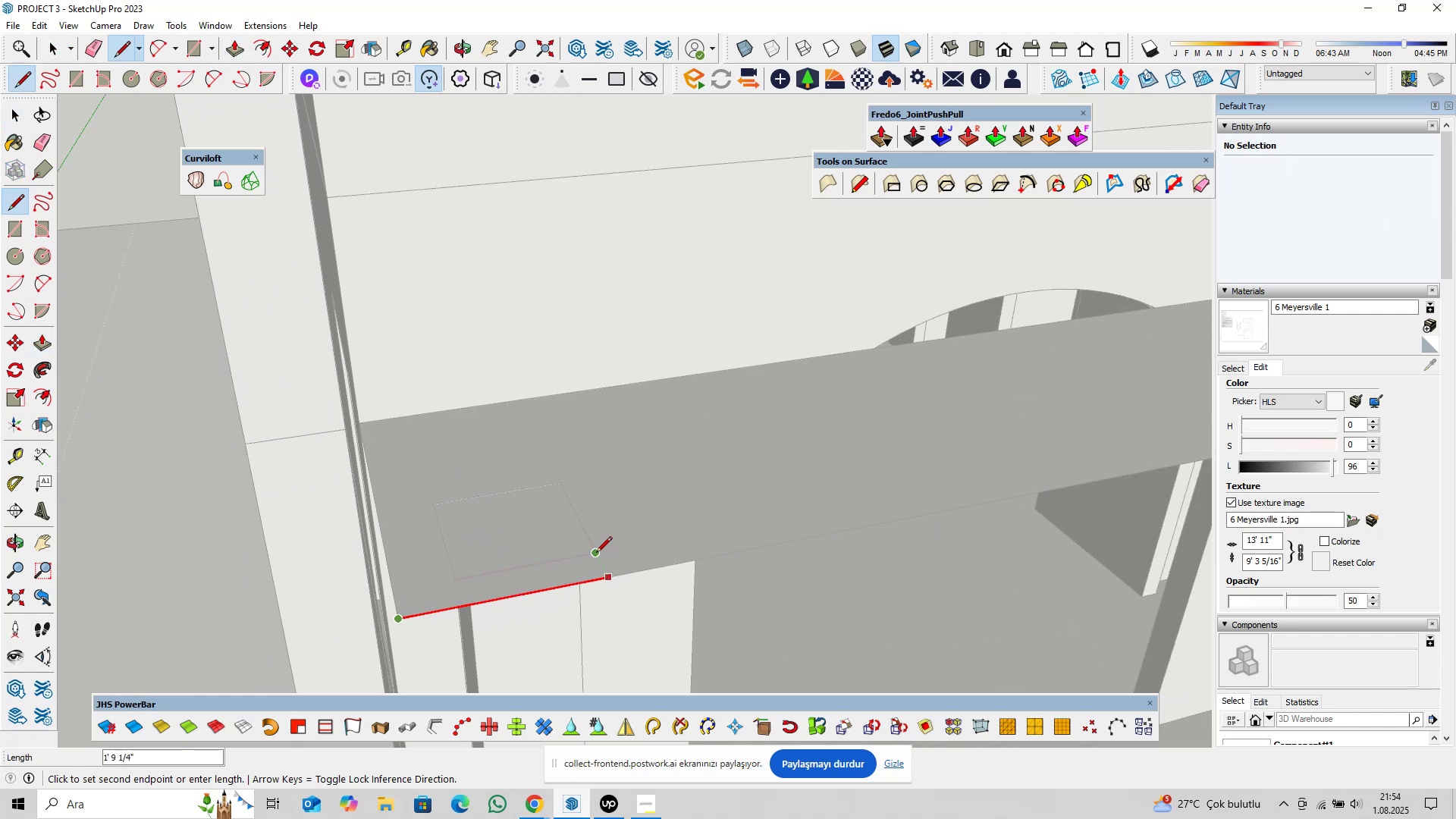 
left_click([596, 554])
 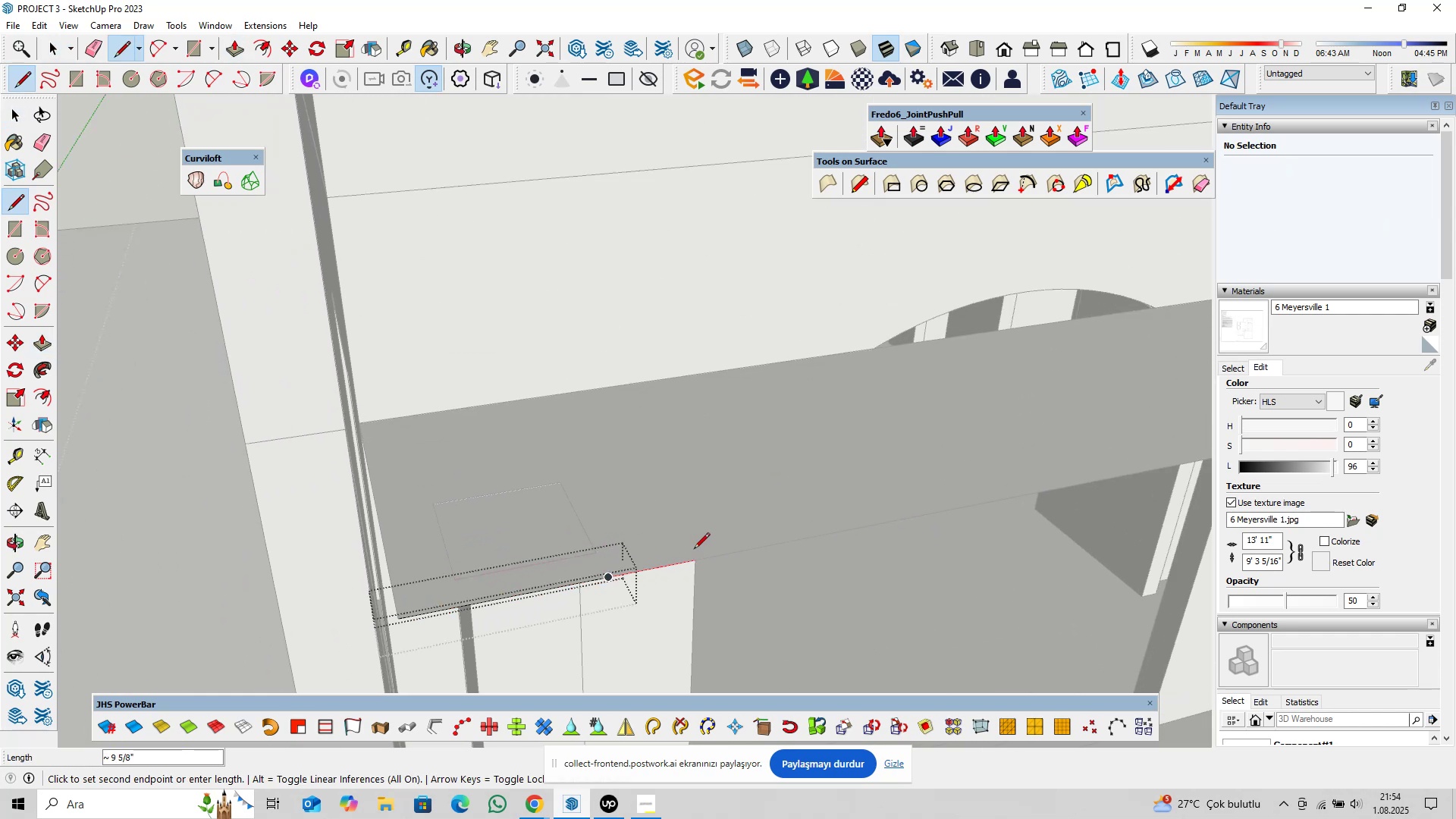 
type(12)
 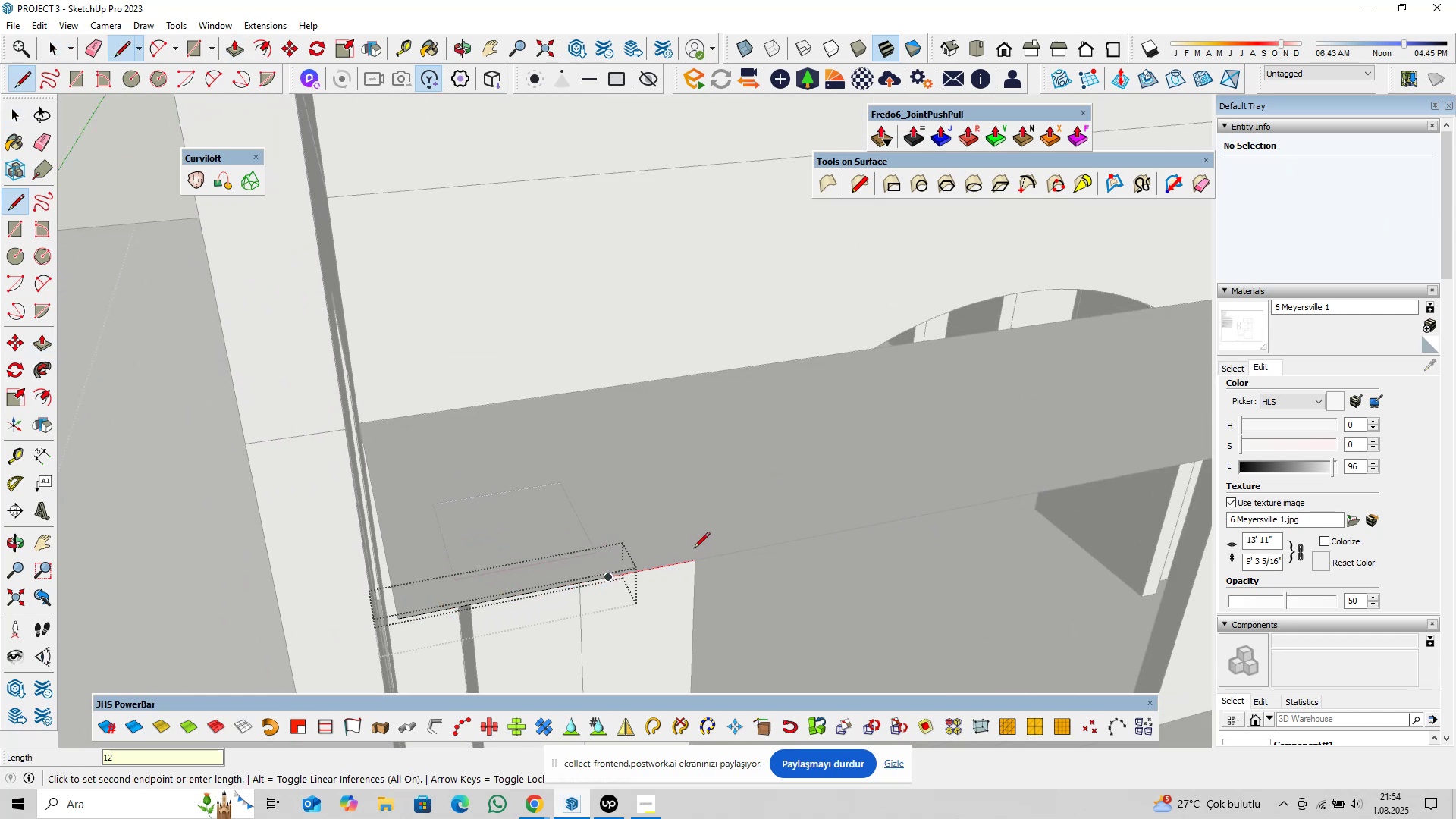 
key(Enter)
 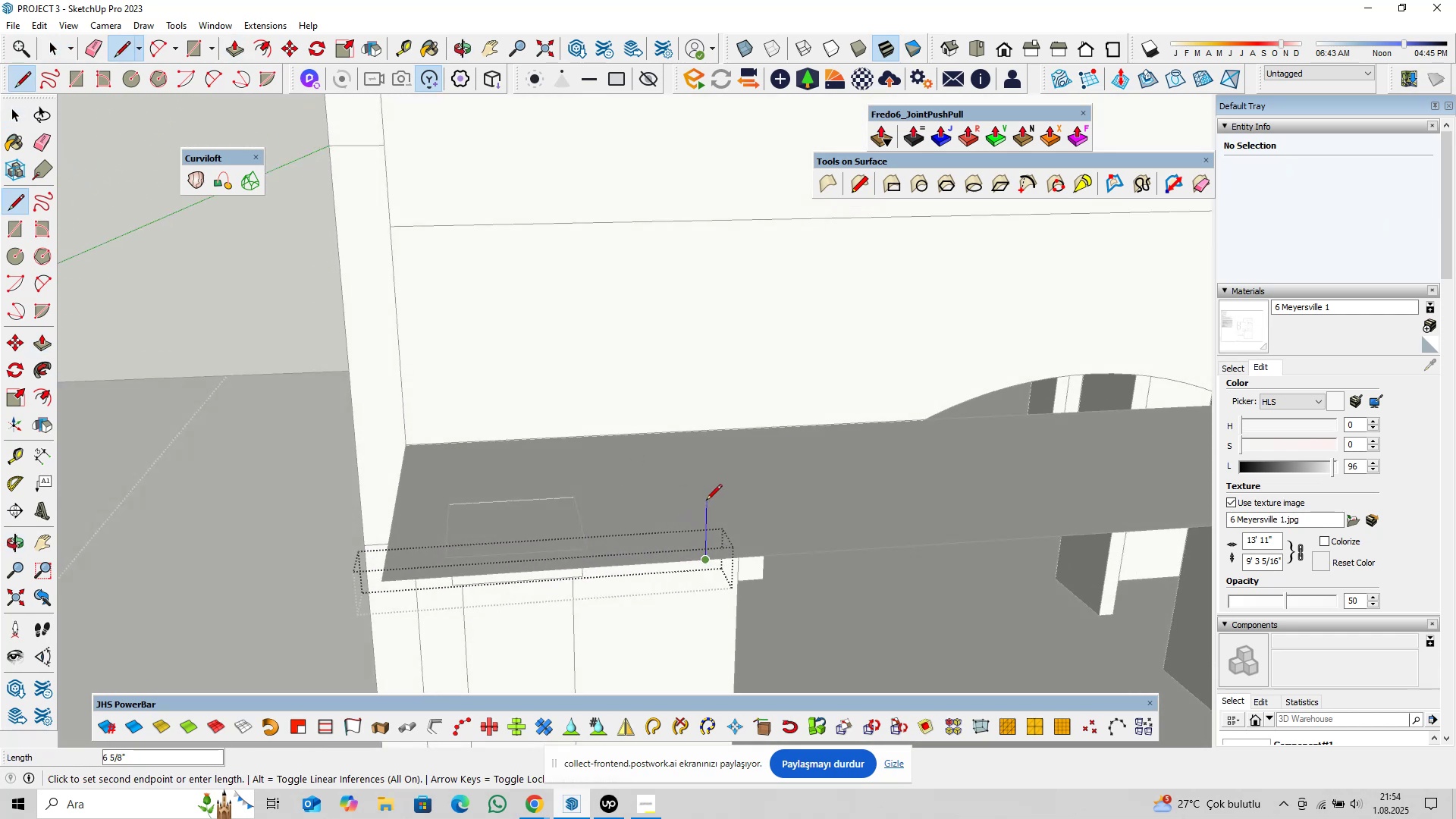 
key(6)
 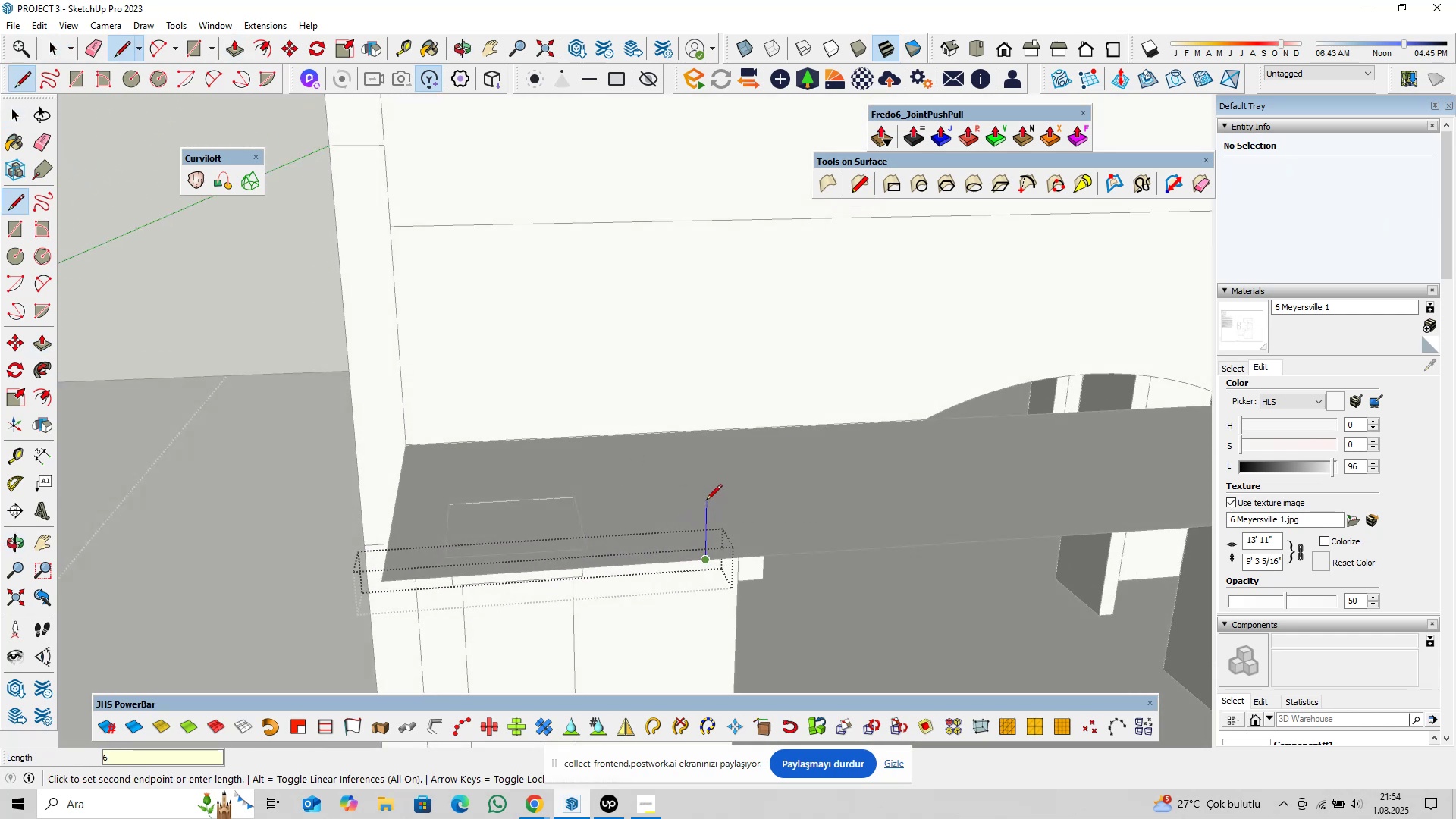 
key(Enter)
 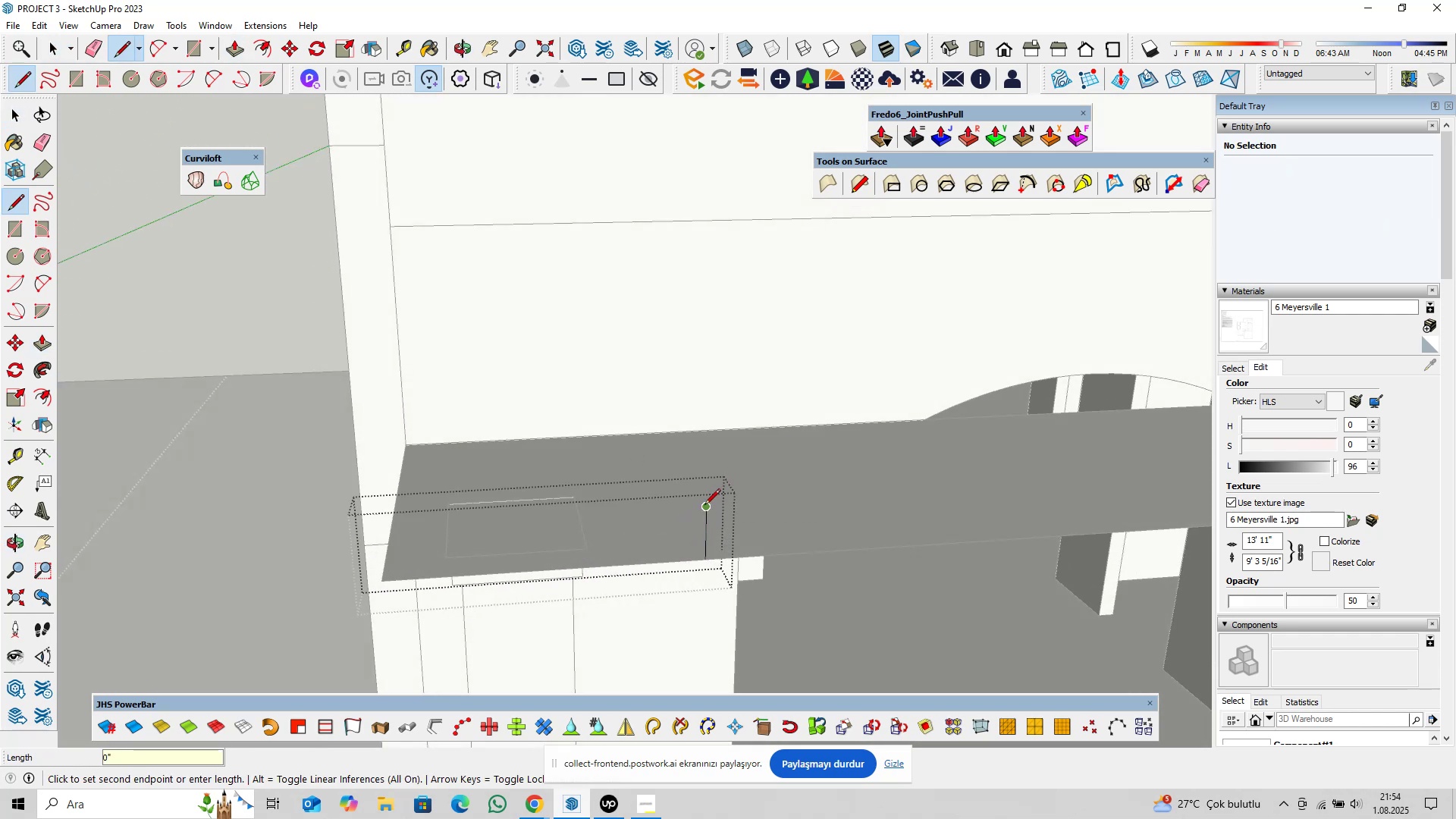 
scroll: coordinate [704, 506], scroll_direction: down, amount: 2.0
 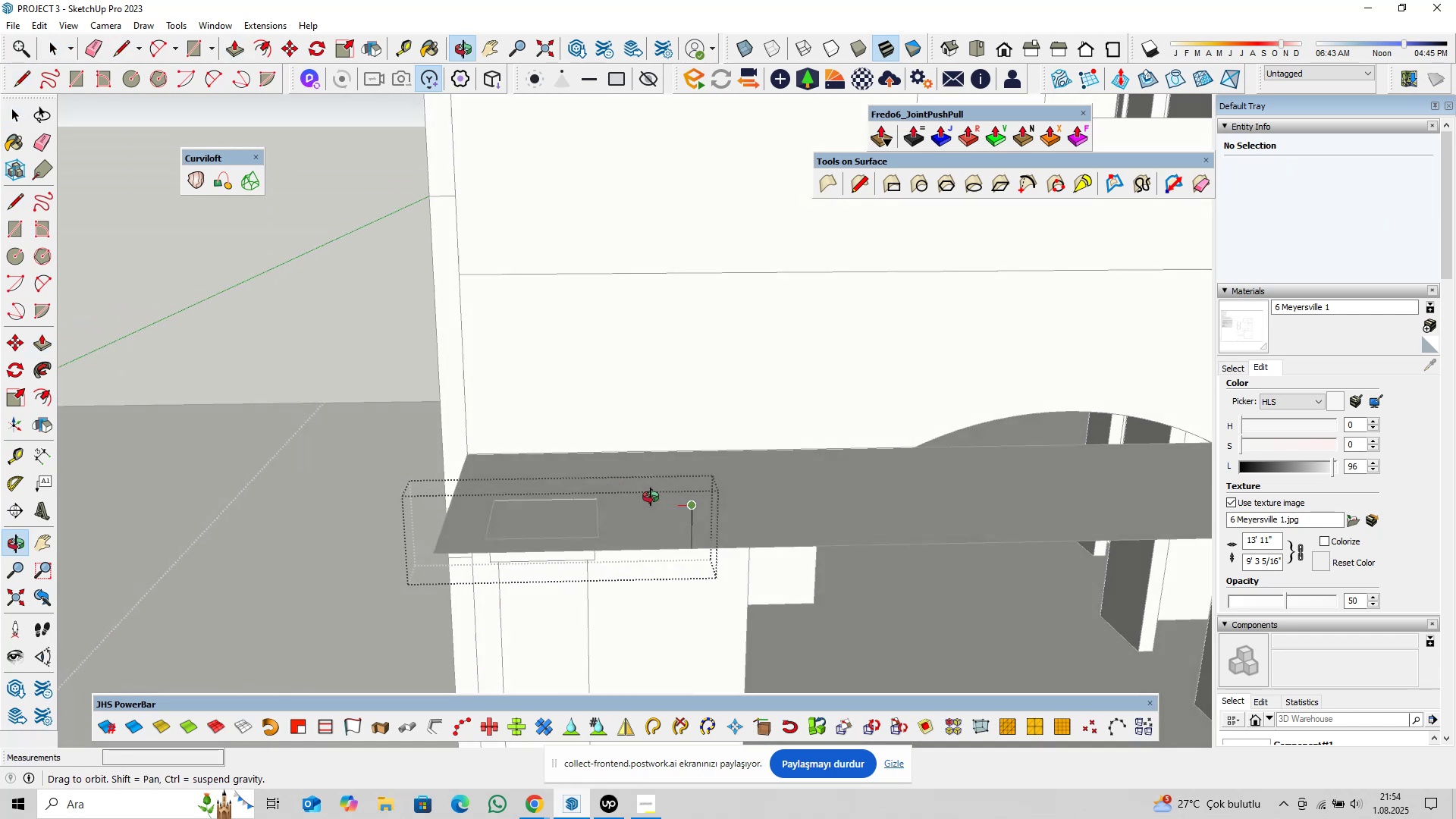 
key(Space)
 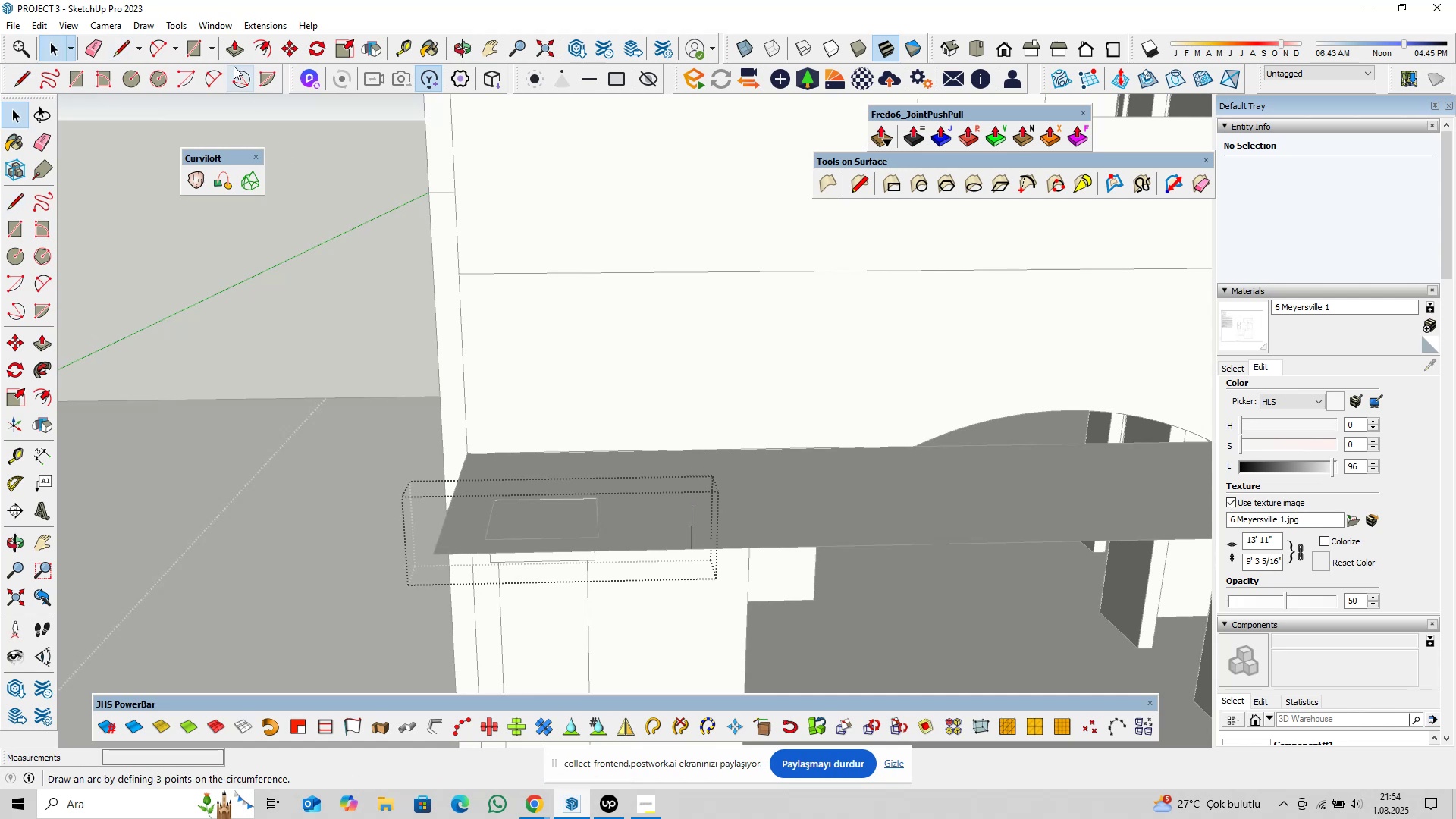 
left_click([223, 68])
 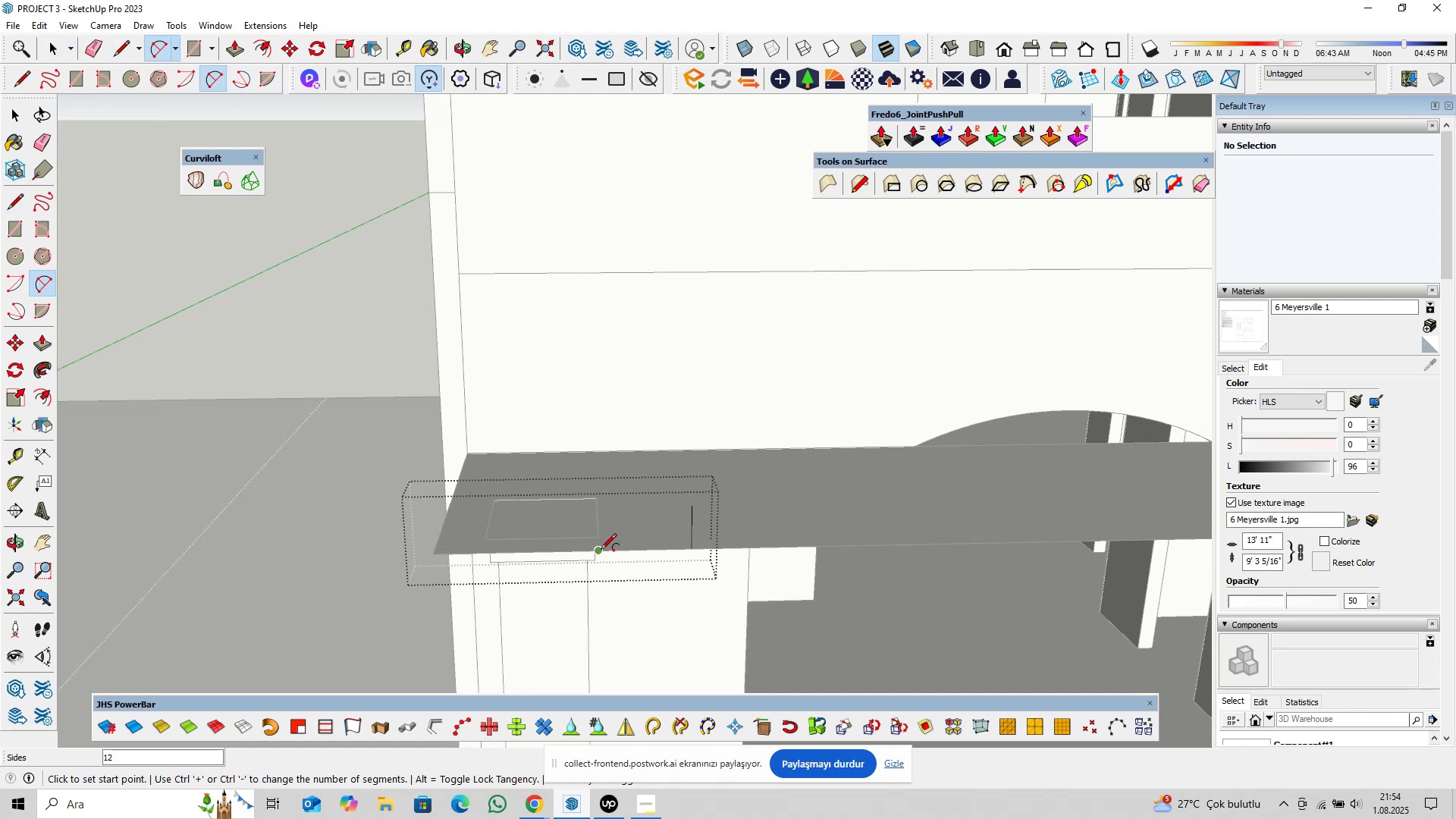 
left_click([601, 551])
 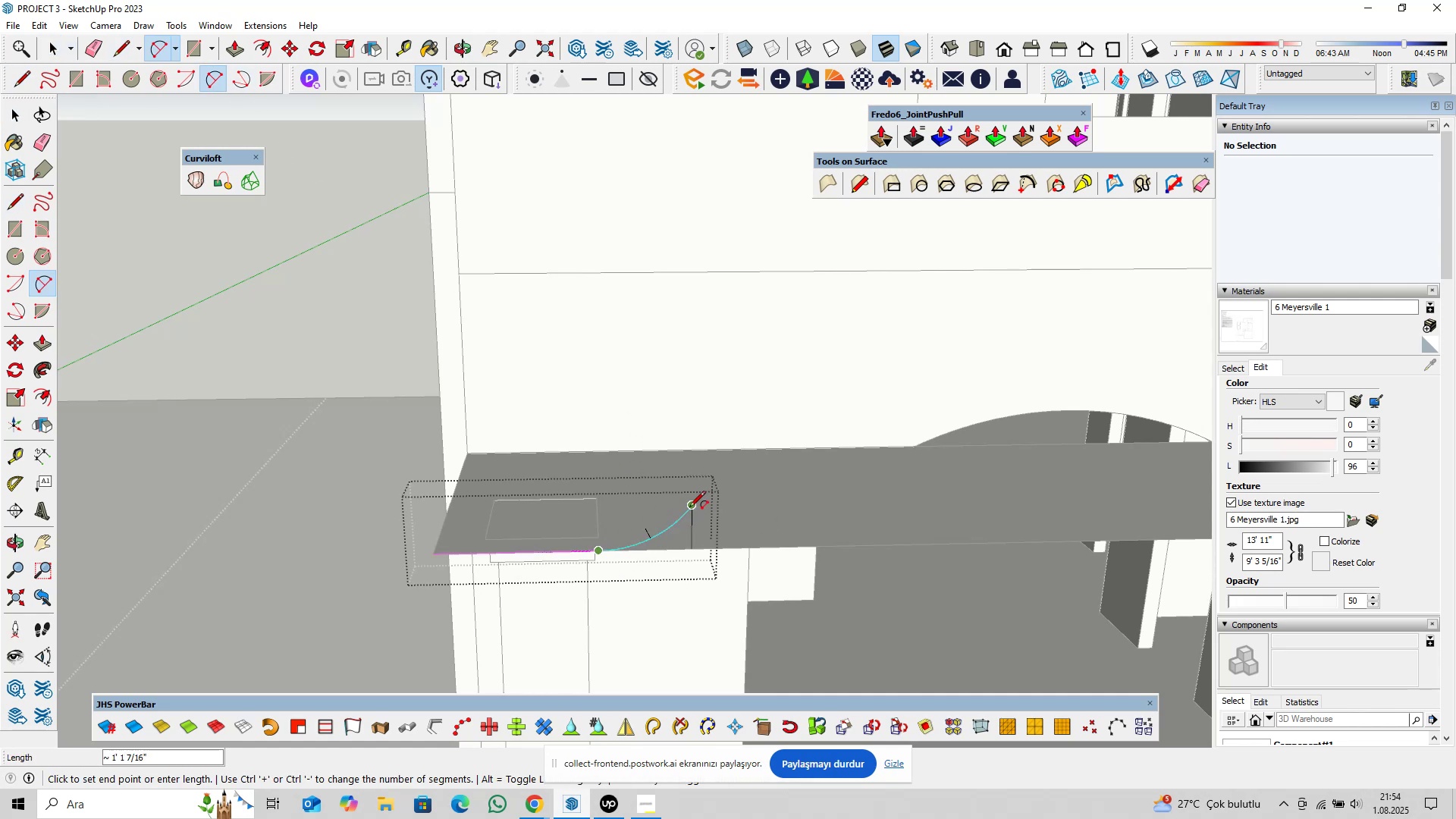 
double_click([689, 508])
 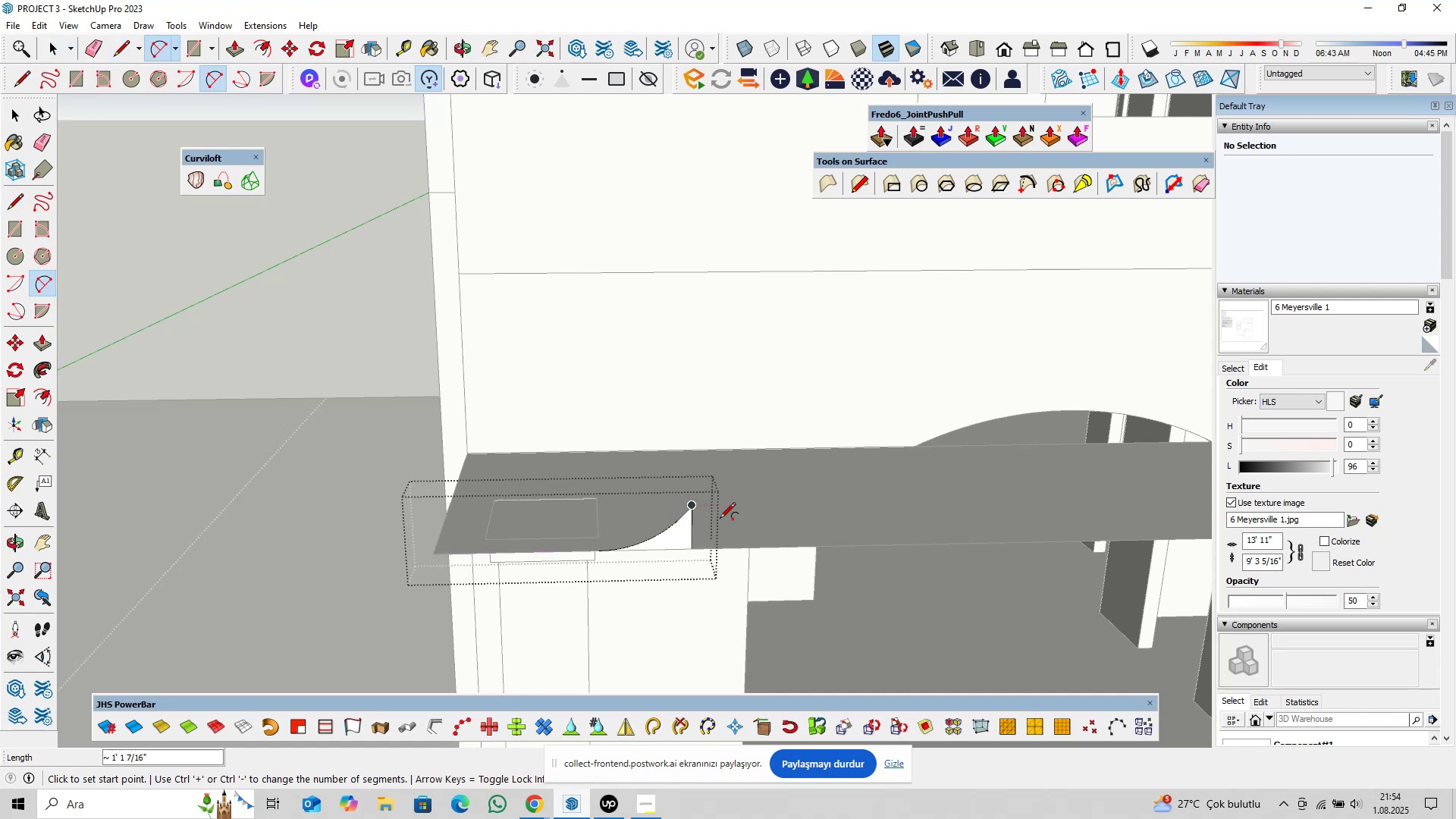 
scroll: coordinate [723, 519], scroll_direction: down, amount: 4.0
 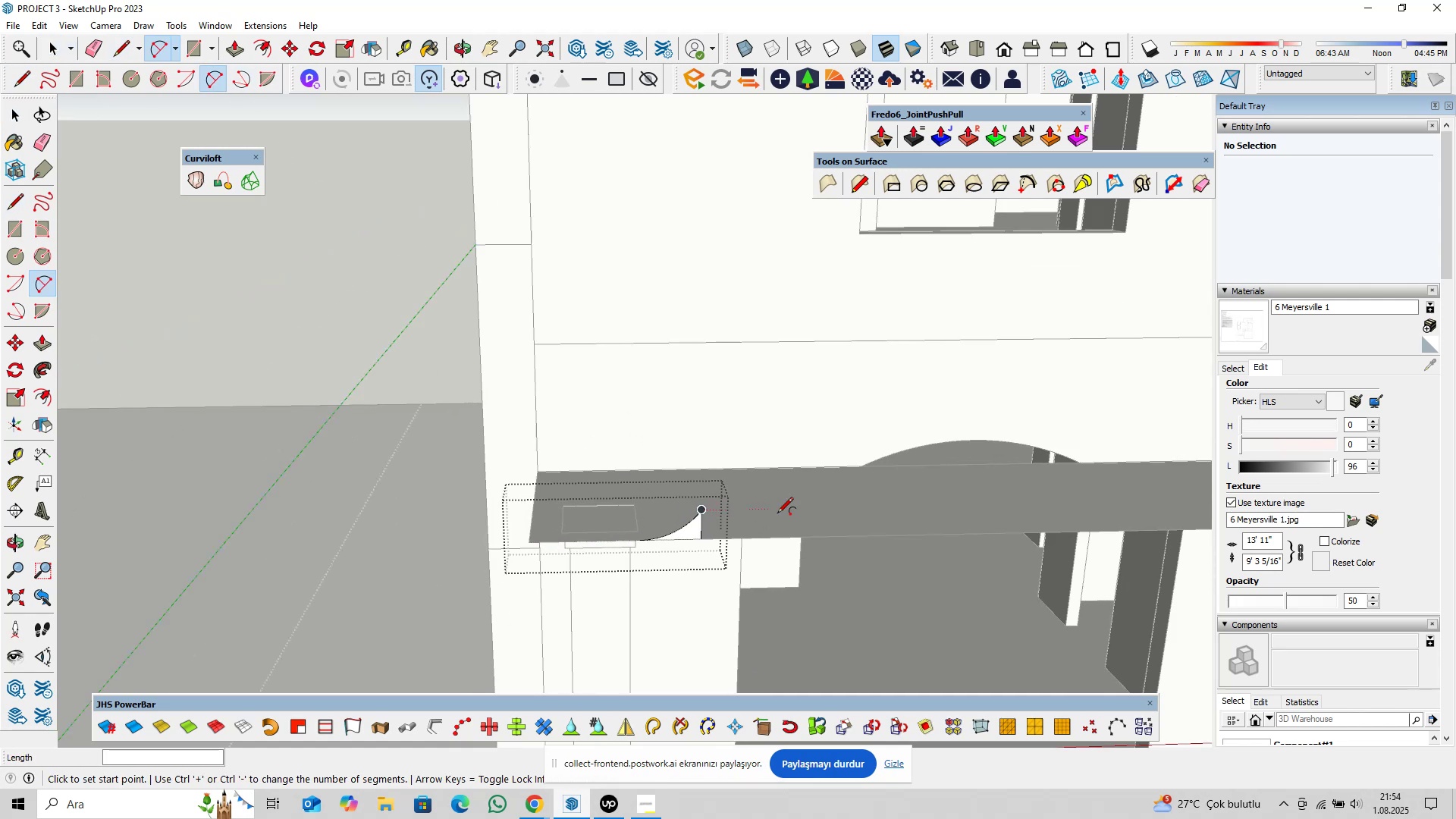 
hold_key(key=ShiftLeft, duration=0.43)
 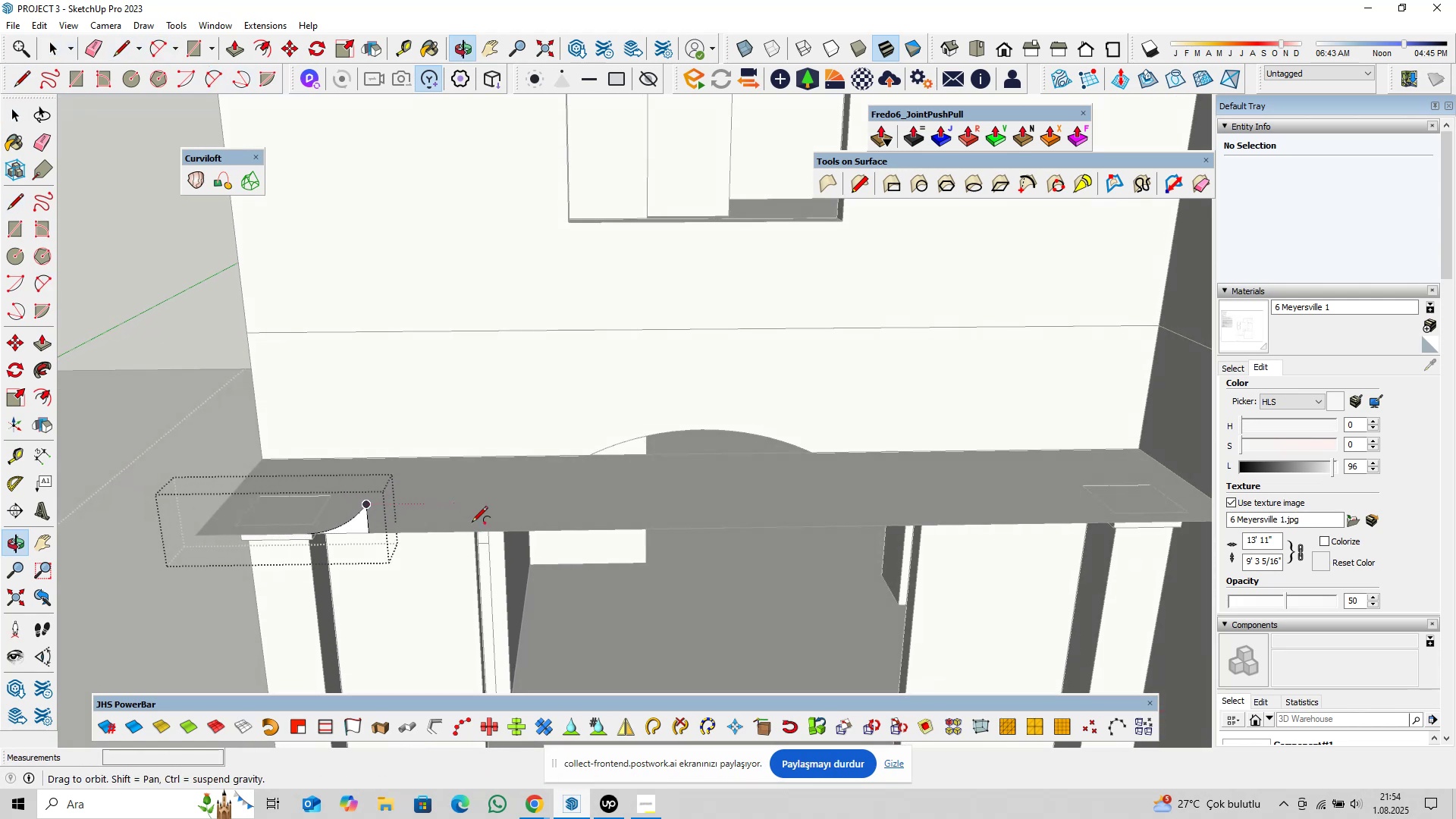 
key(Space)
 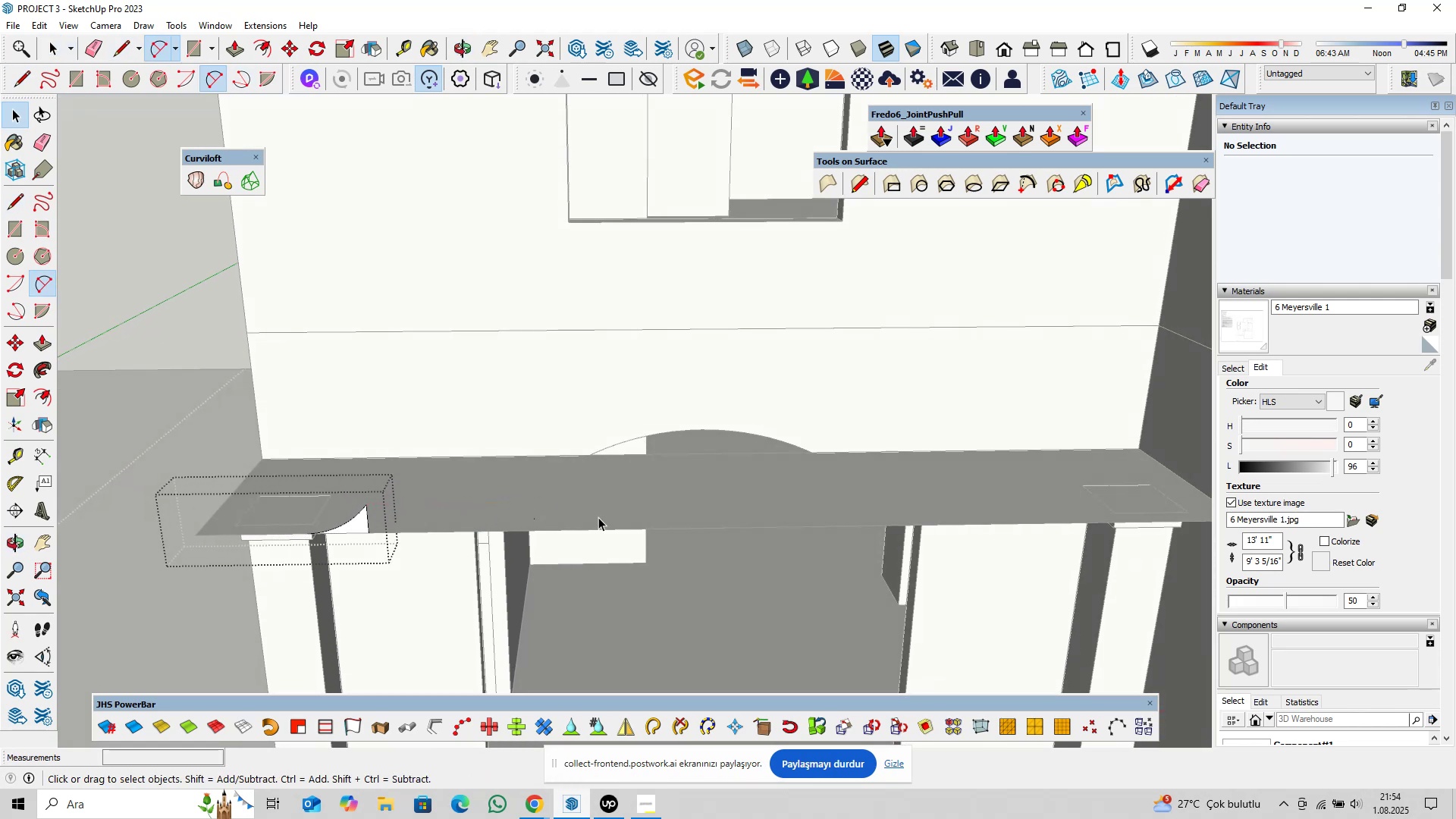 
scroll: coordinate [620, 515], scroll_direction: down, amount: 5.0
 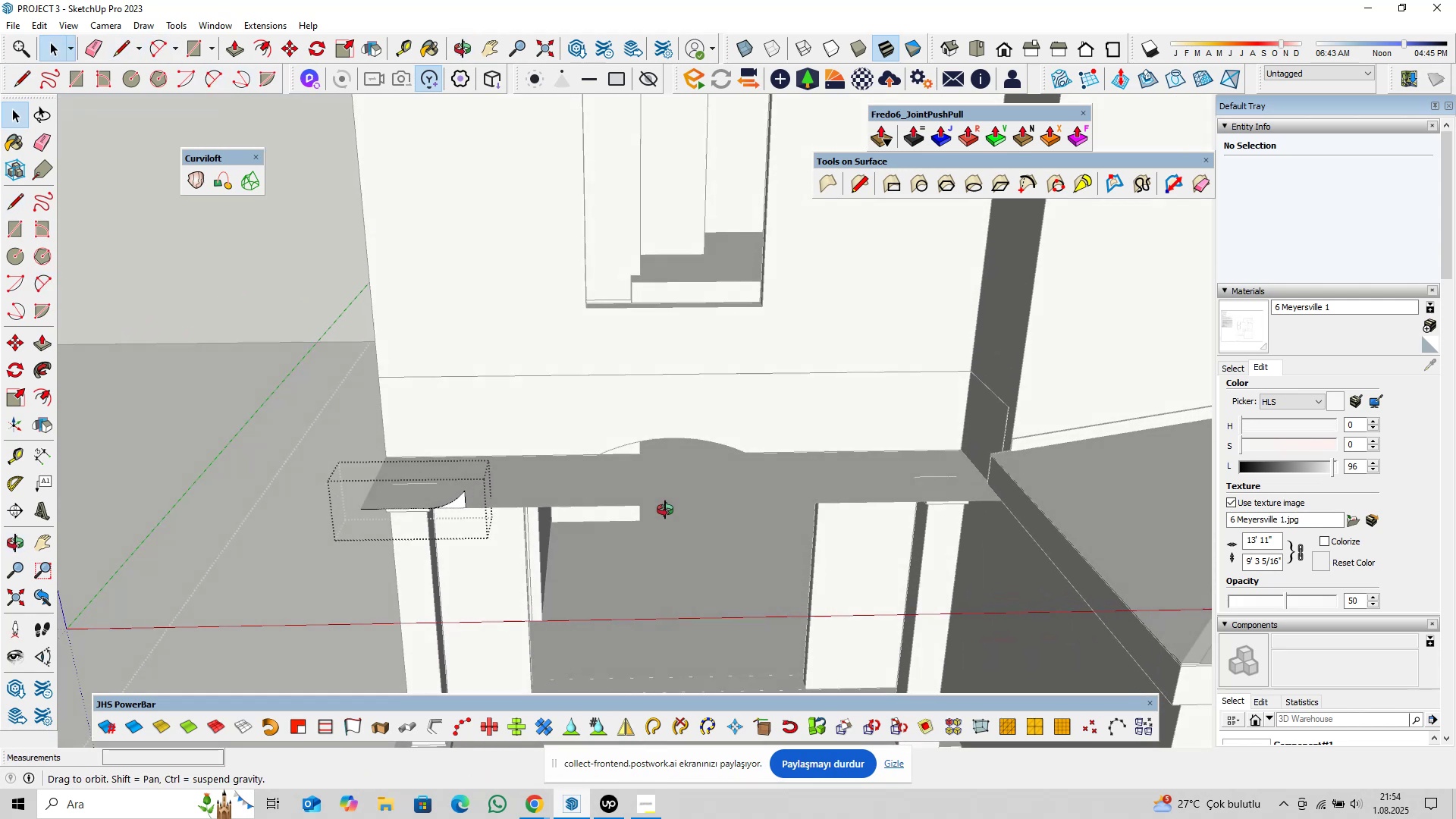 
hold_key(key=ShiftLeft, duration=0.59)
 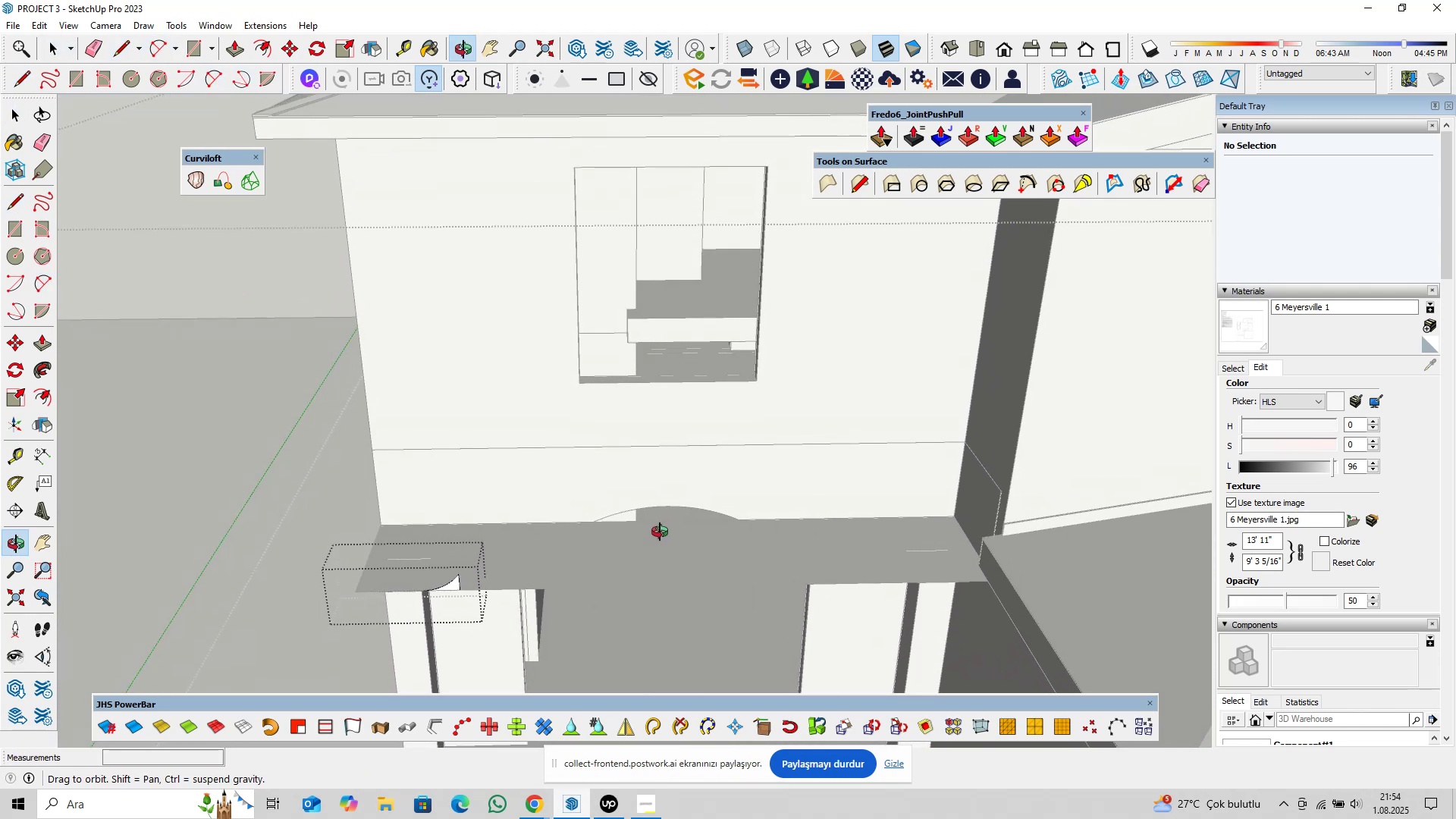 
hold_key(key=ShiftLeft, duration=0.58)
 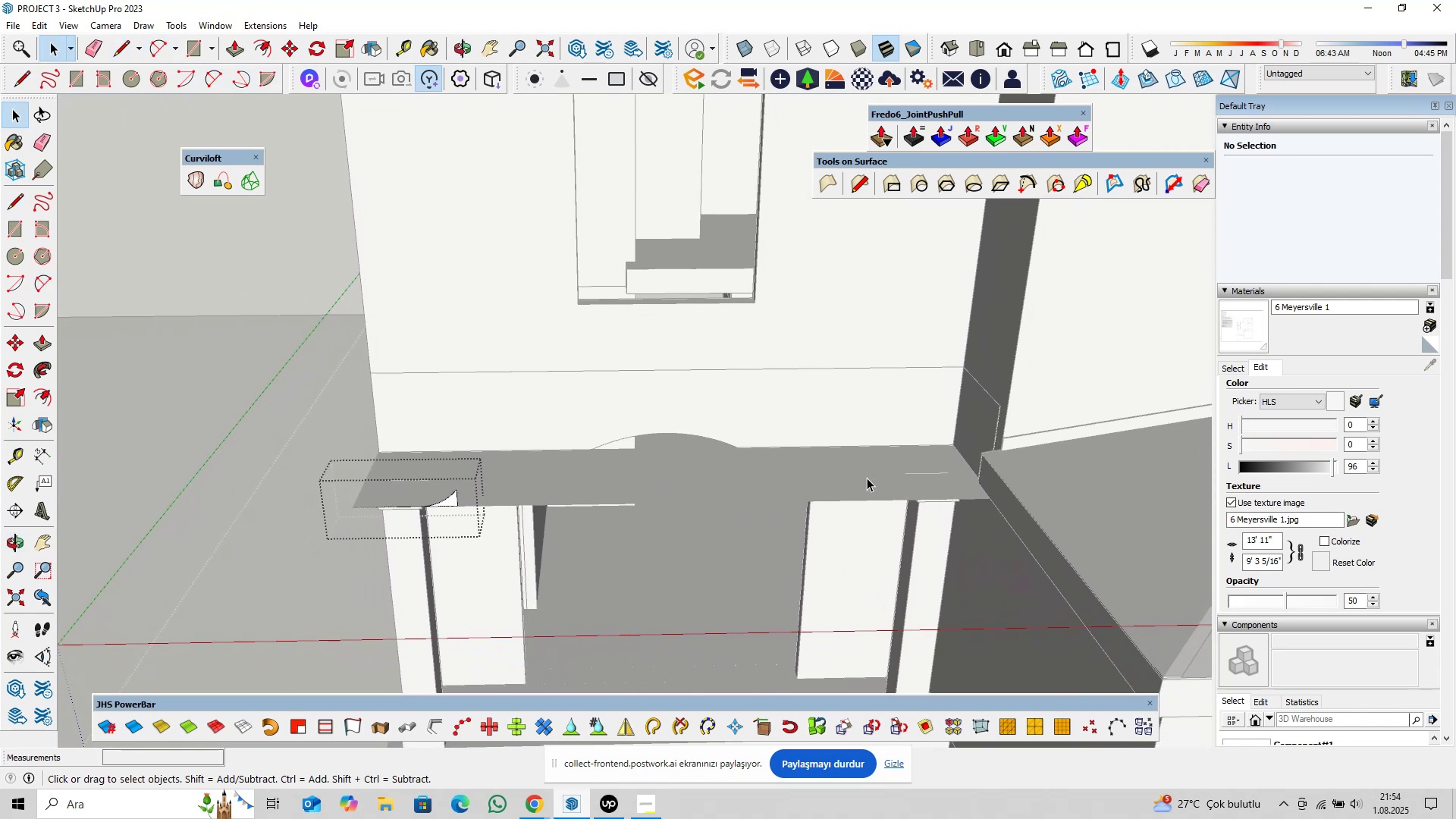 
scroll: coordinate [960, 513], scroll_direction: up, amount: 9.0
 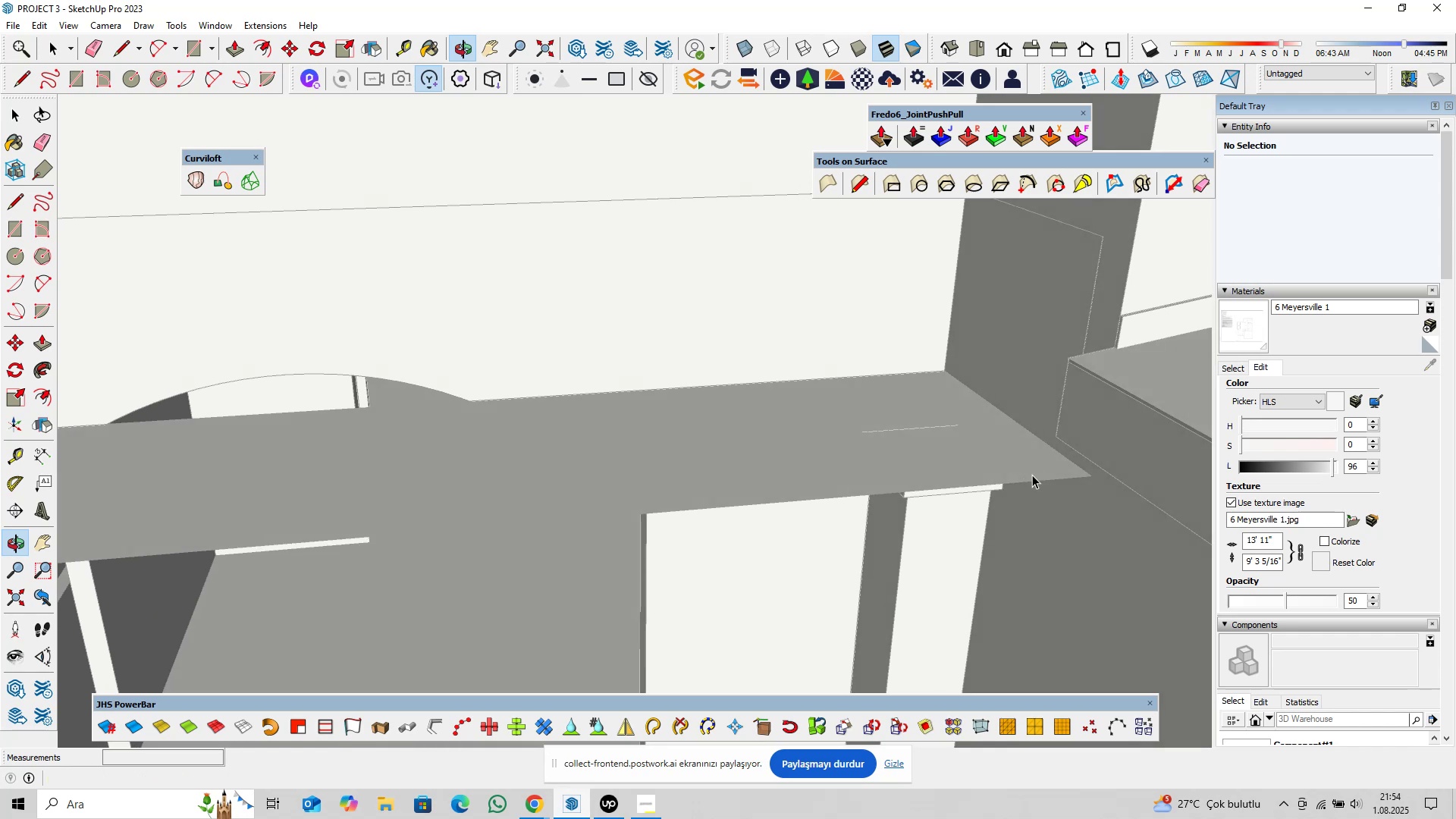 
type(pl)
 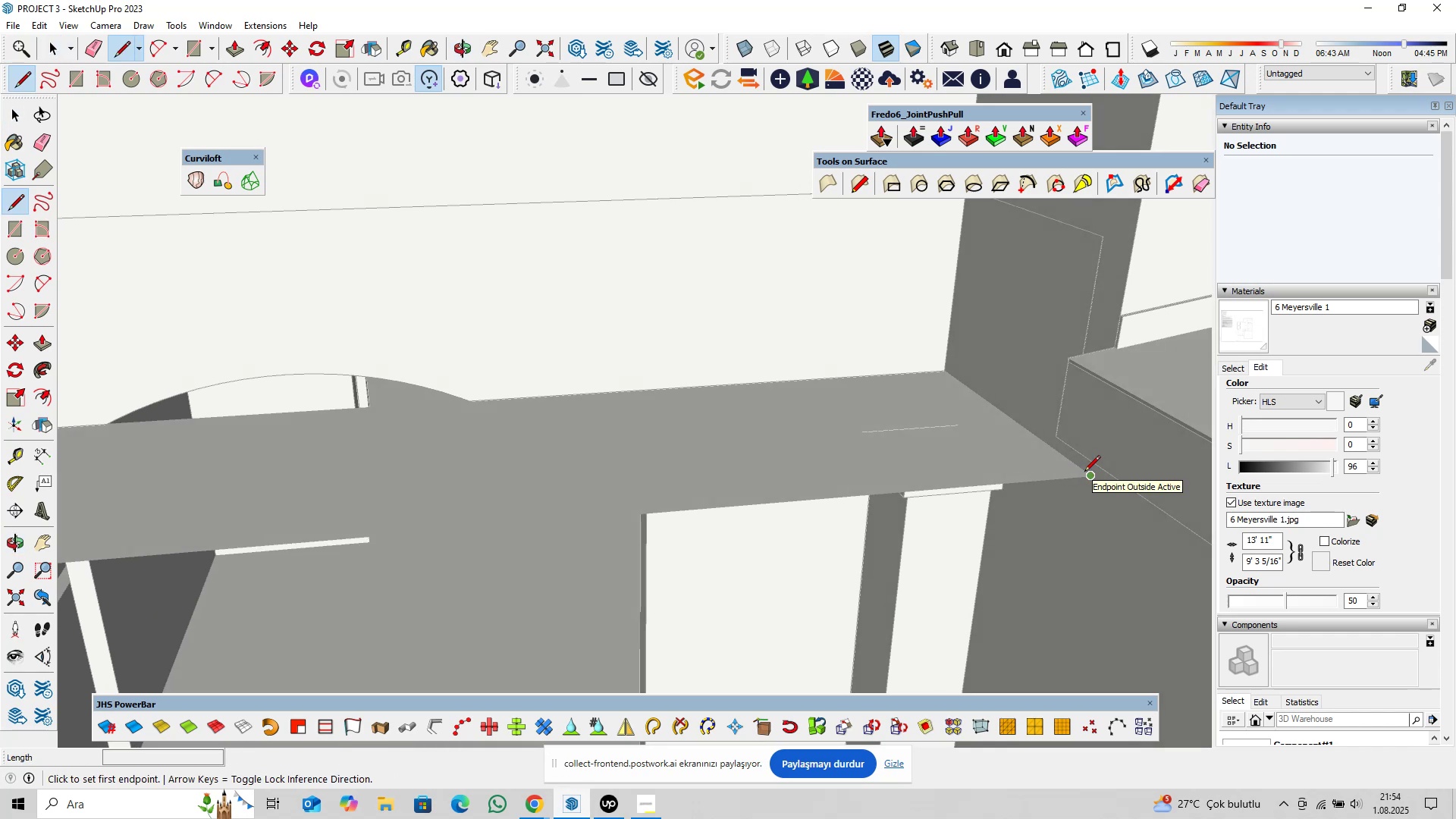 
left_click([1084, 472])
 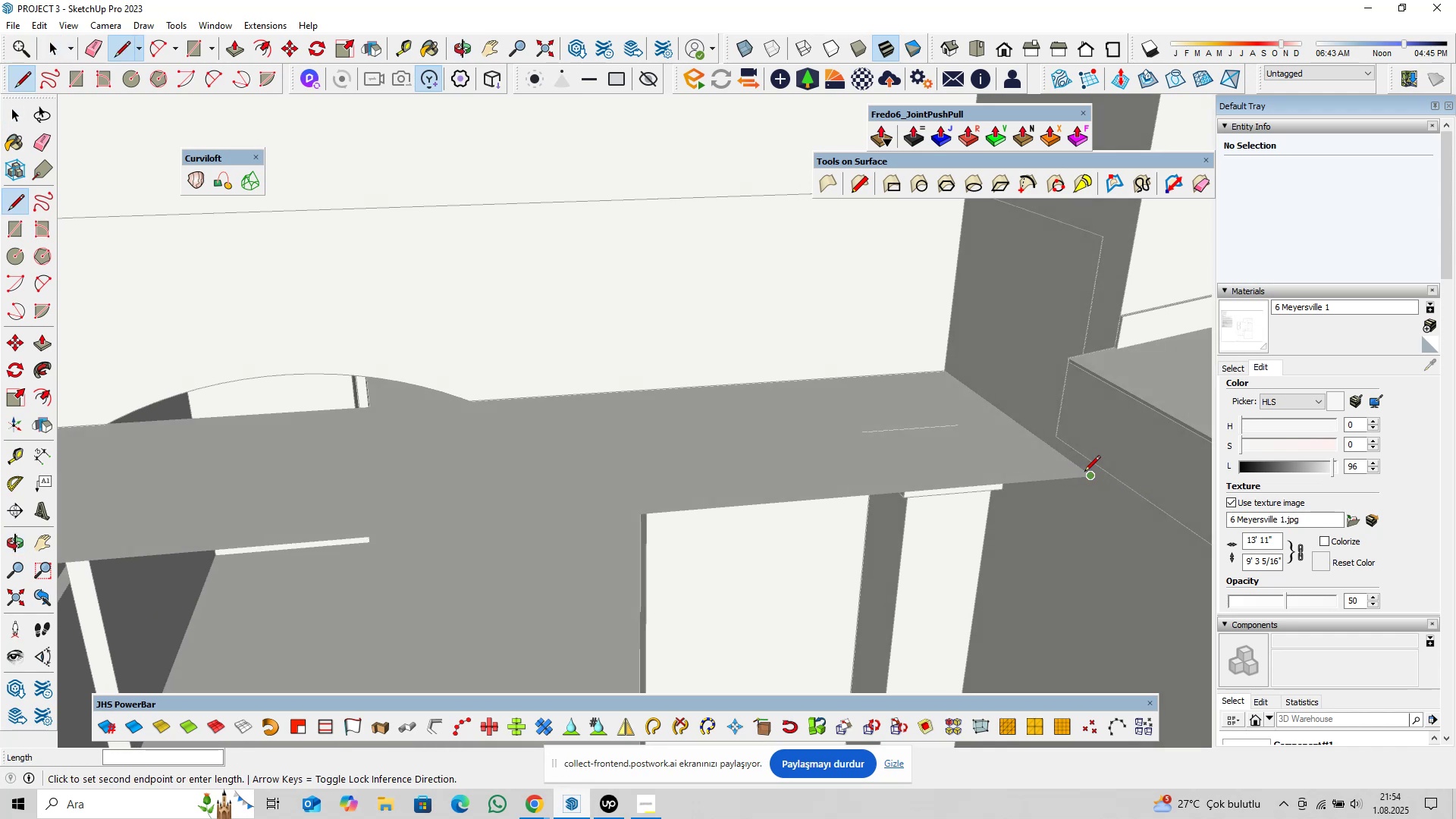 
key(ArrowLeft)
 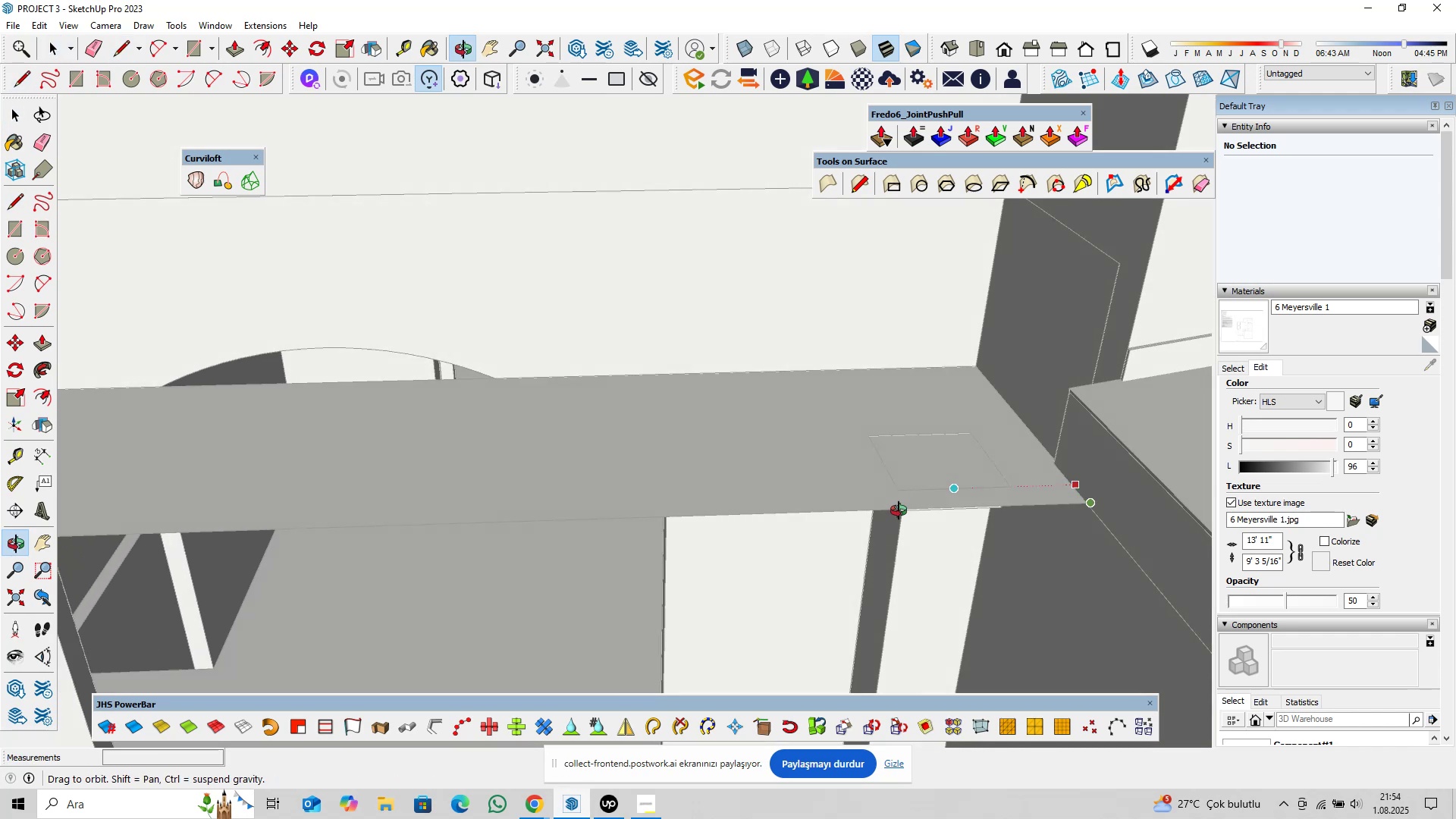 
key(ArrowRight)
 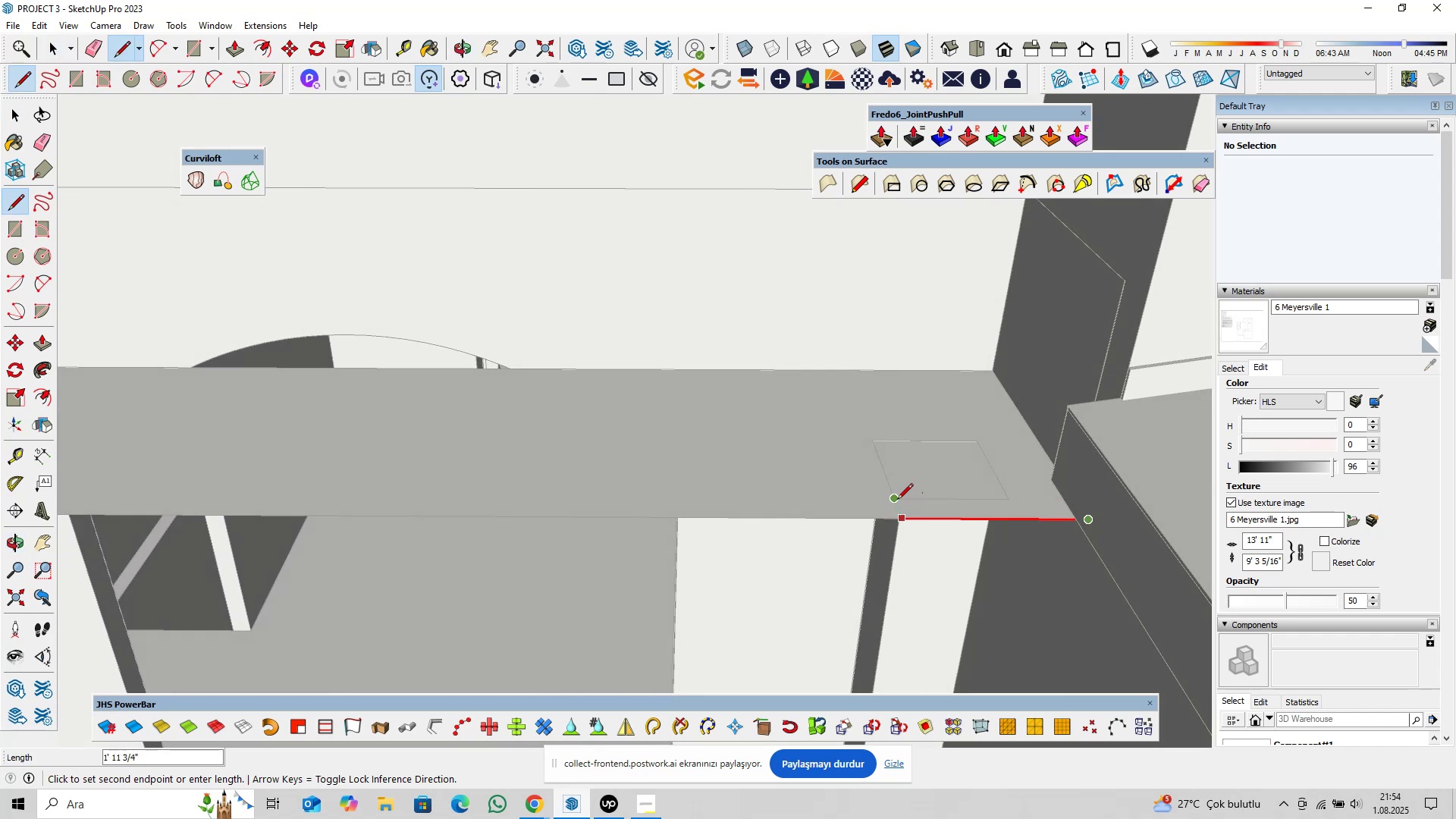 
left_click([897, 500])
 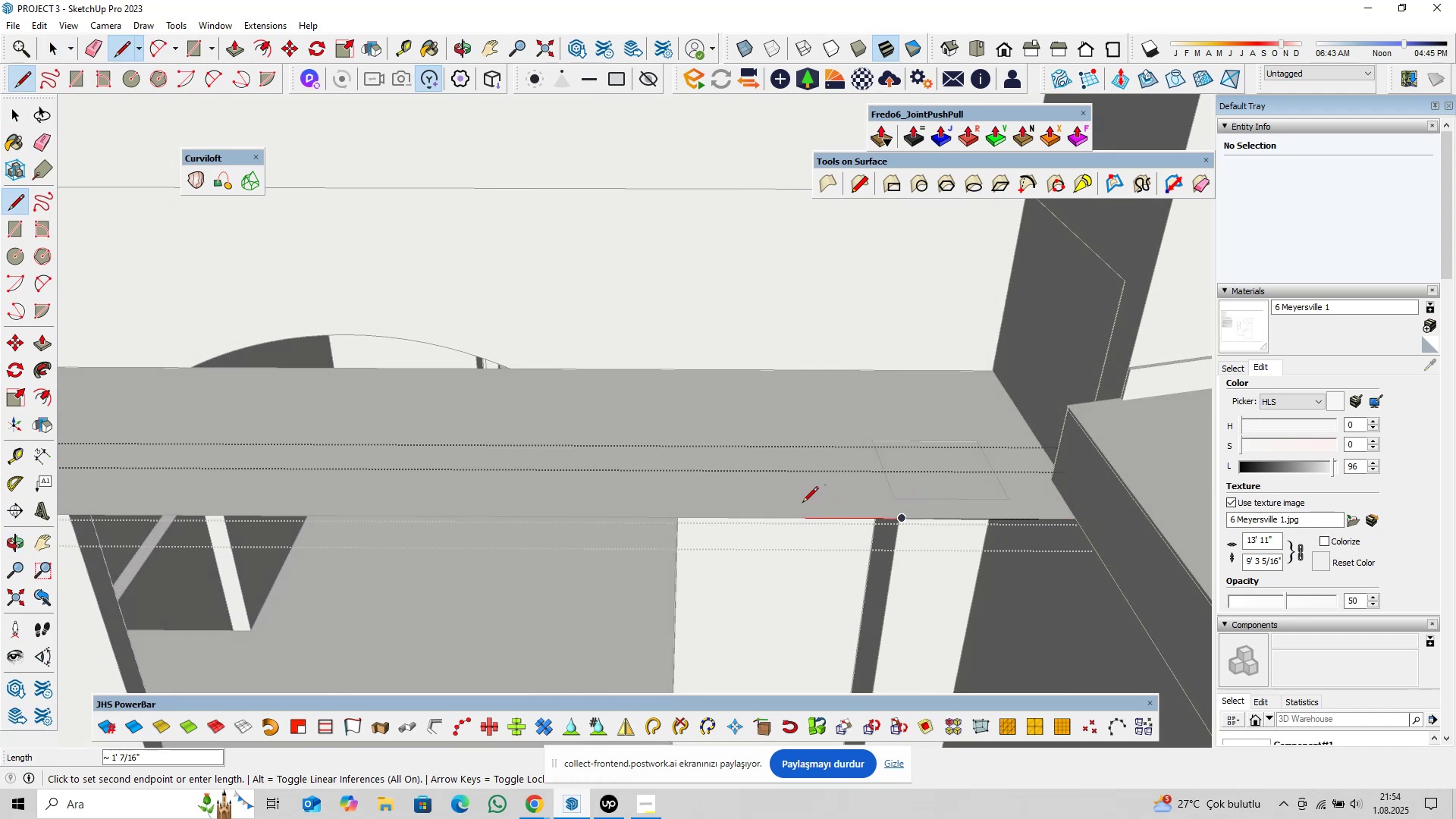 
type(12@)
key(Backspace)
 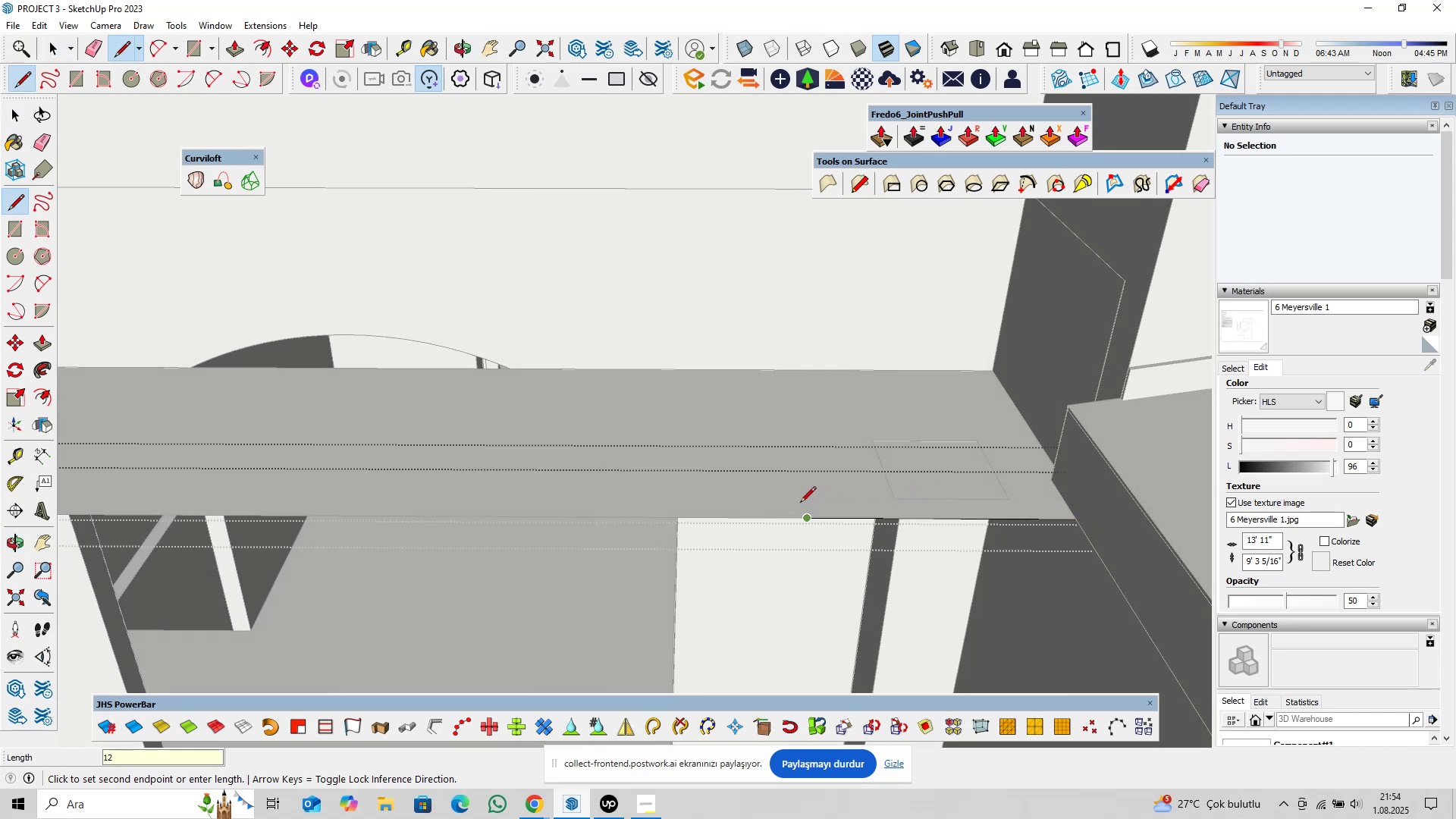 
 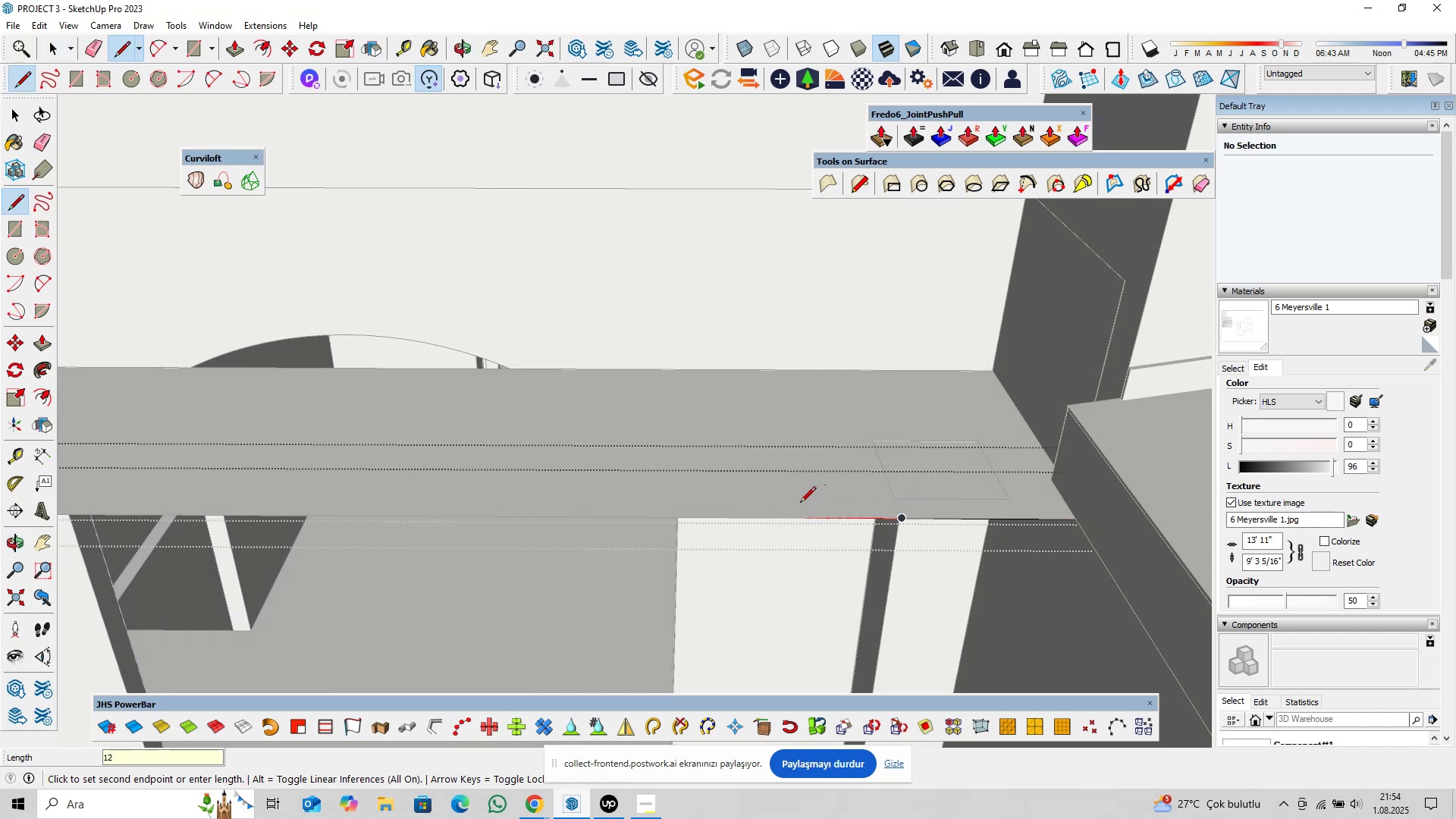 
key(Enter)
 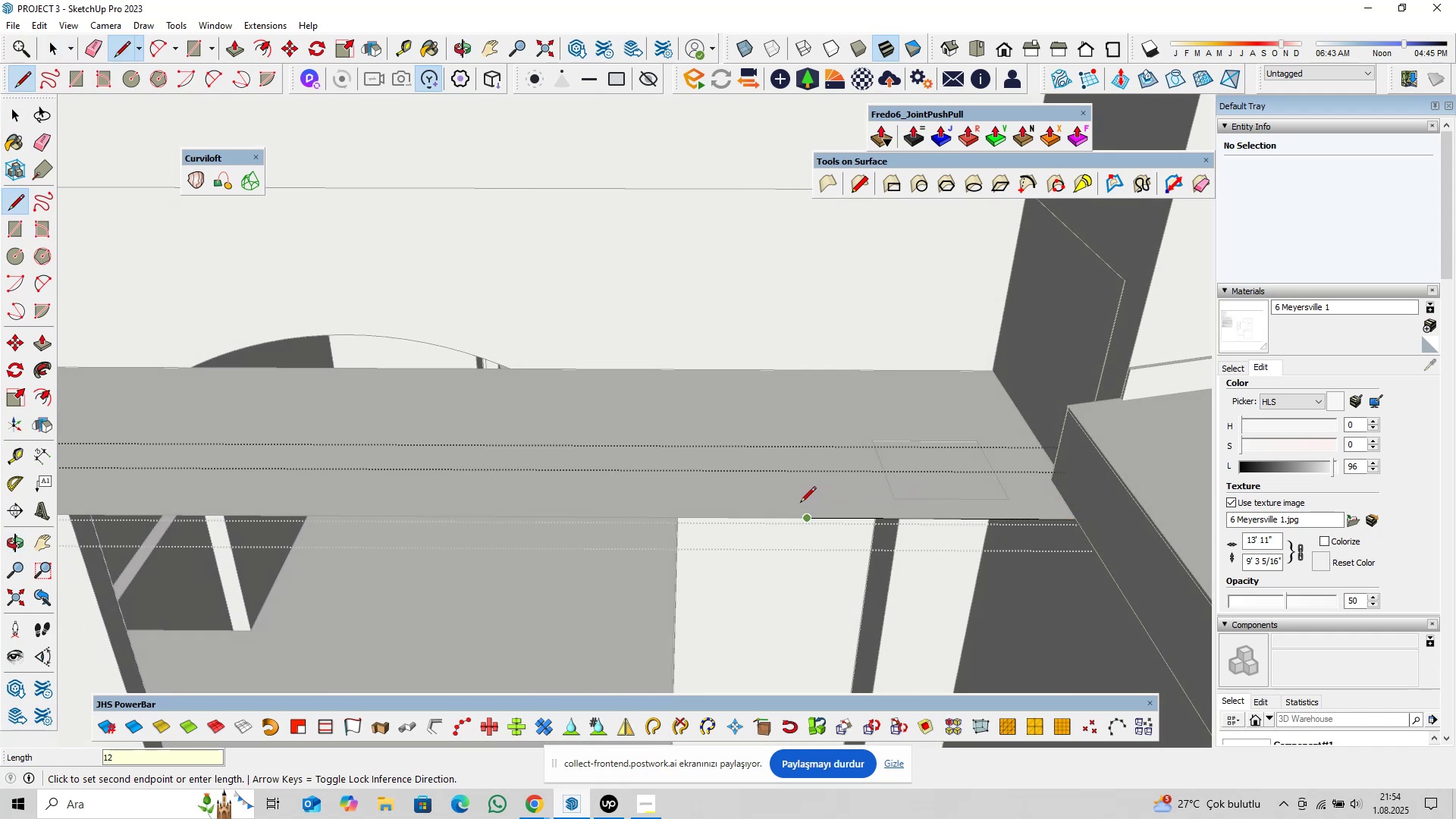 
scroll: coordinate [796, 507], scroll_direction: down, amount: 8.0
 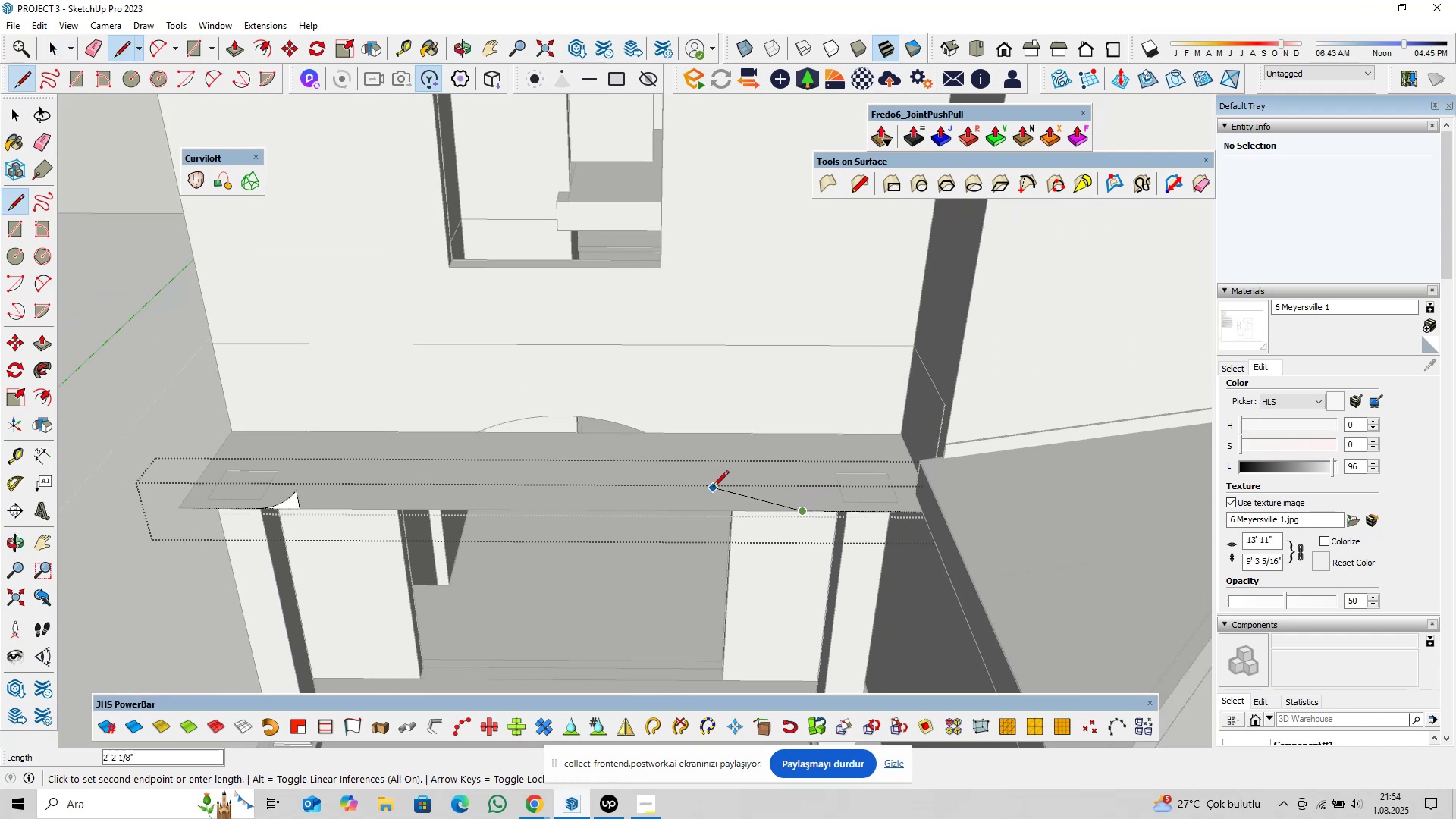 
hold_key(key=ShiftLeft, duration=0.41)
 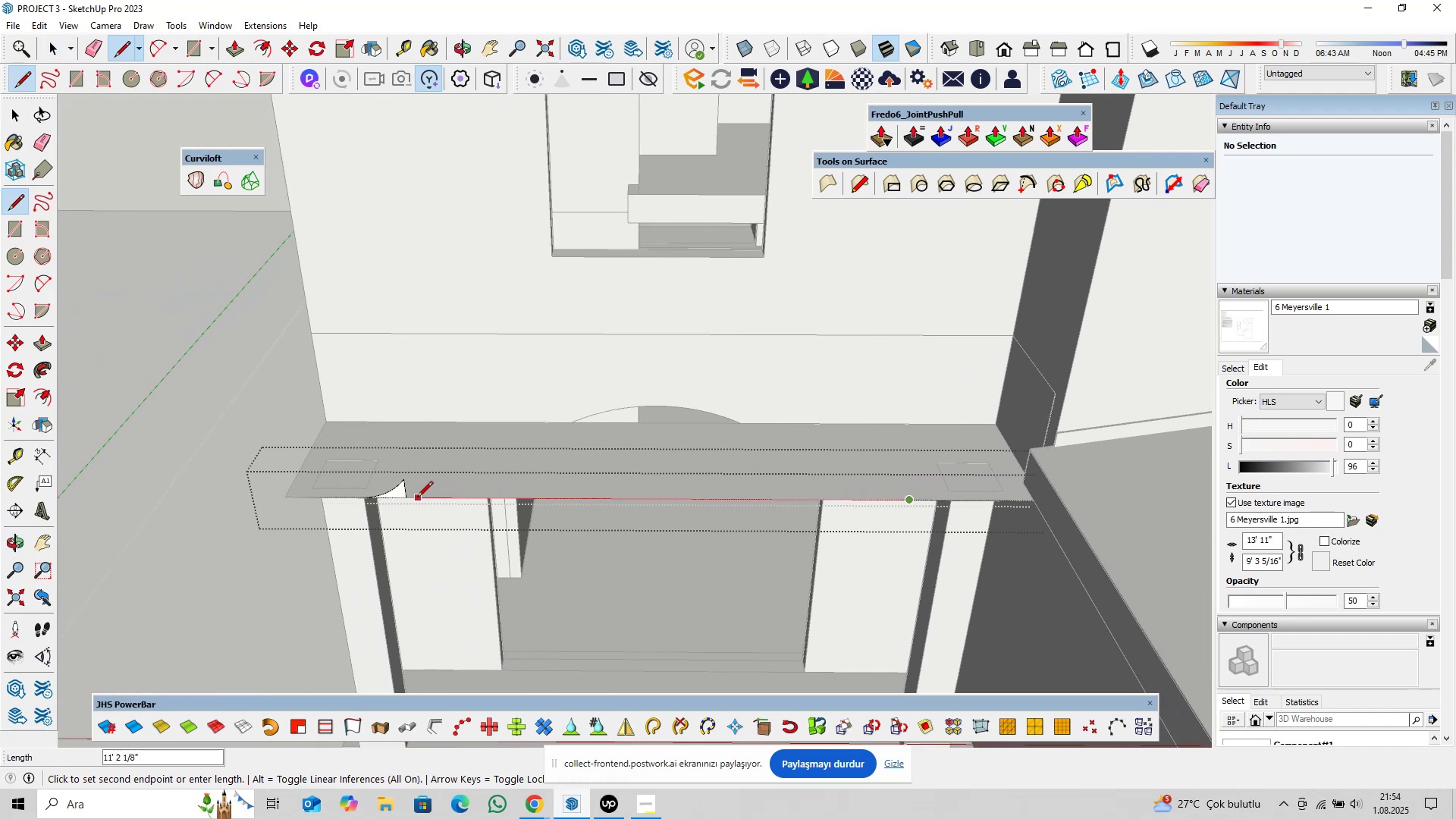 
left_click([410, 499])
 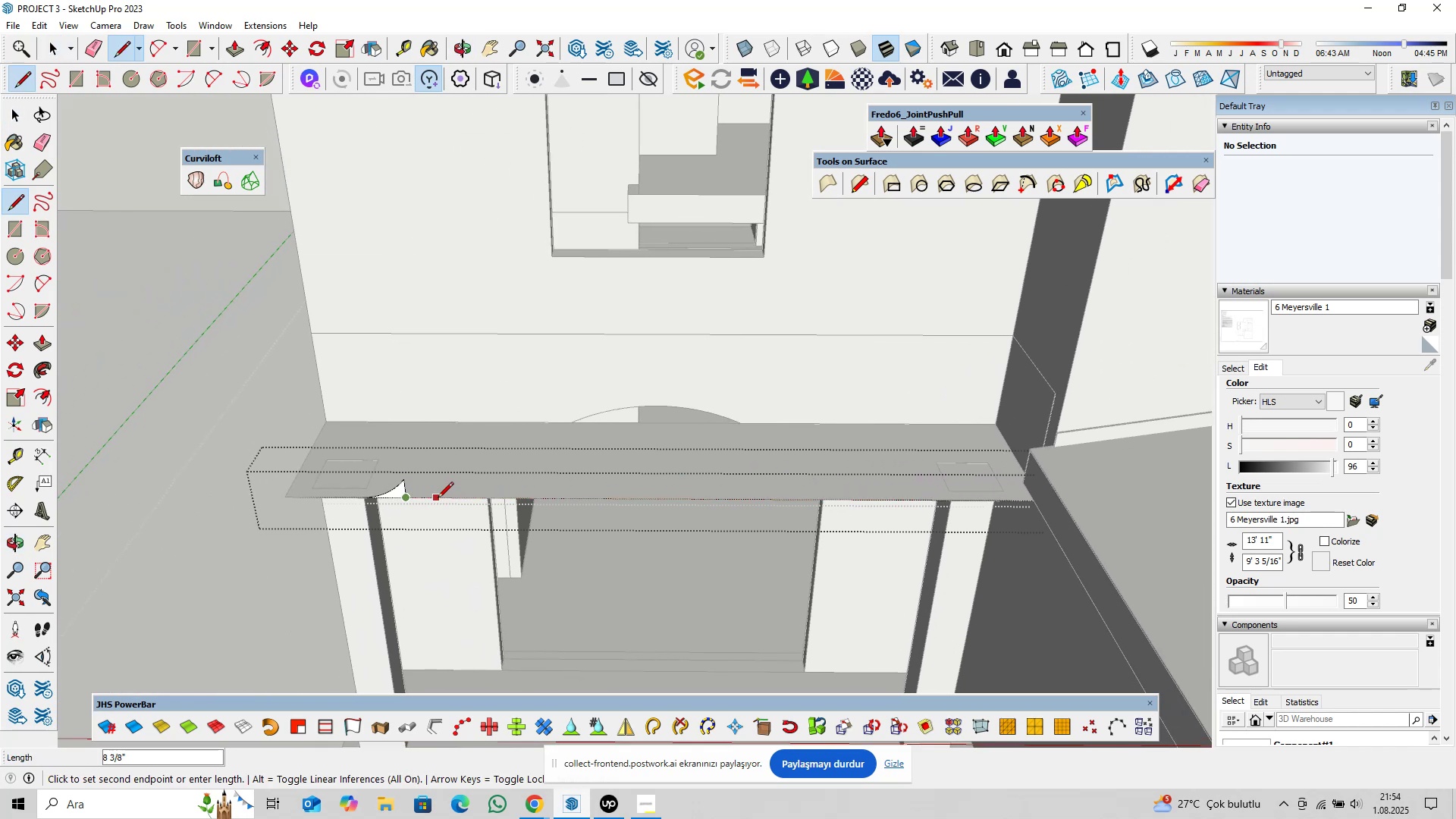 
key(Escape)
 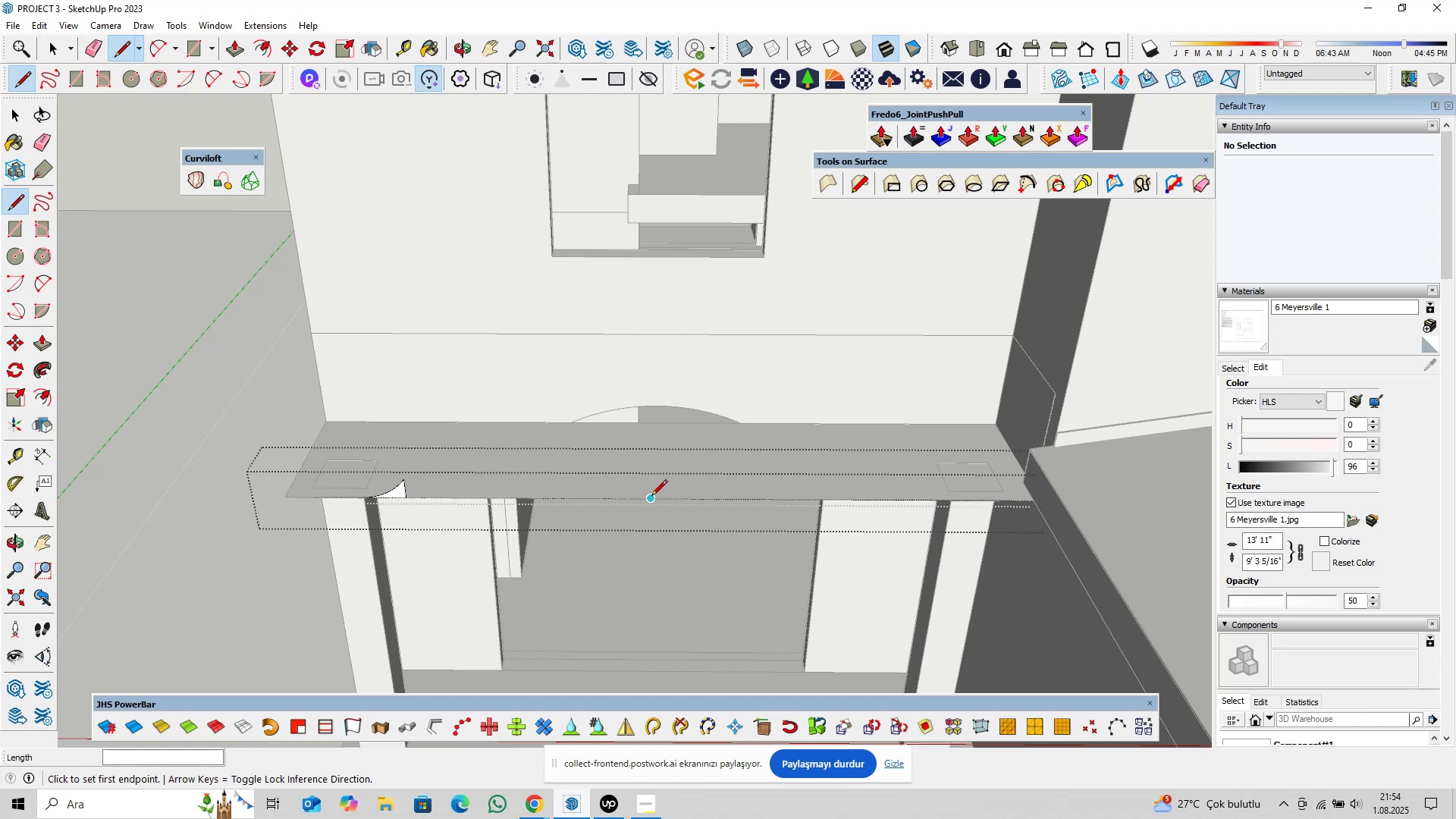 
left_click([651, 497])
 